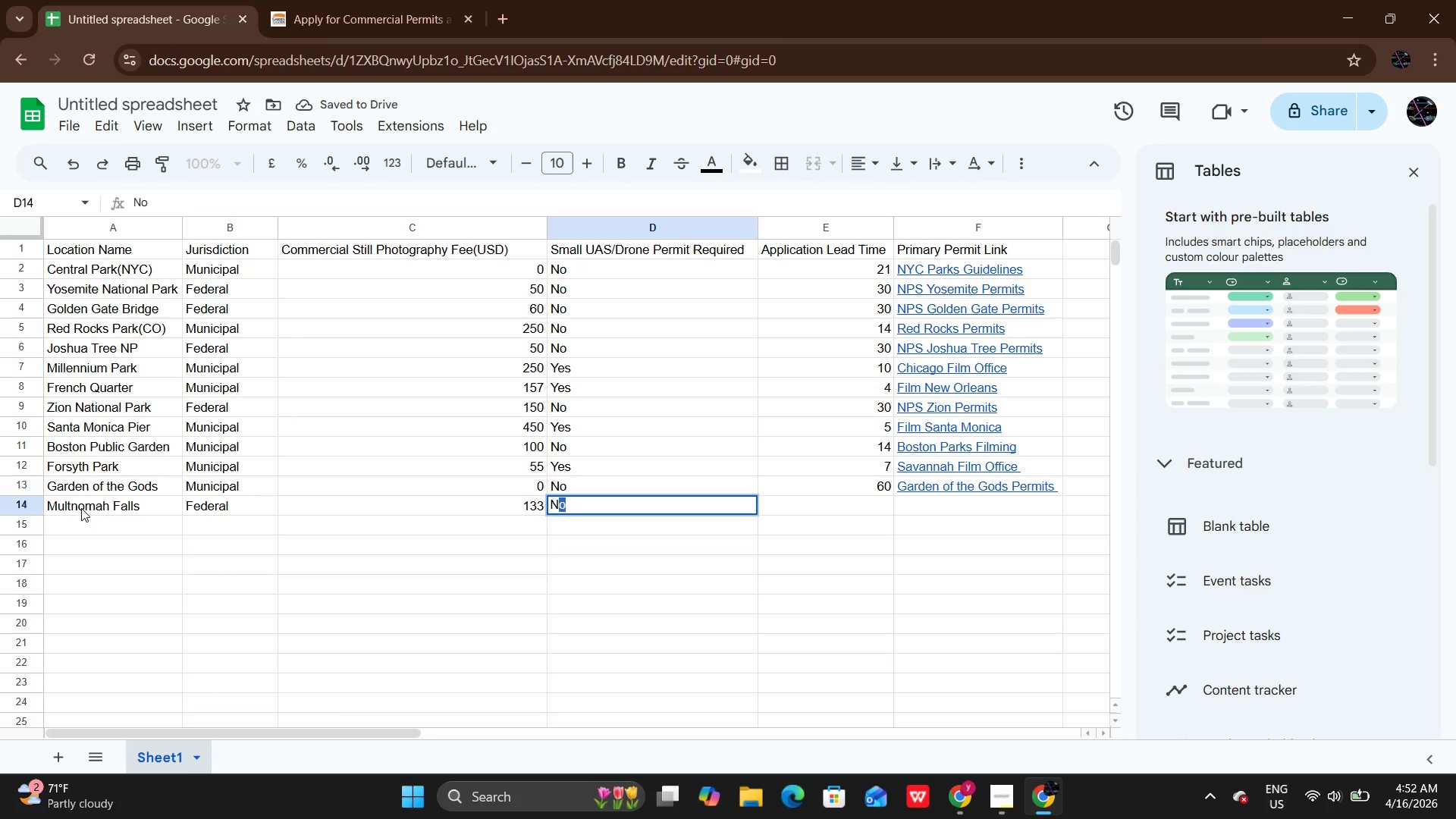 
key(CapsLock)
 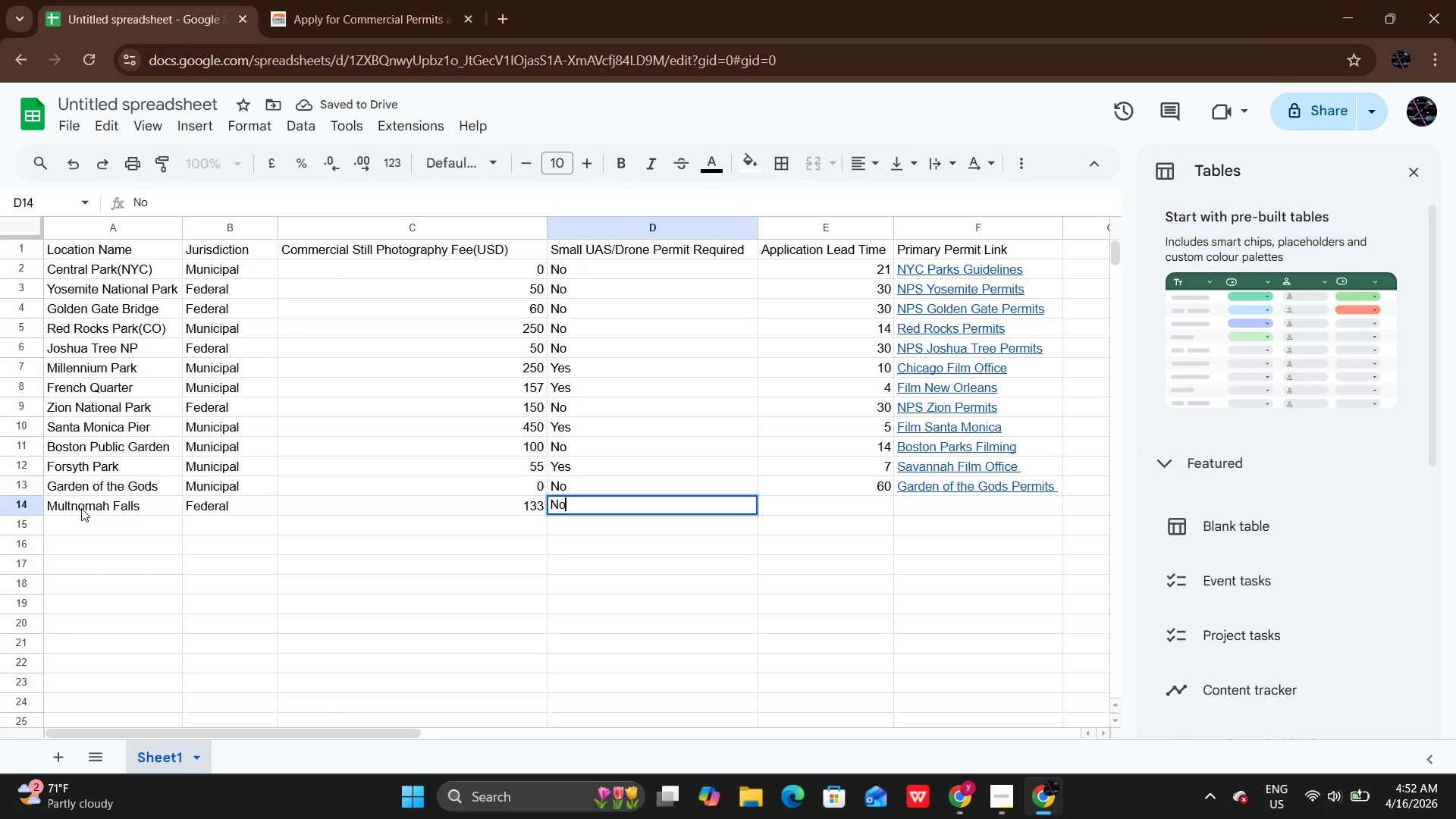 
key(O)
 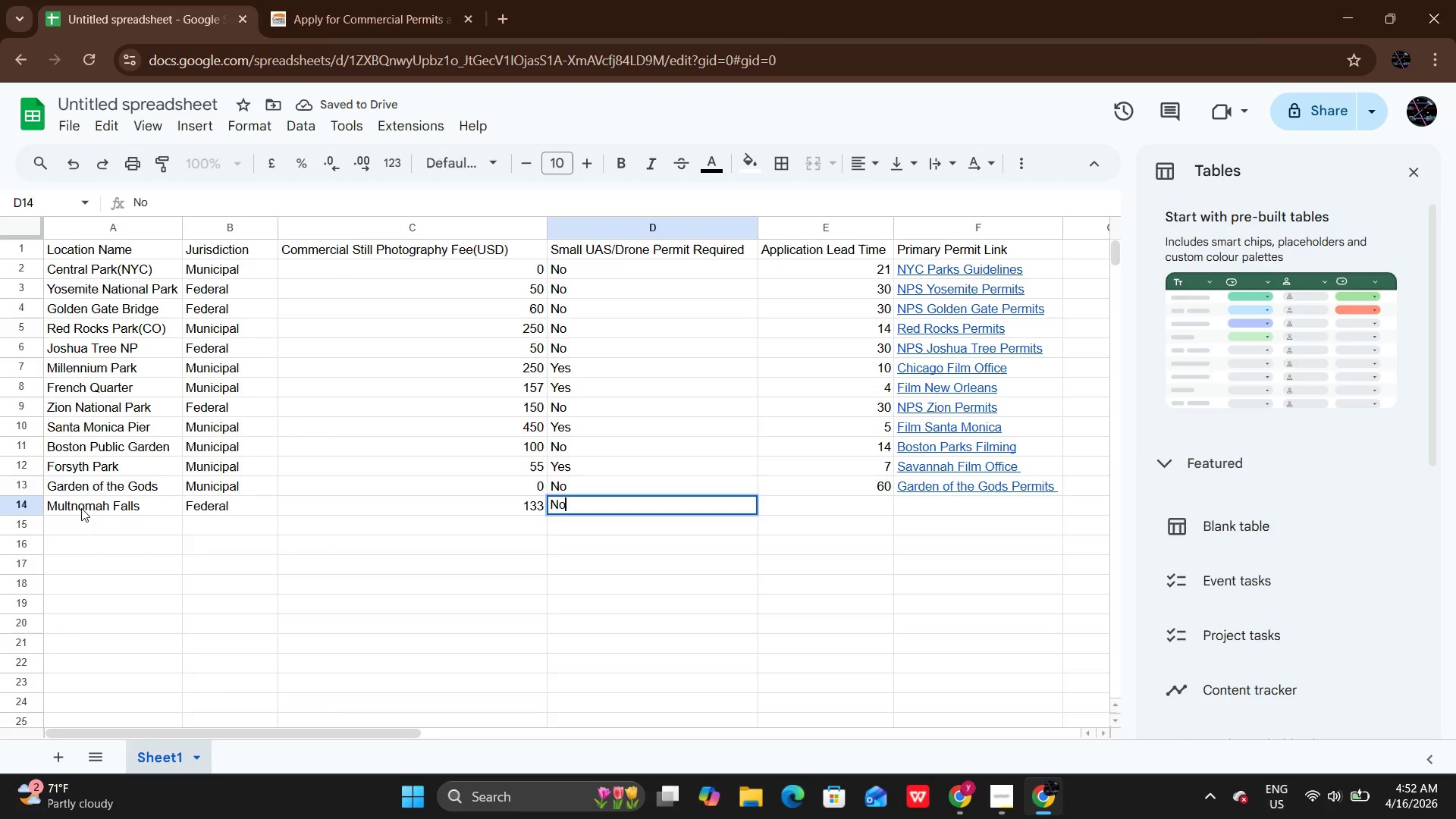 
key(Enter)
 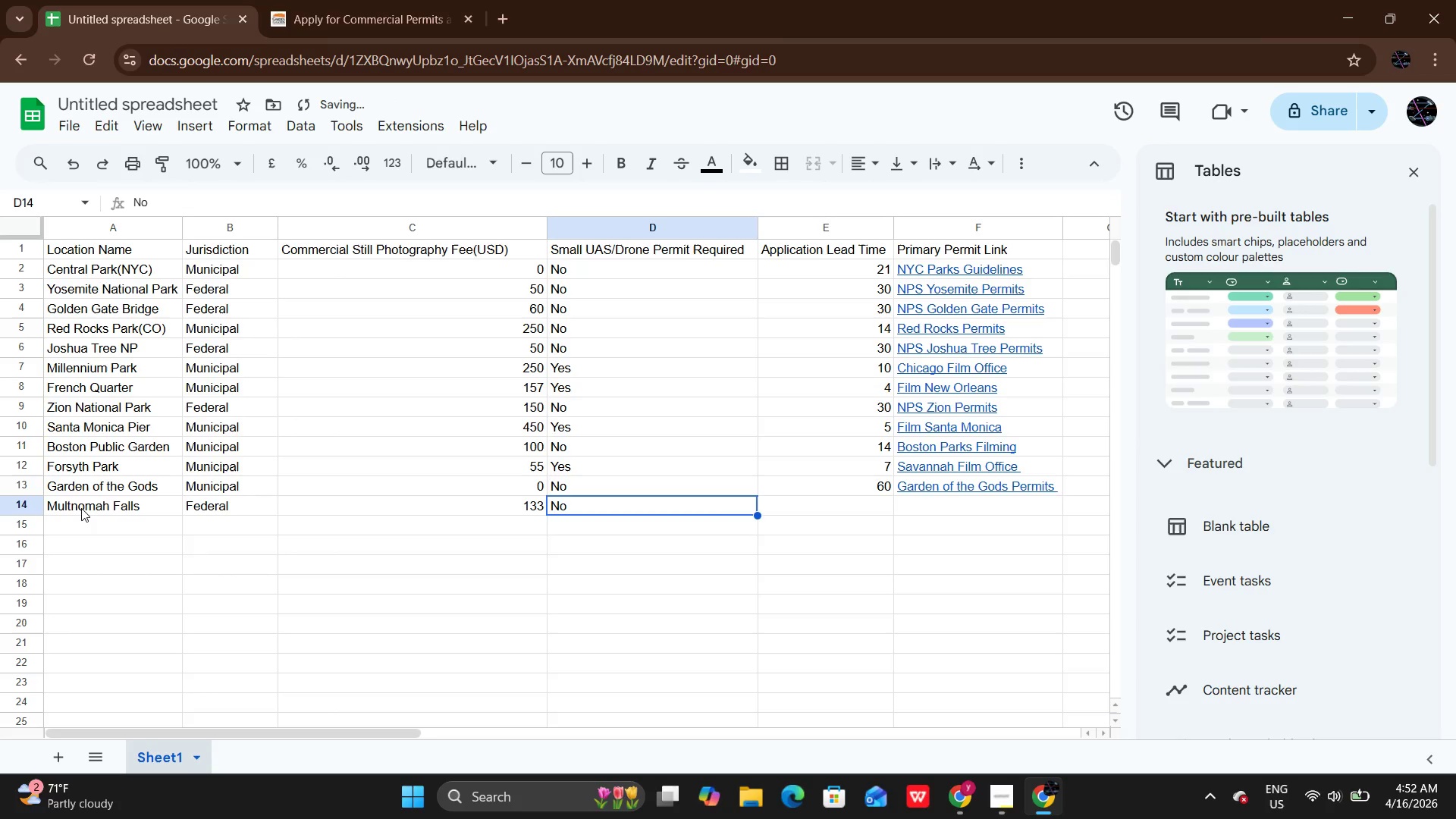 
key(ArrowUp)
 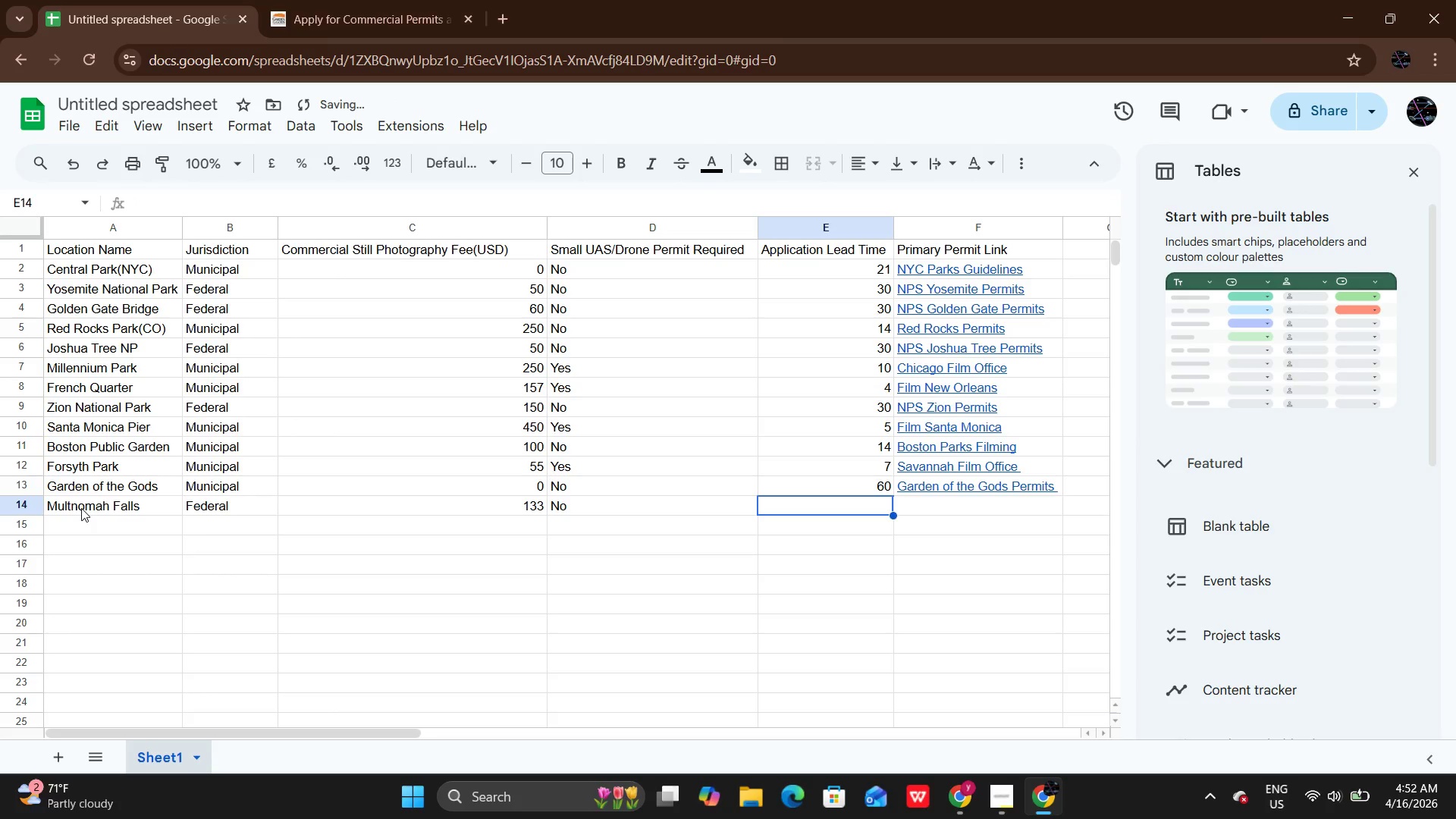 
key(ArrowRight)
 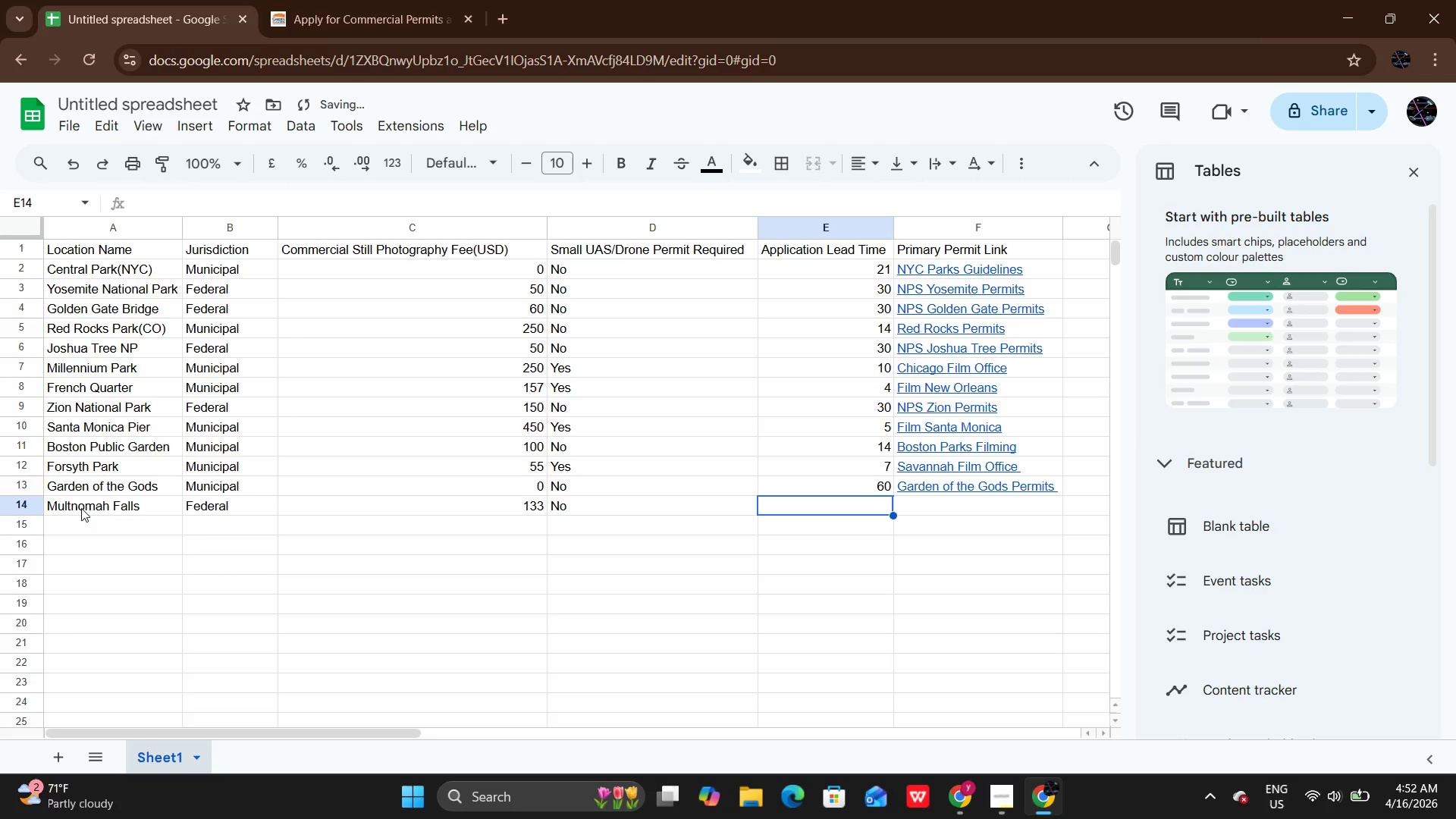 
type(15)
 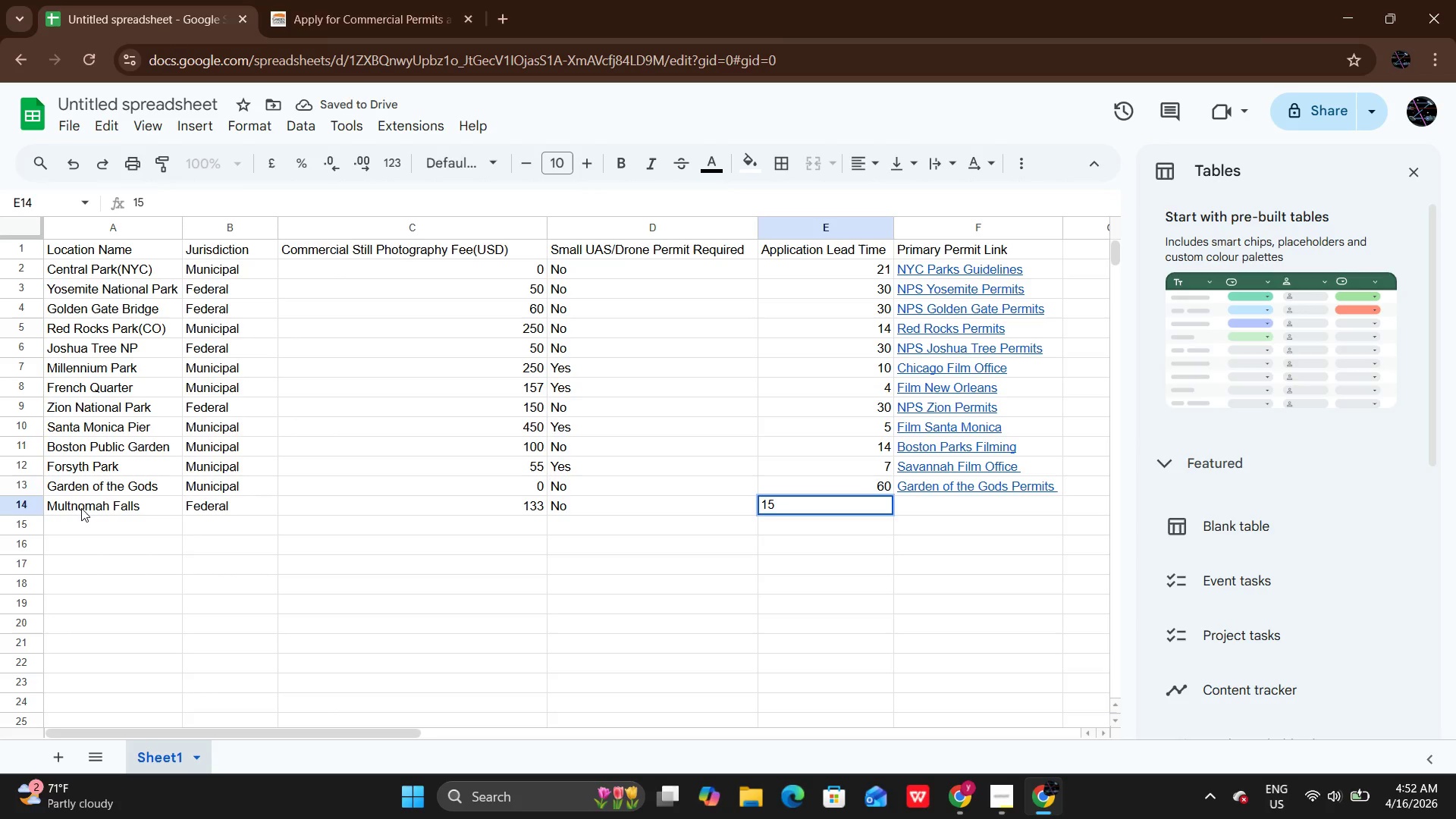 
key(ArrowDown)
 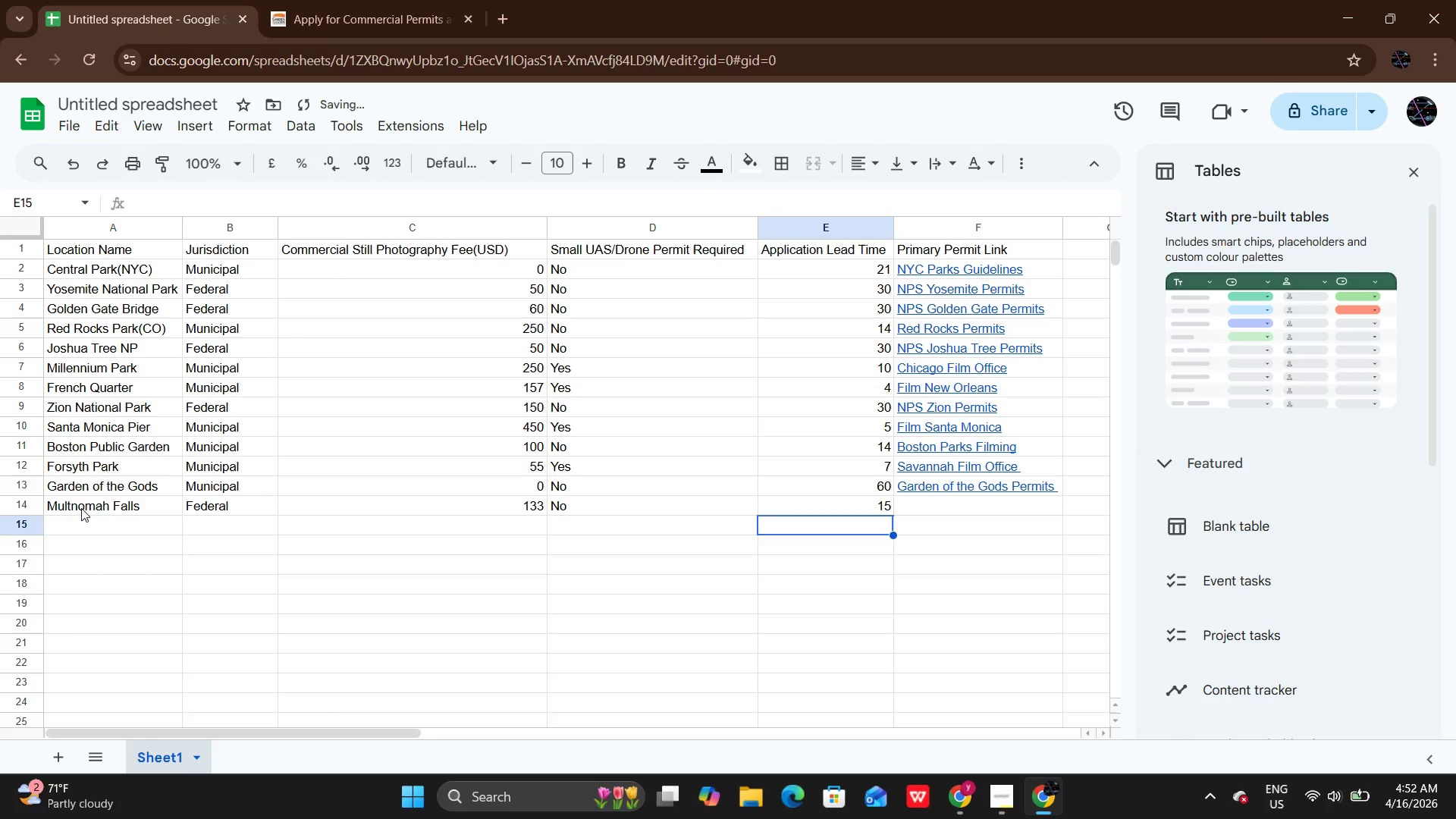 
key(ArrowRight)
 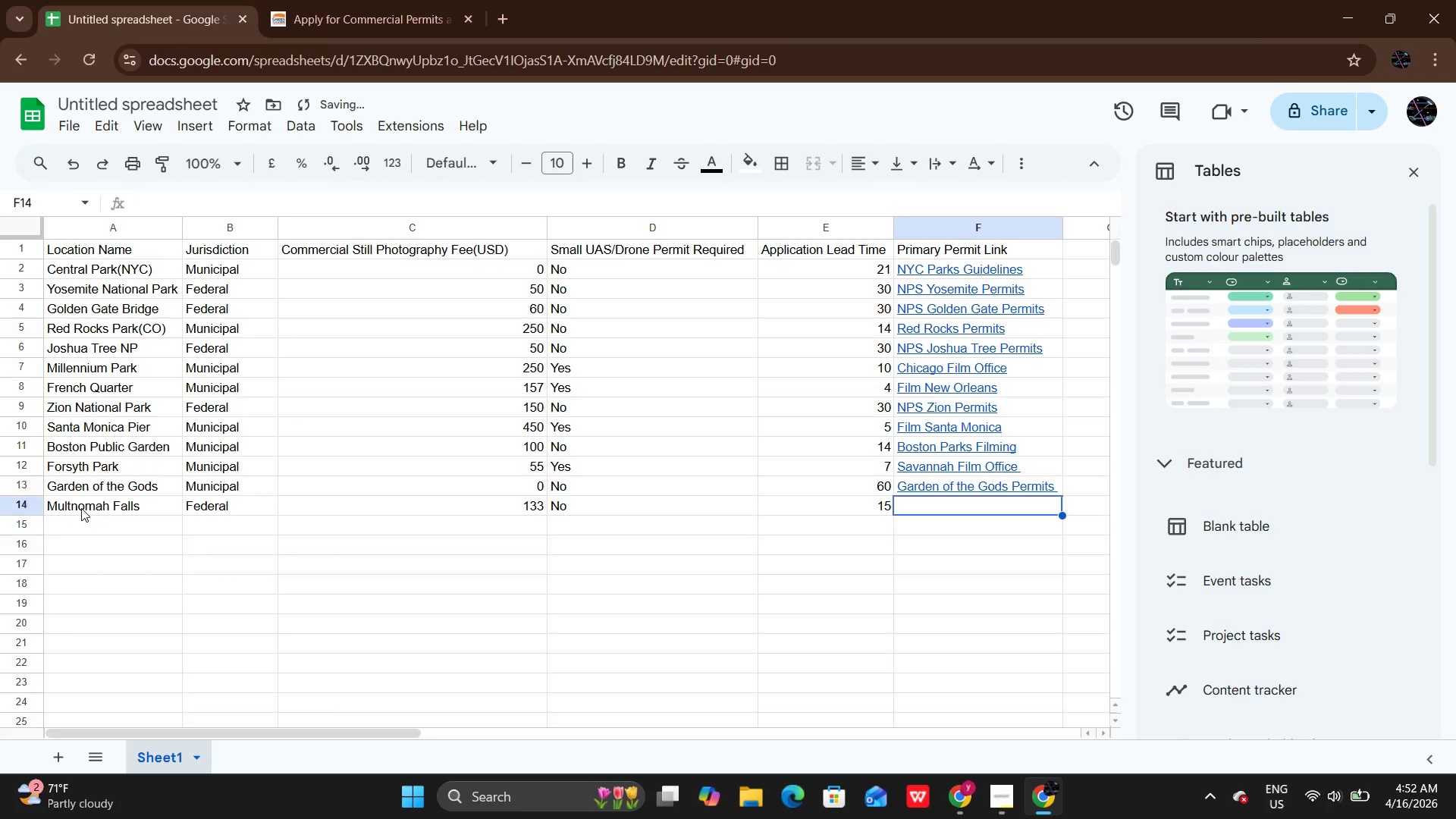 
key(ArrowUp)
 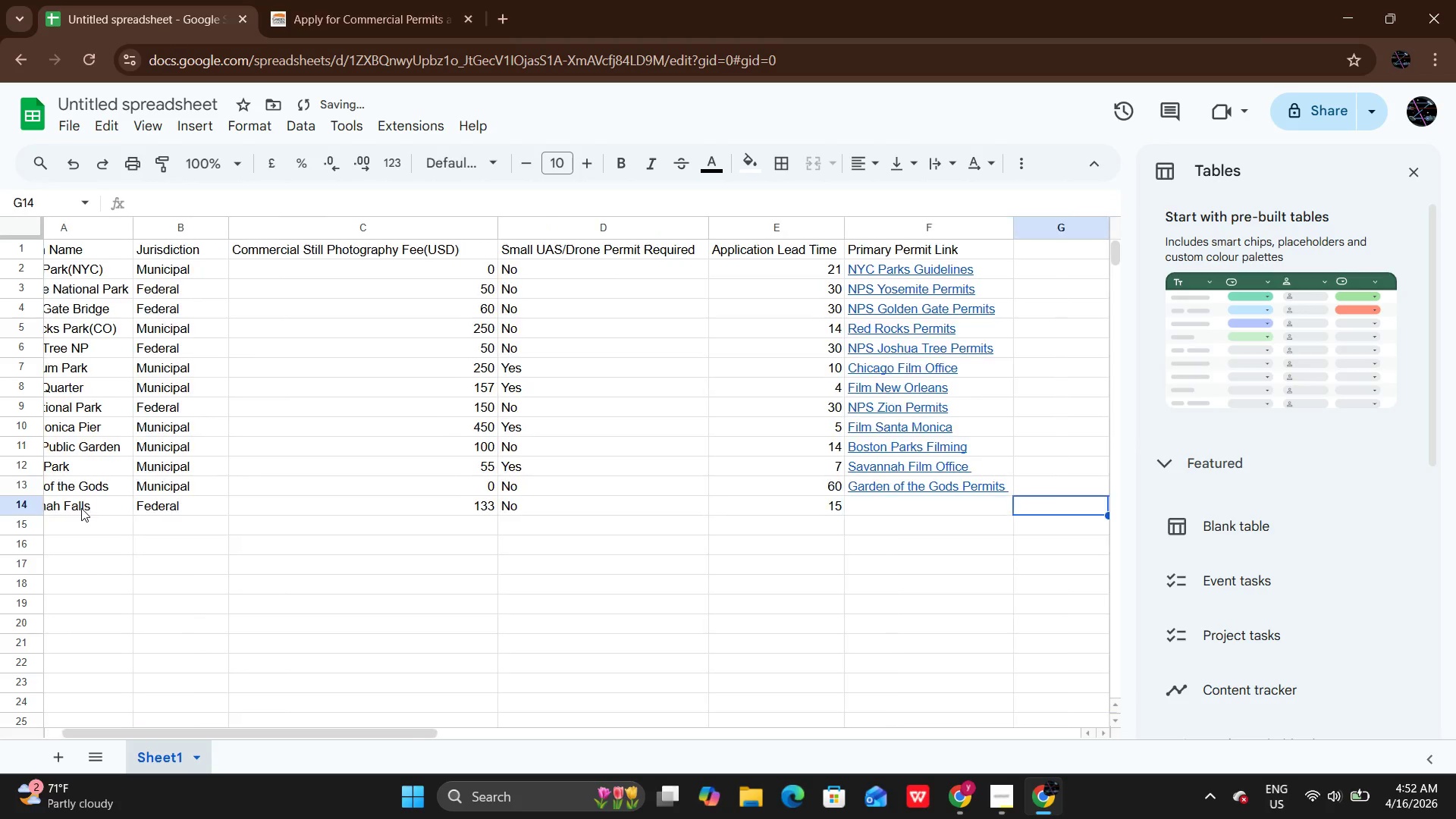 
key(ArrowRight)
 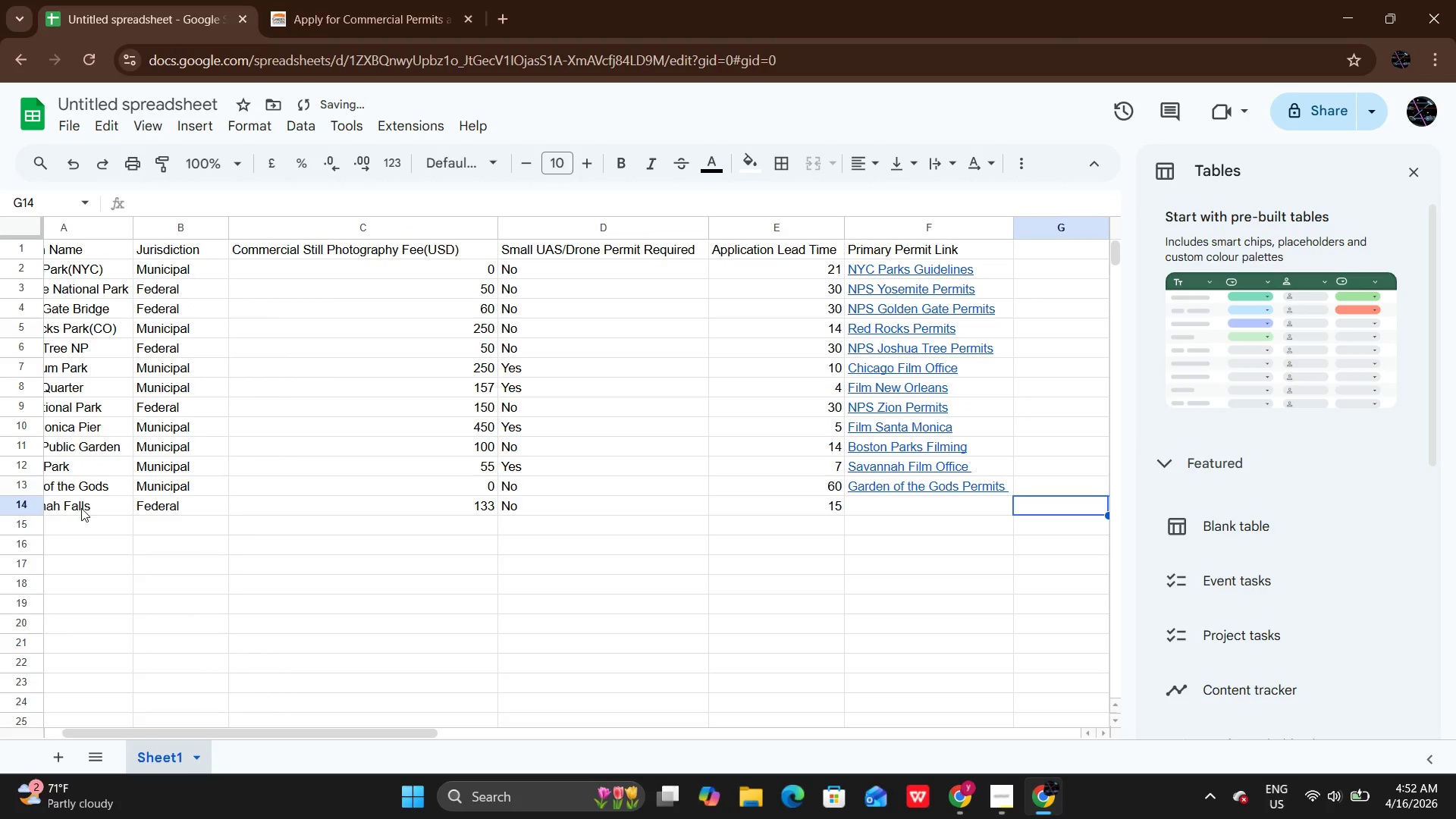 
key(ArrowLeft)
 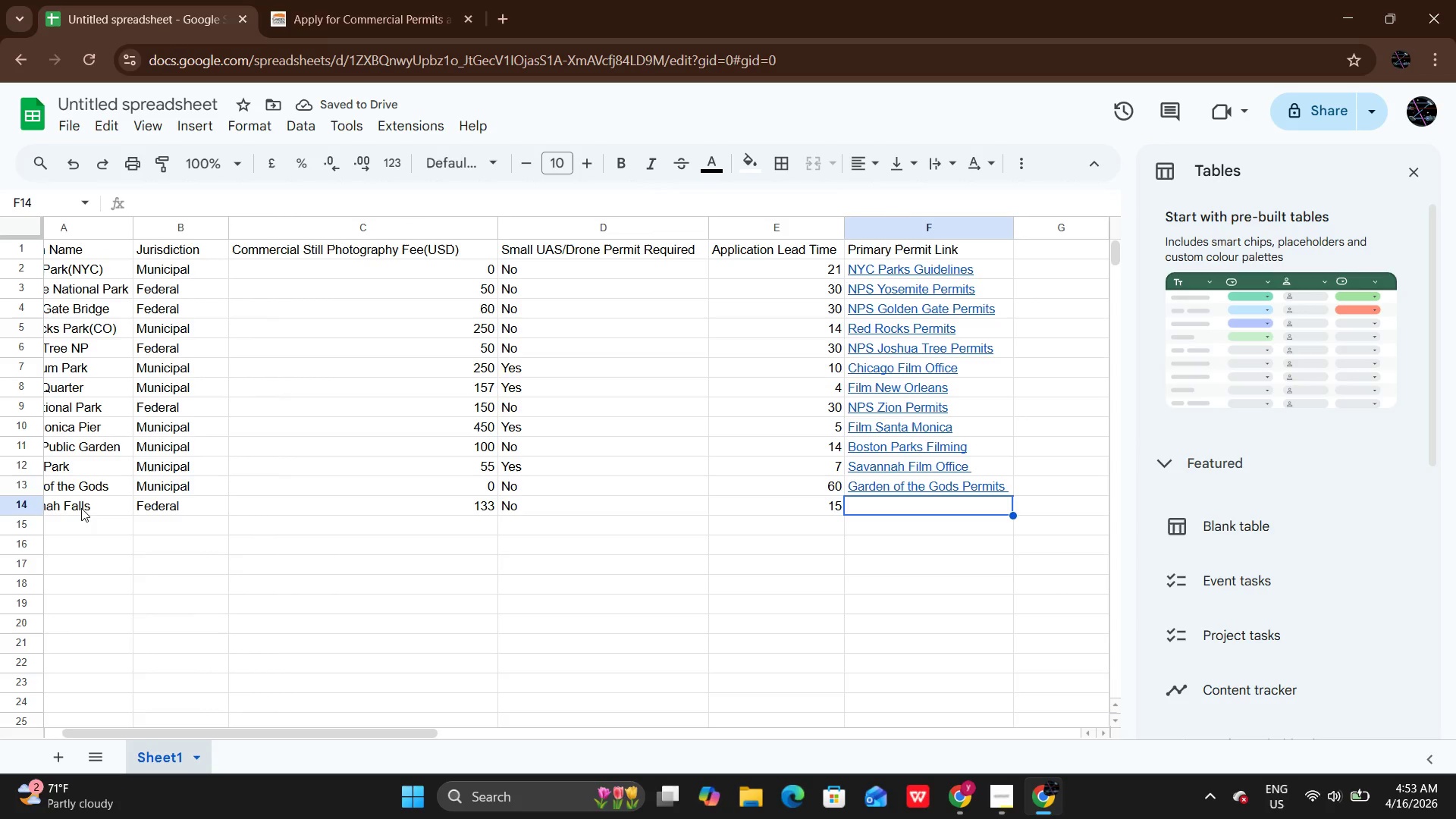 
type(Us )
key(Backspace)
key(Backspace)
type(S Forest Servic e)
key(Backspace)
key(Backspace)
type(e Permits )
 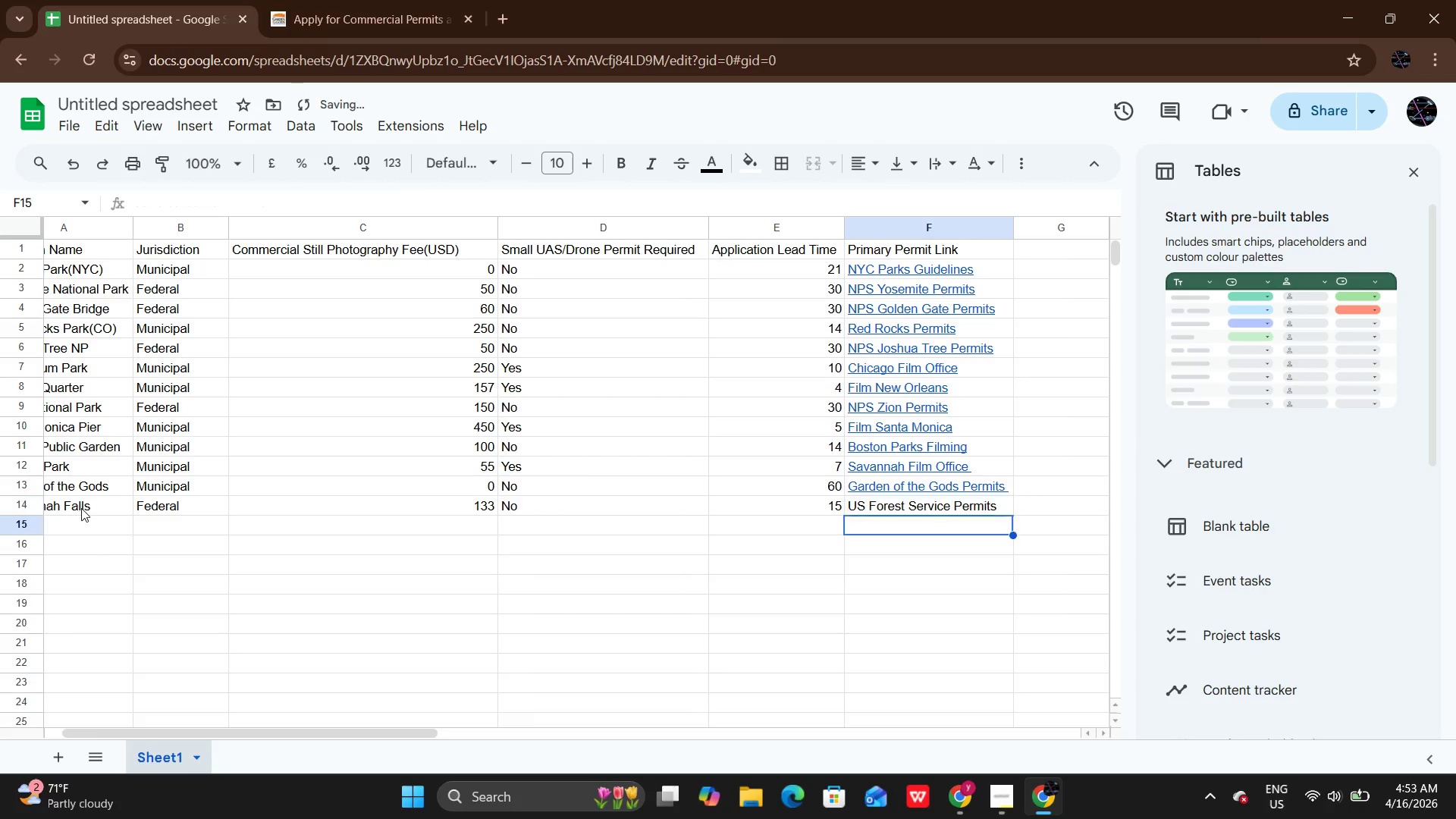 
key(Enter)
 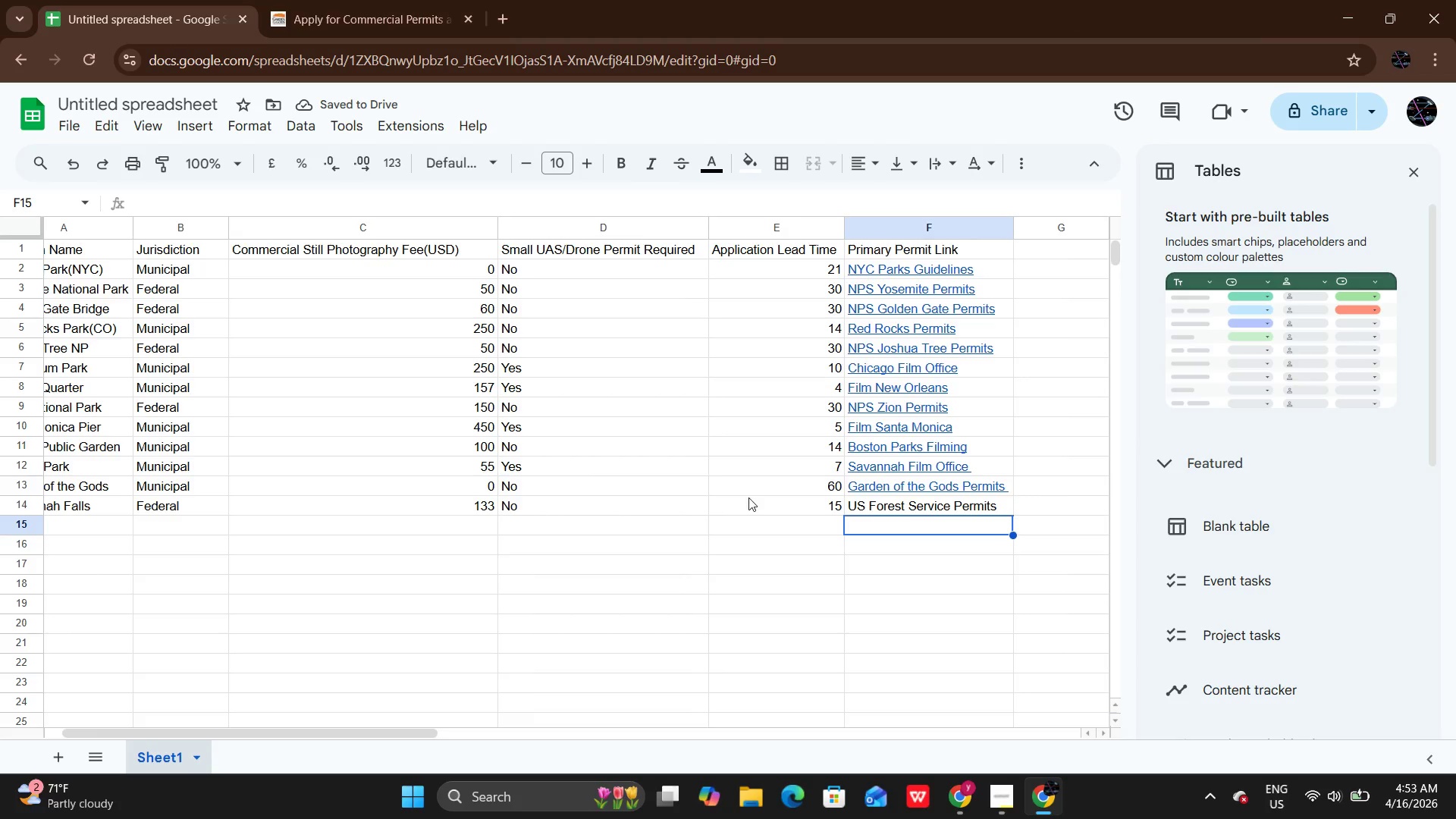 
left_click([869, 500])
 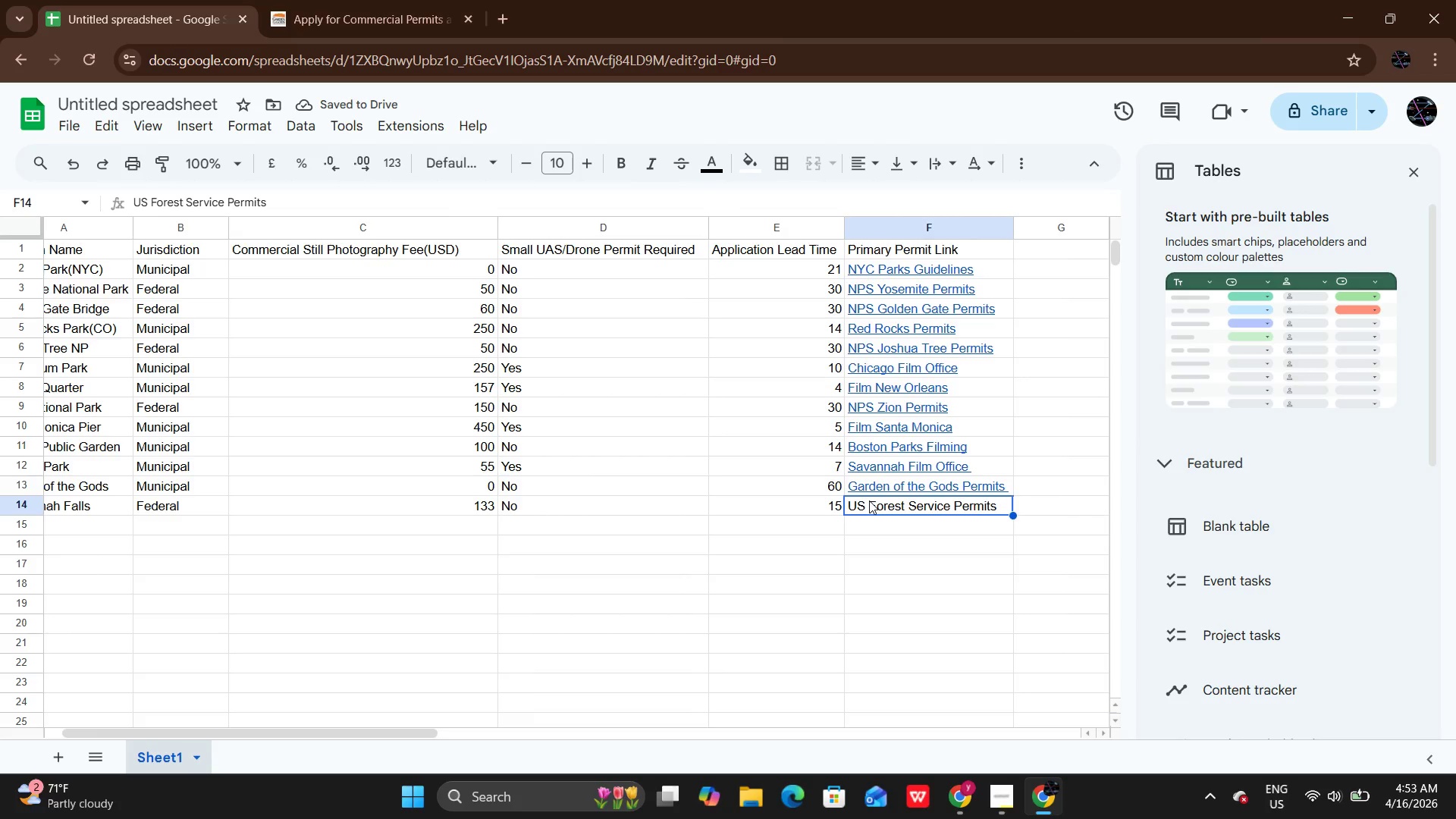 
key(Control+C)
 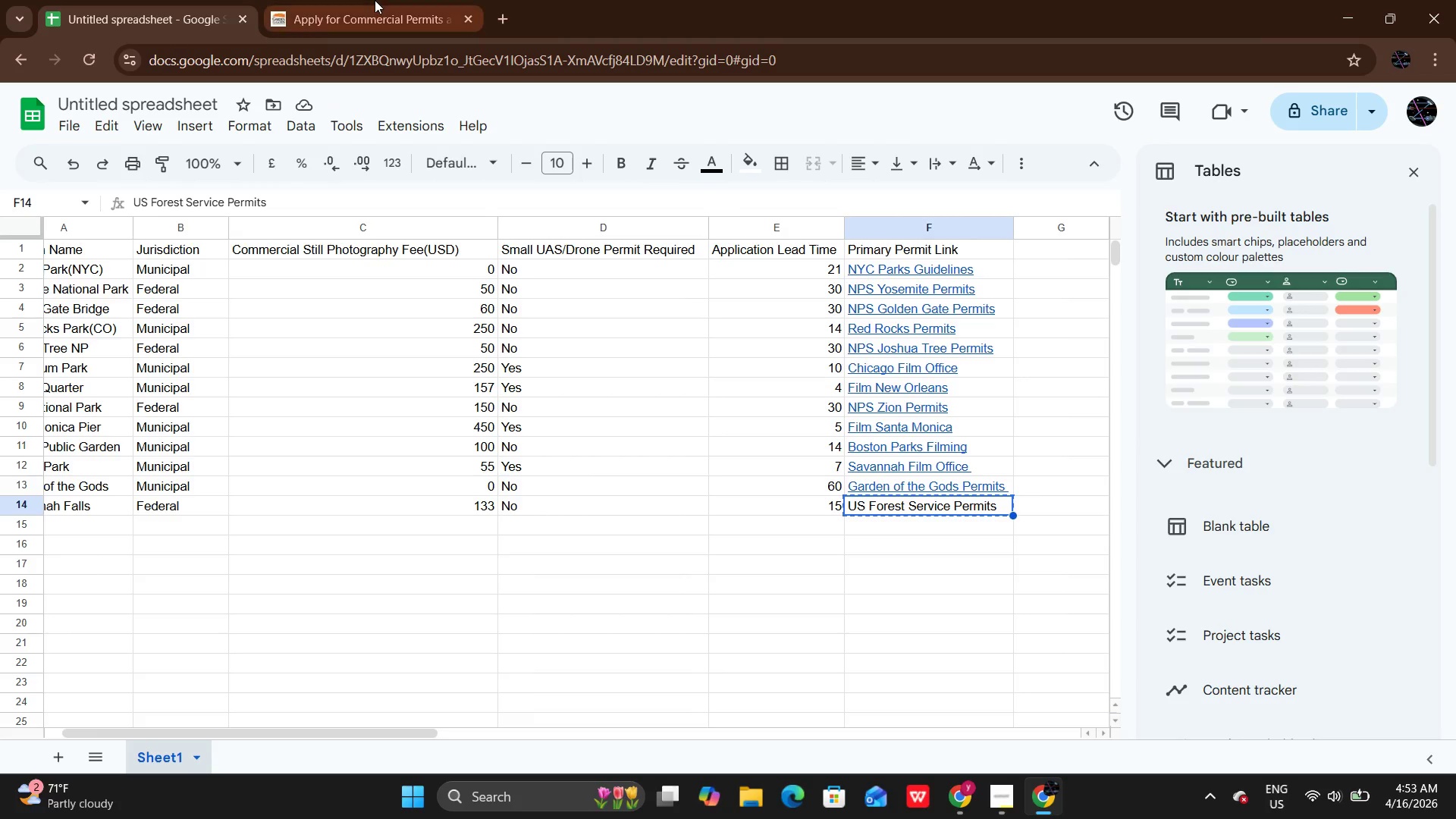 
left_click([375, 0])
 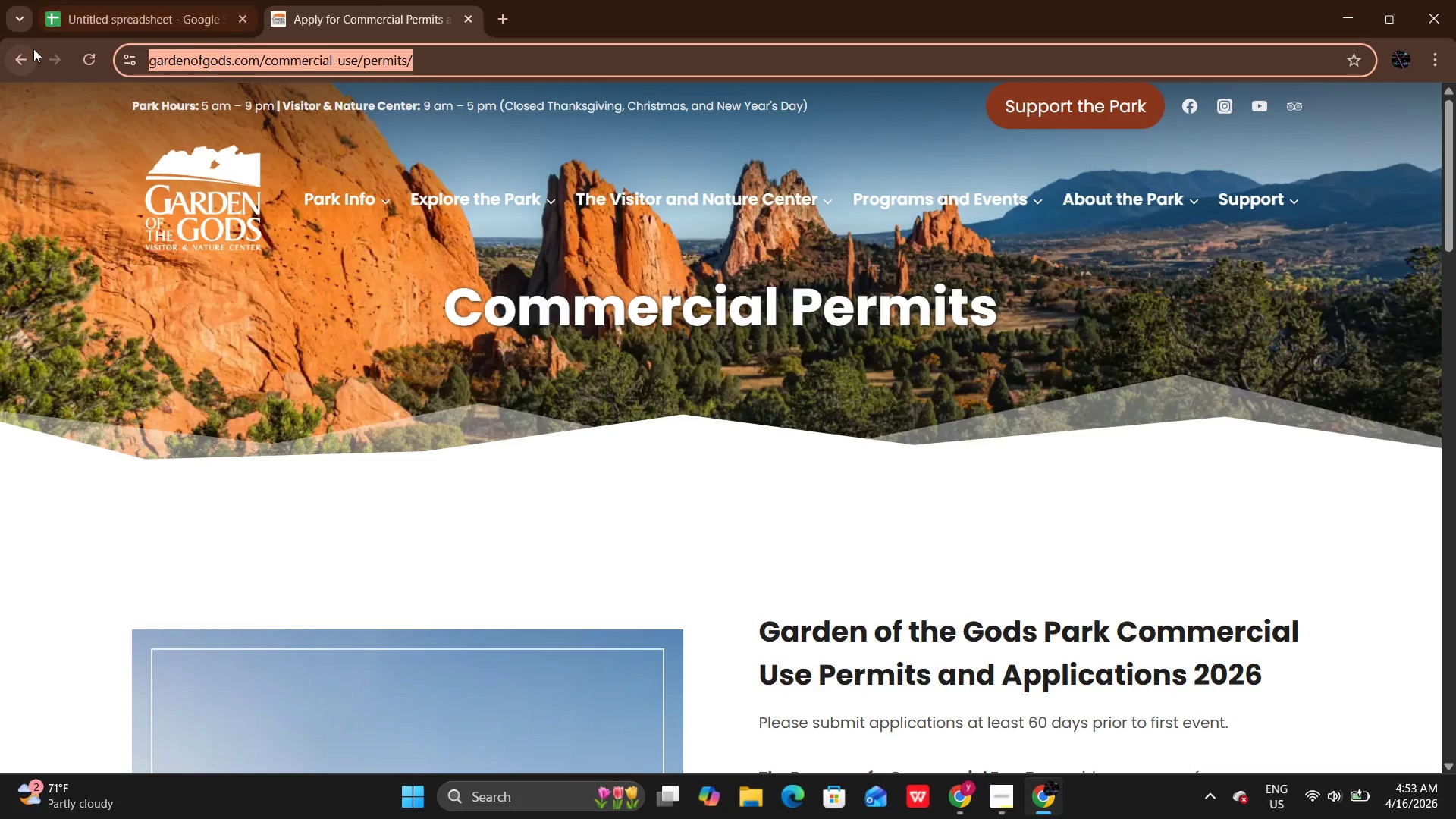 
left_click([33, 49])
 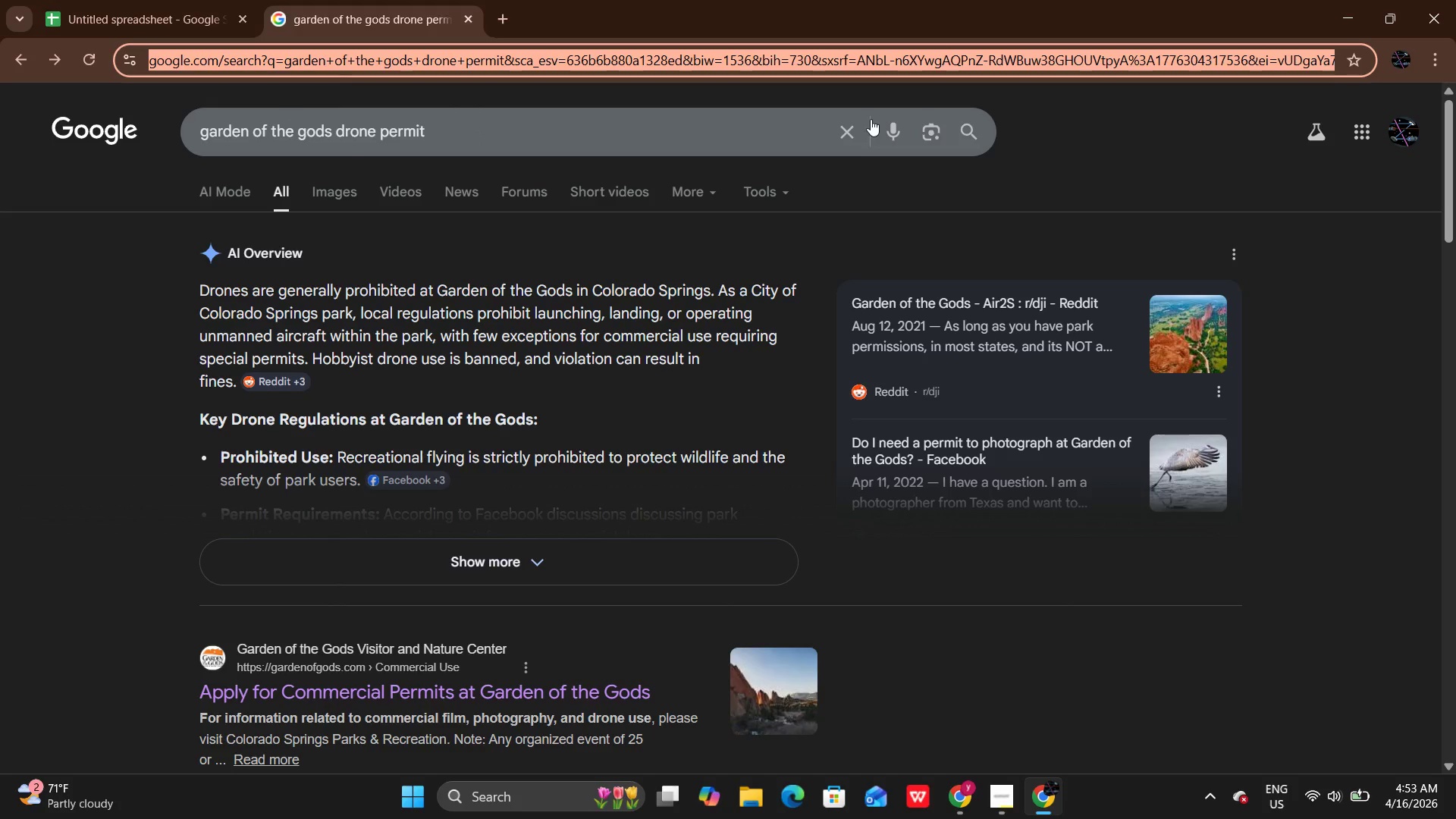 
left_click([855, 123])
 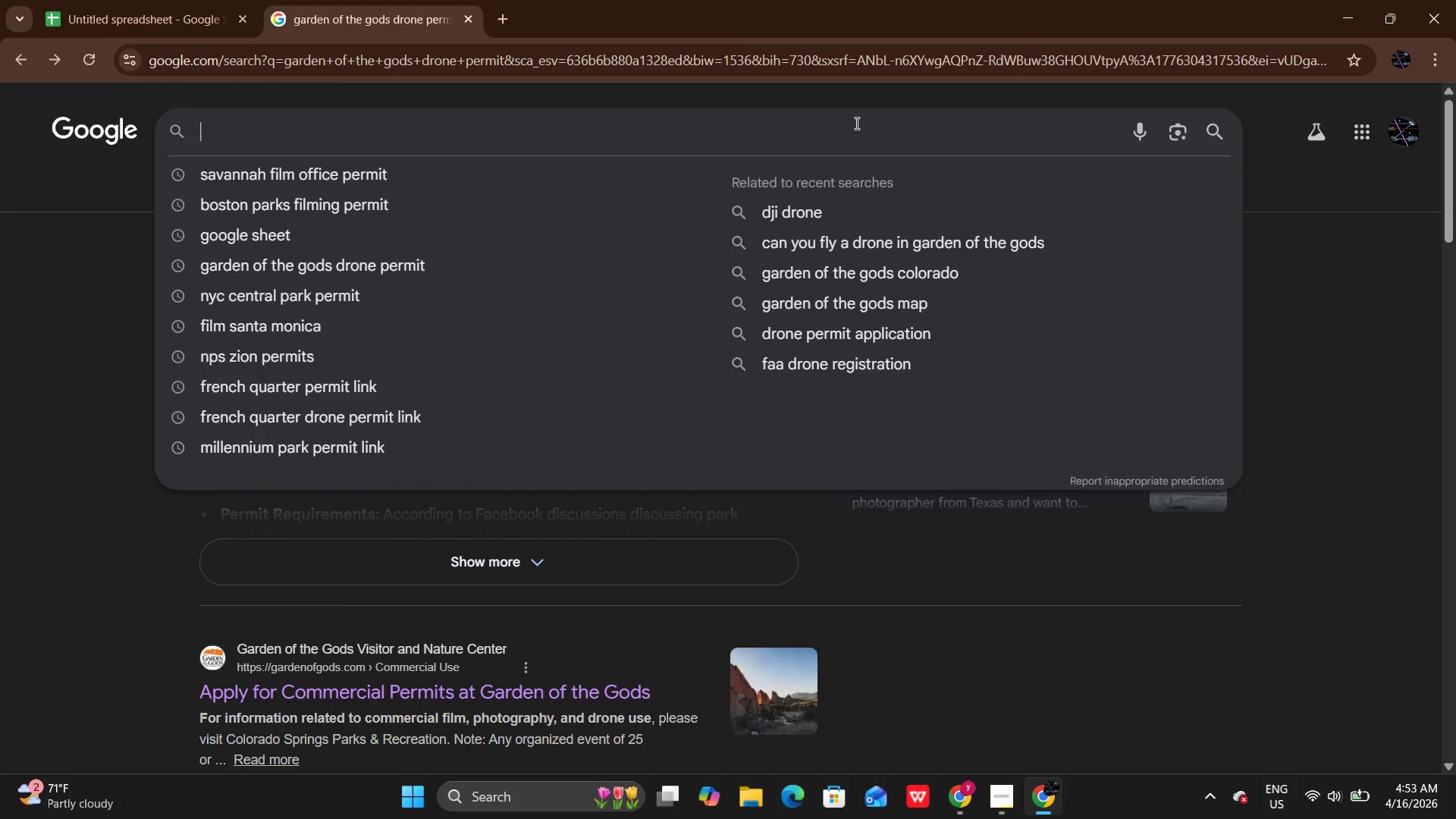 
key(Control+V)
 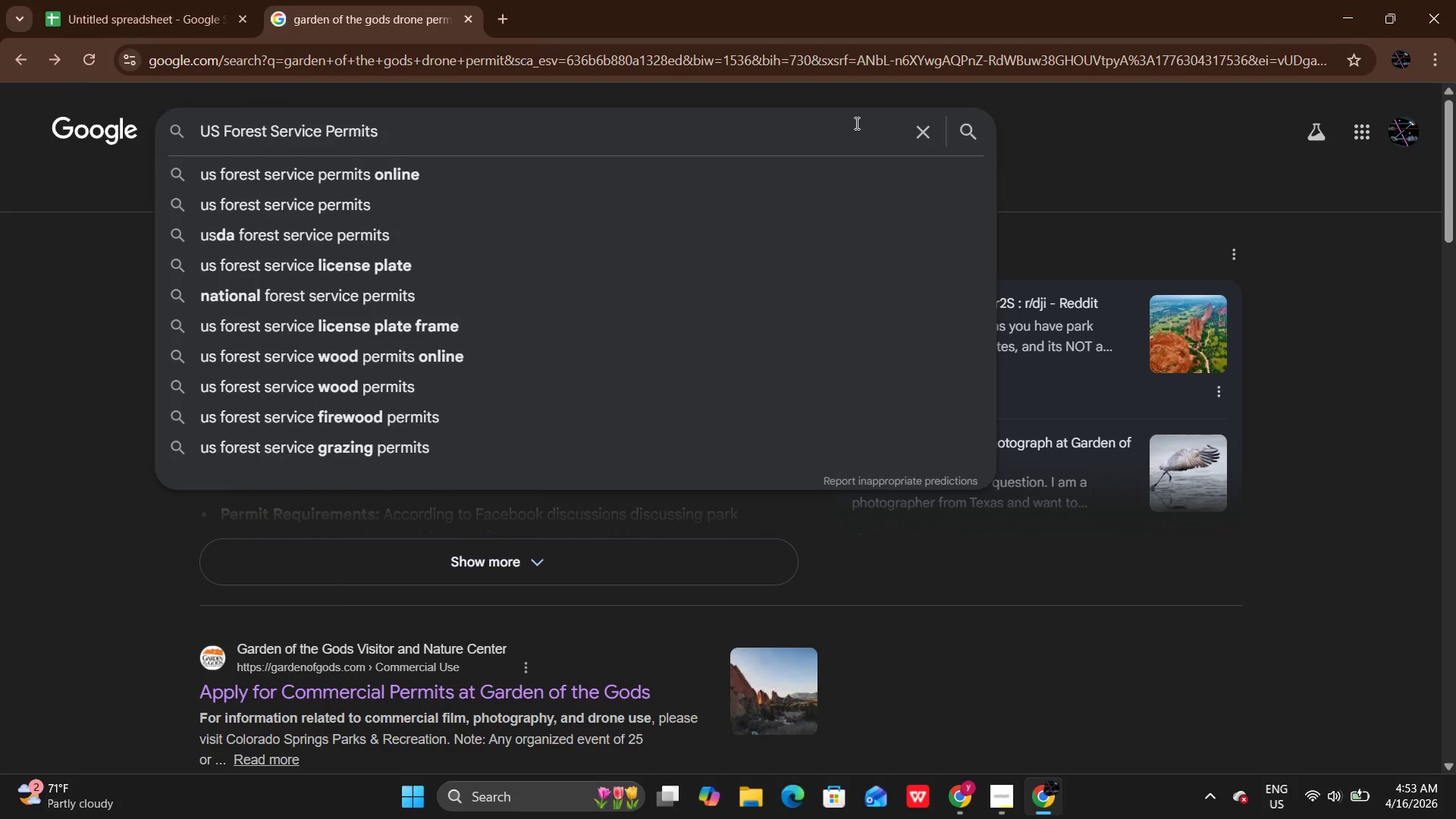 
key(Enter)
 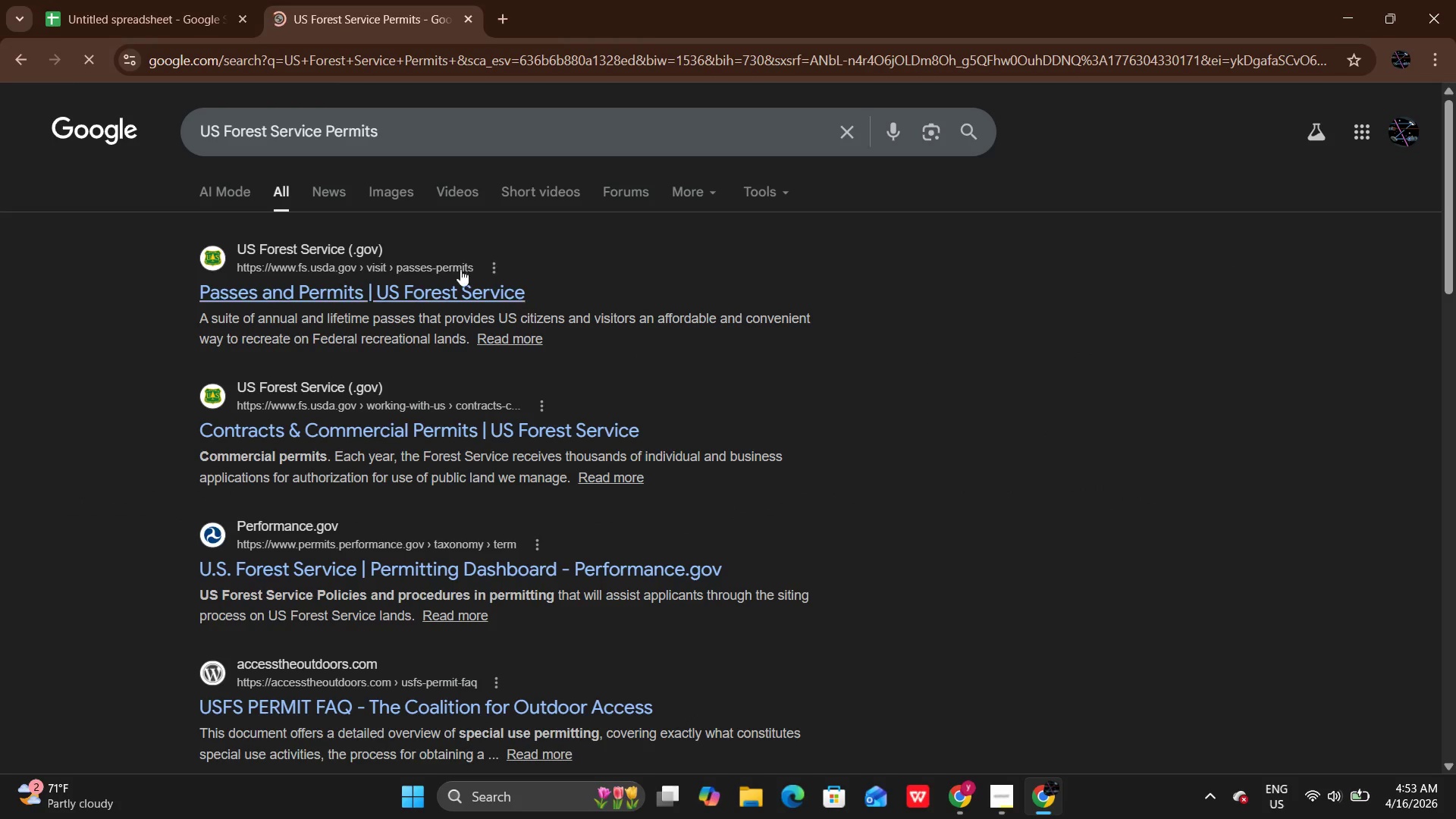 
left_click([451, 277])
 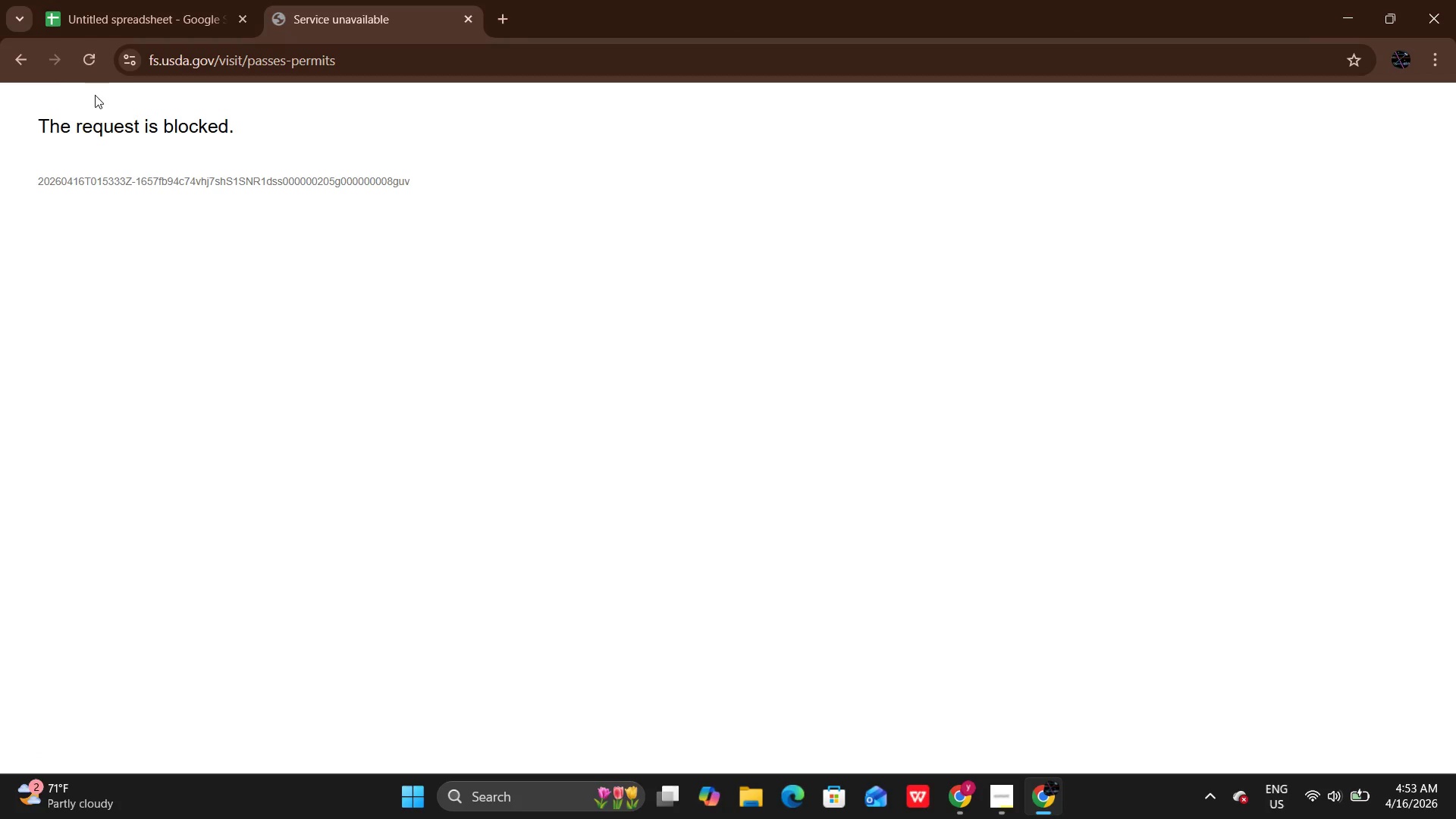 
left_click([13, 55])
 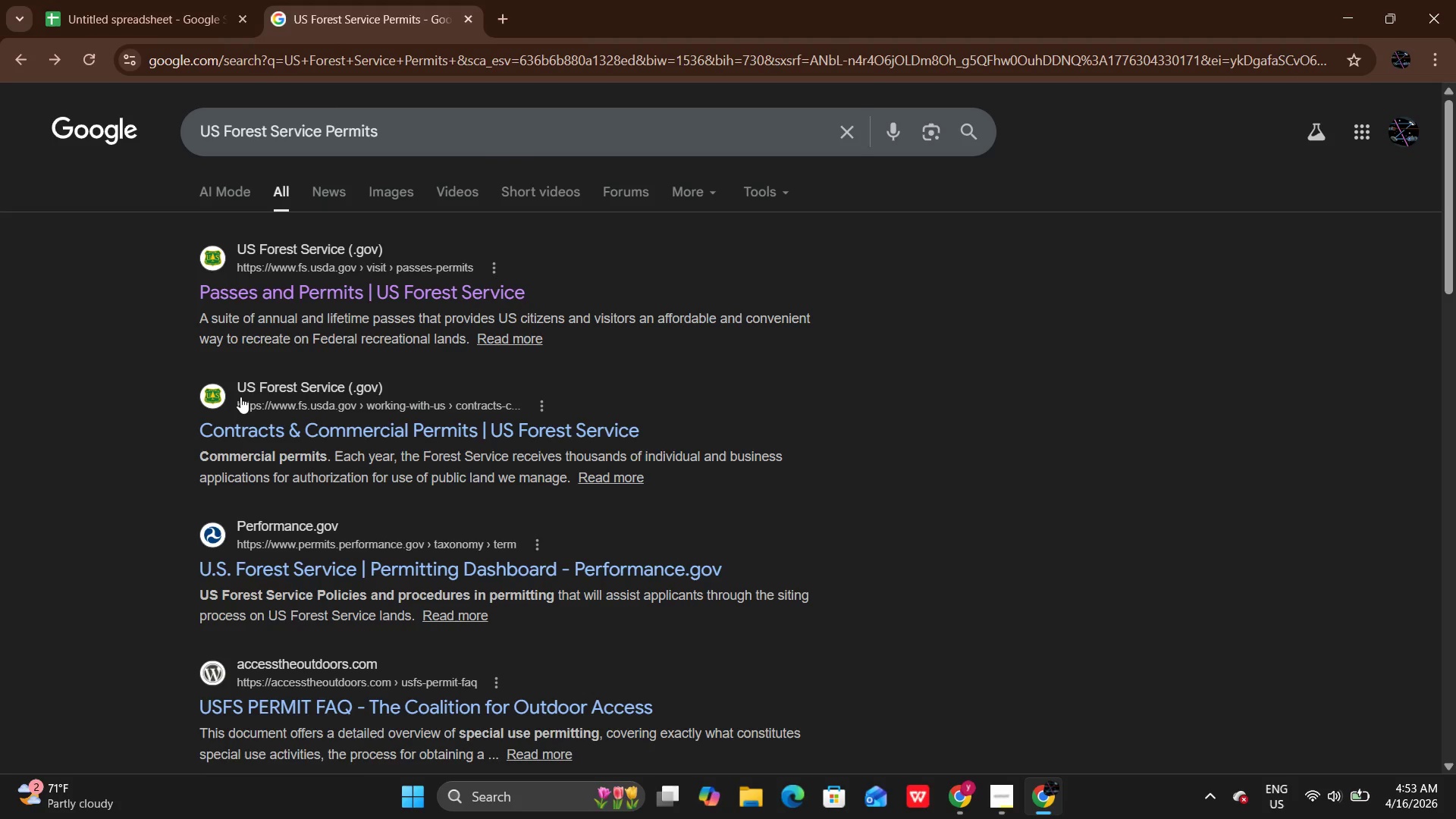 
left_click([243, 406])
 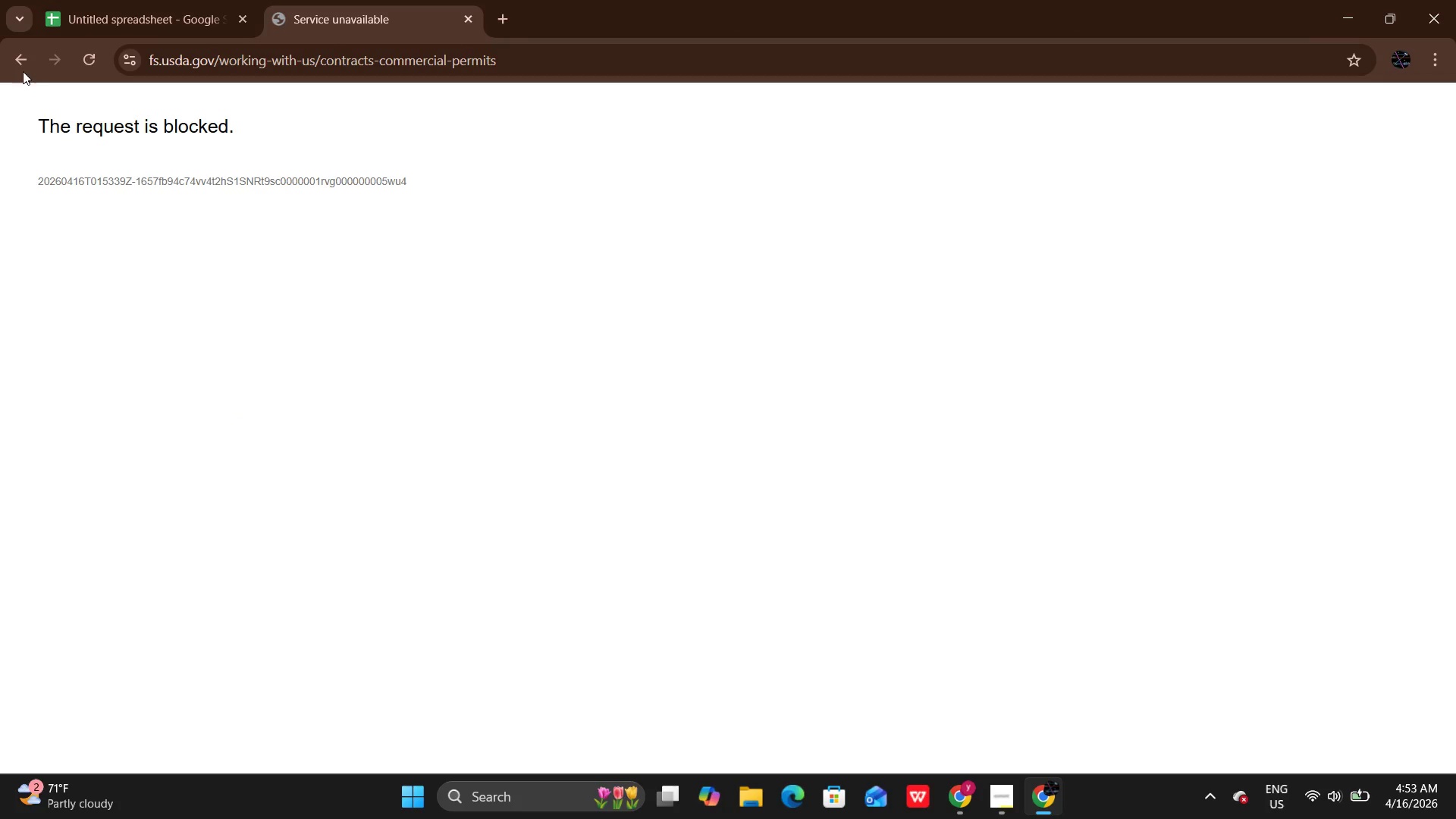 
left_click([23, 64])
 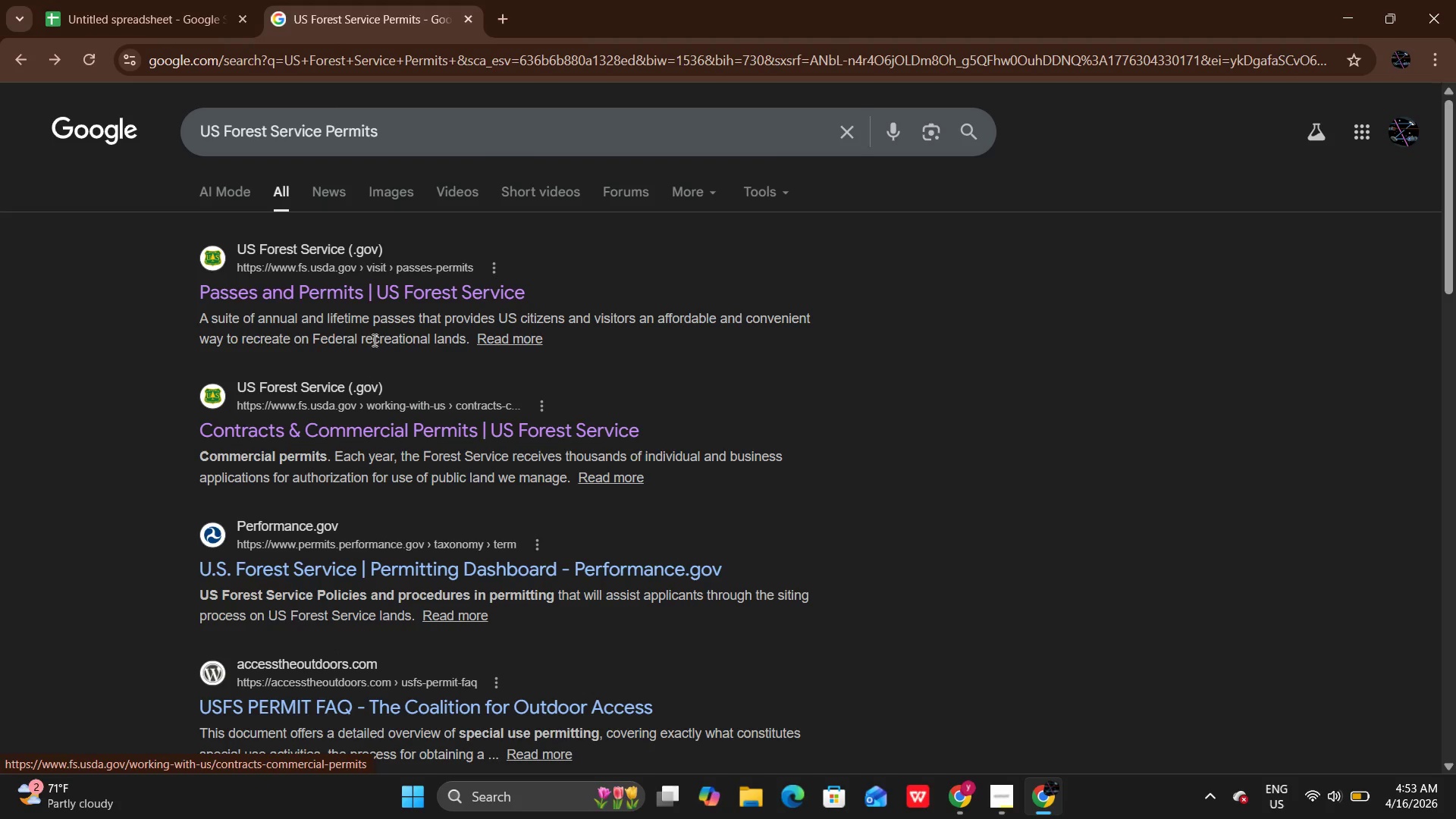 
wait(9.42)
 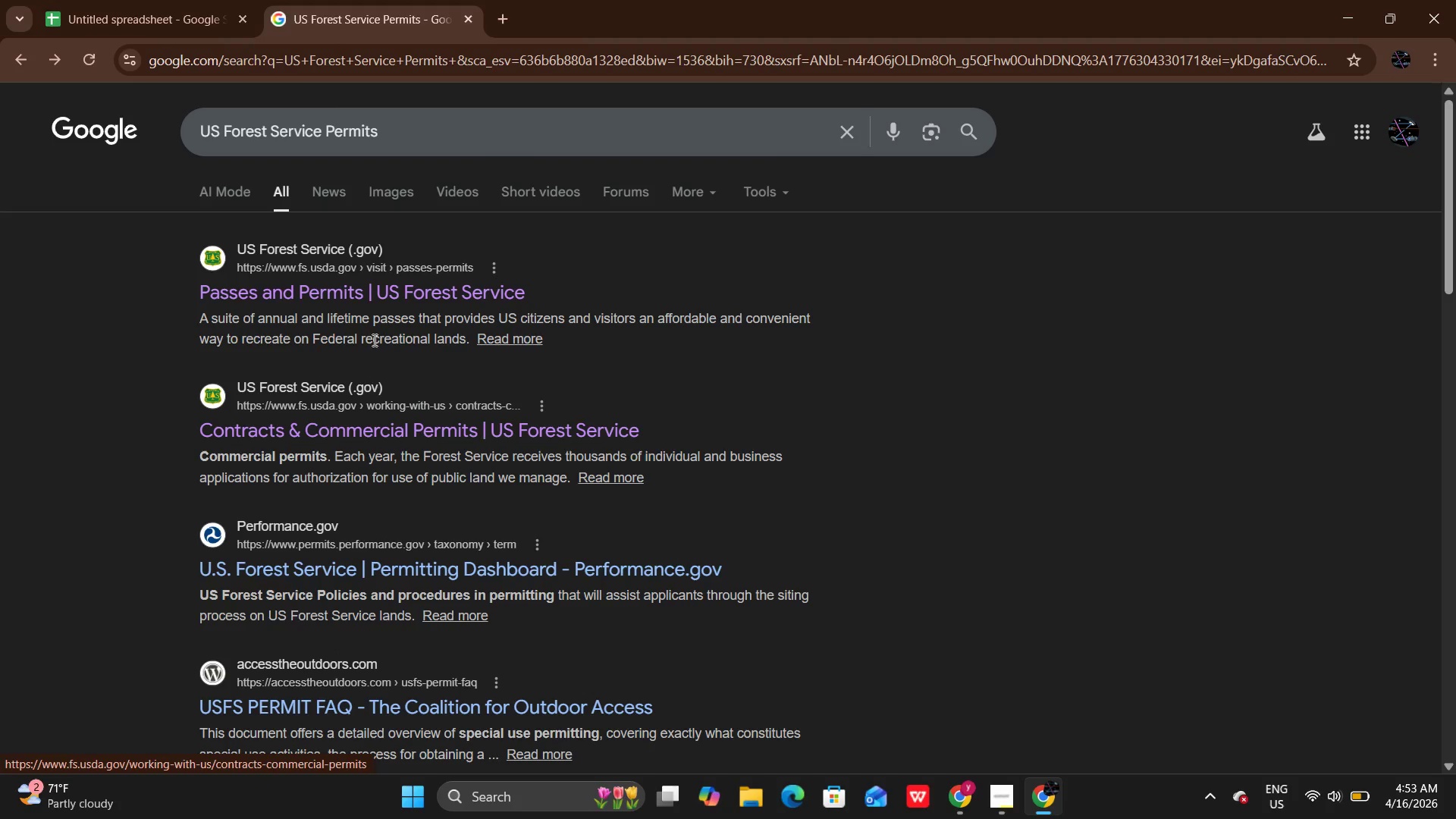 
right_click([383, 279])
 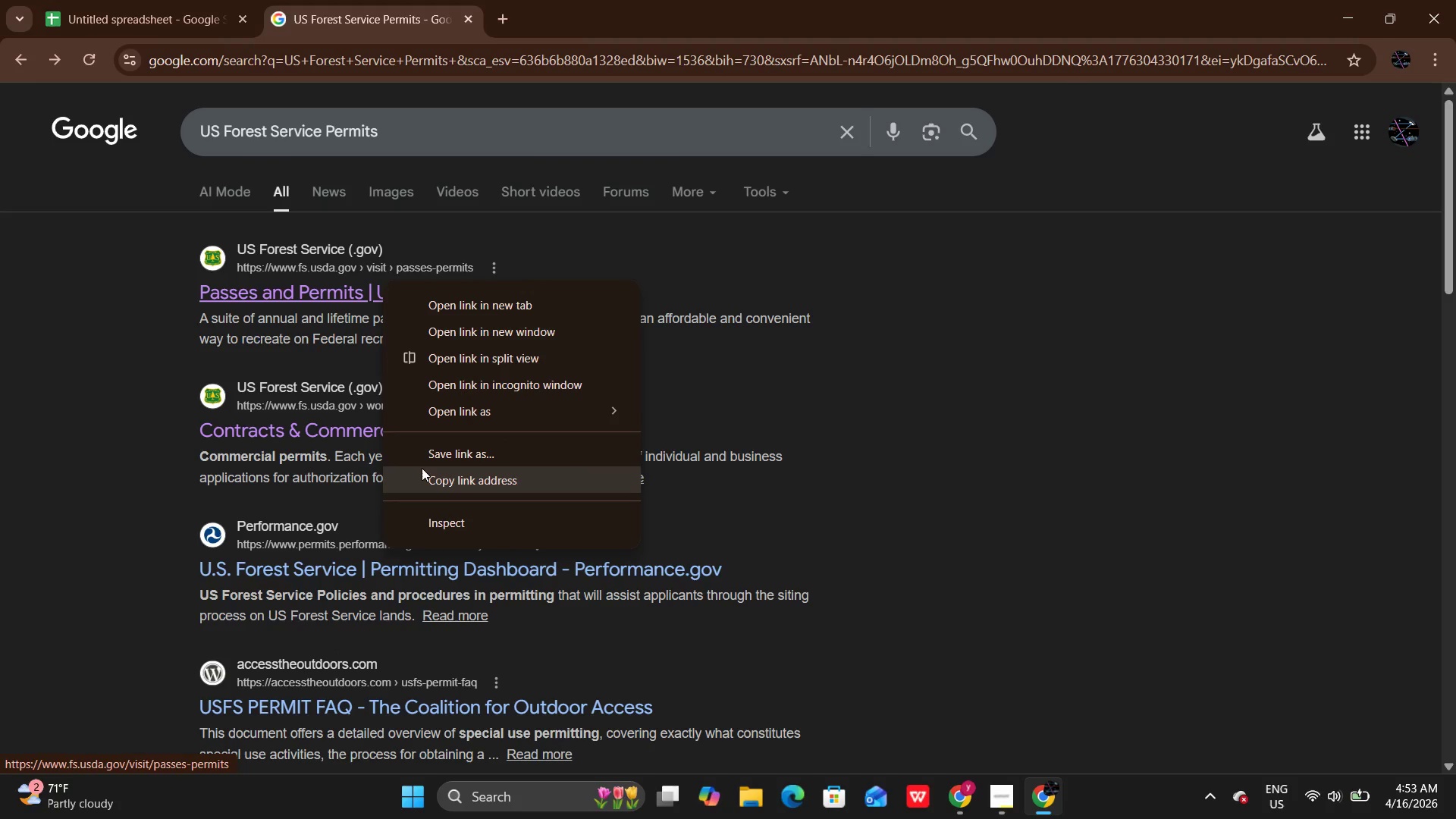 
left_click([422, 472])
 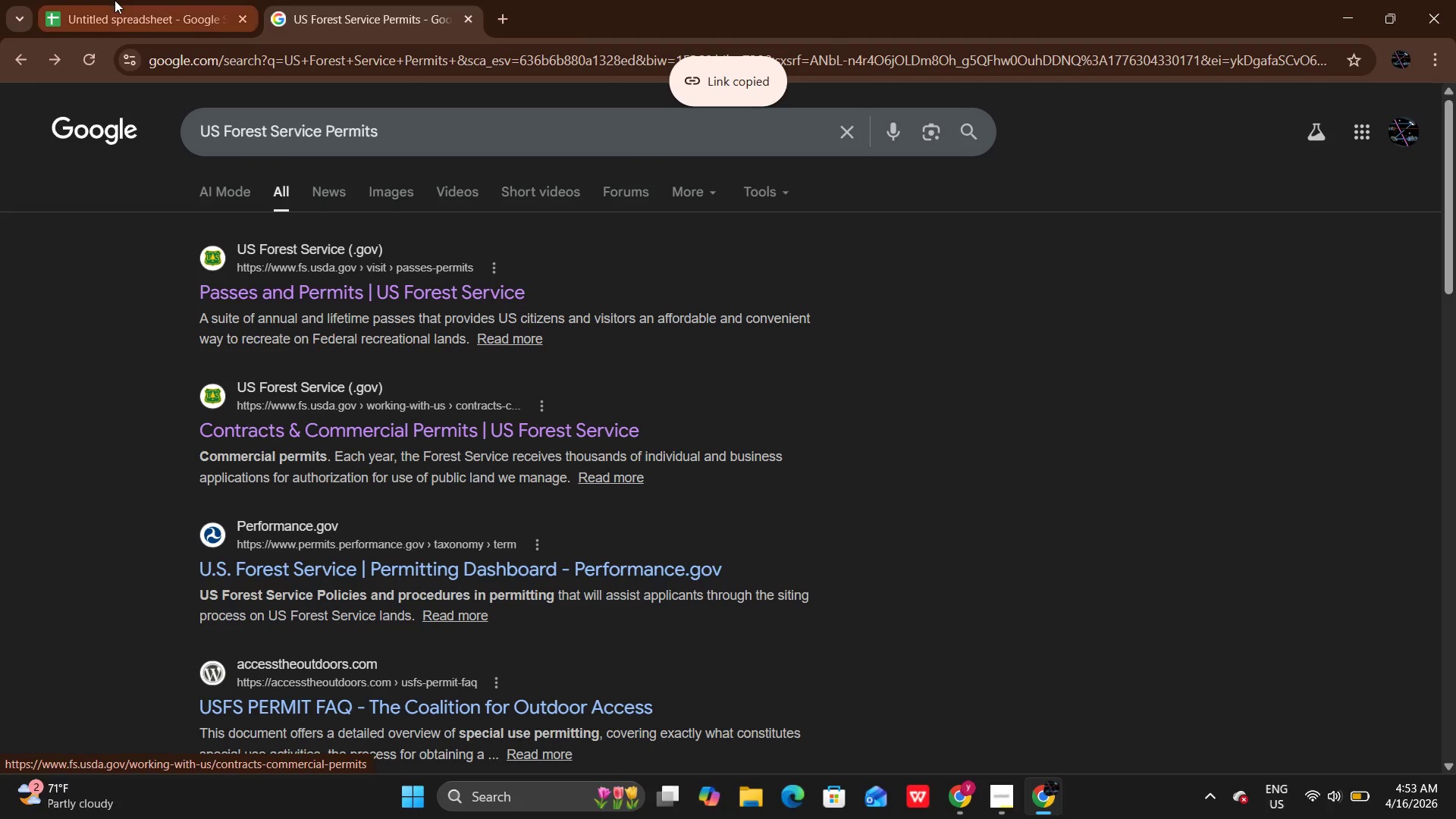 
left_click([115, 0])
 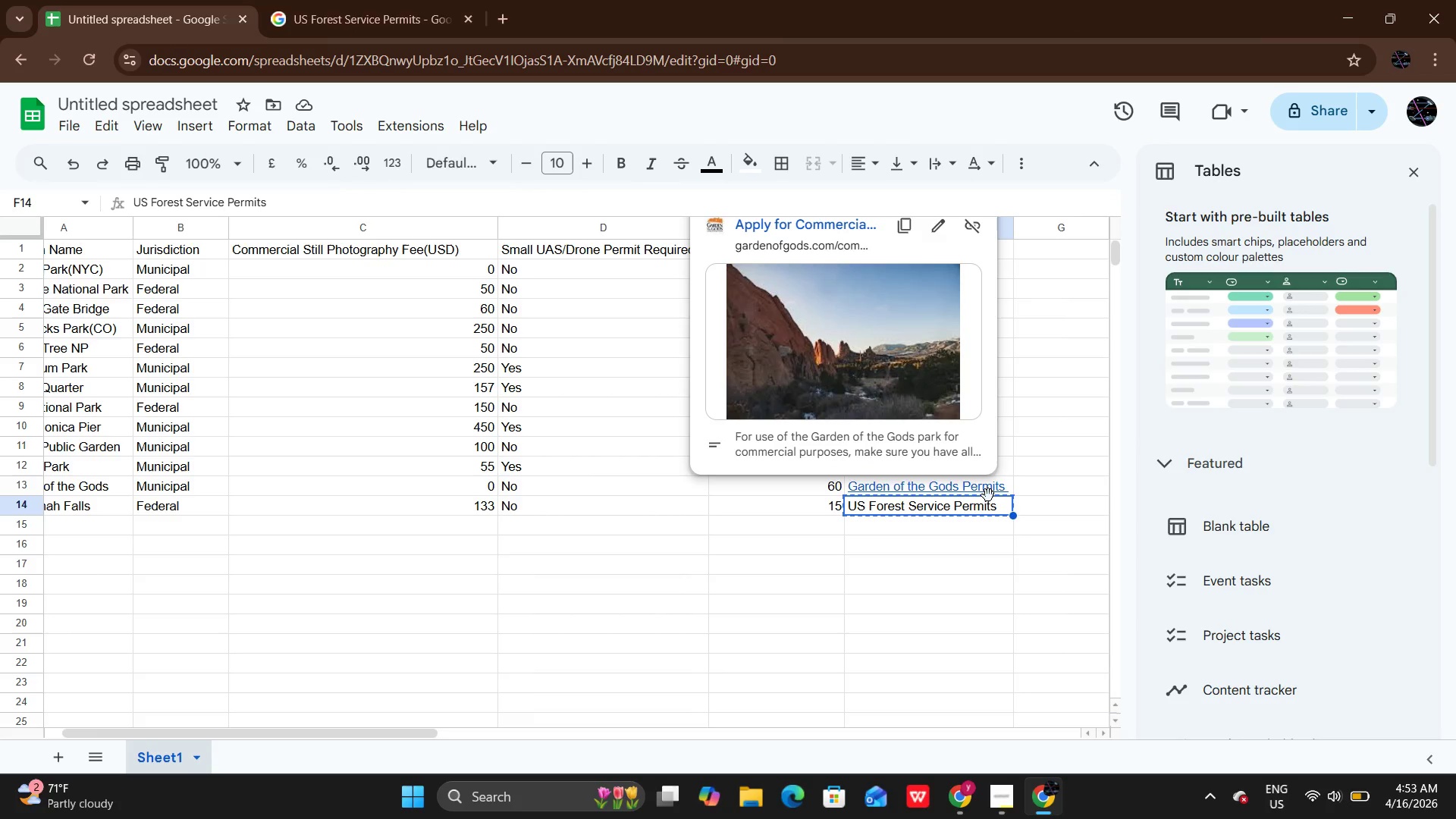 
hold_key(key=ControlLeft, duration=1.33)
 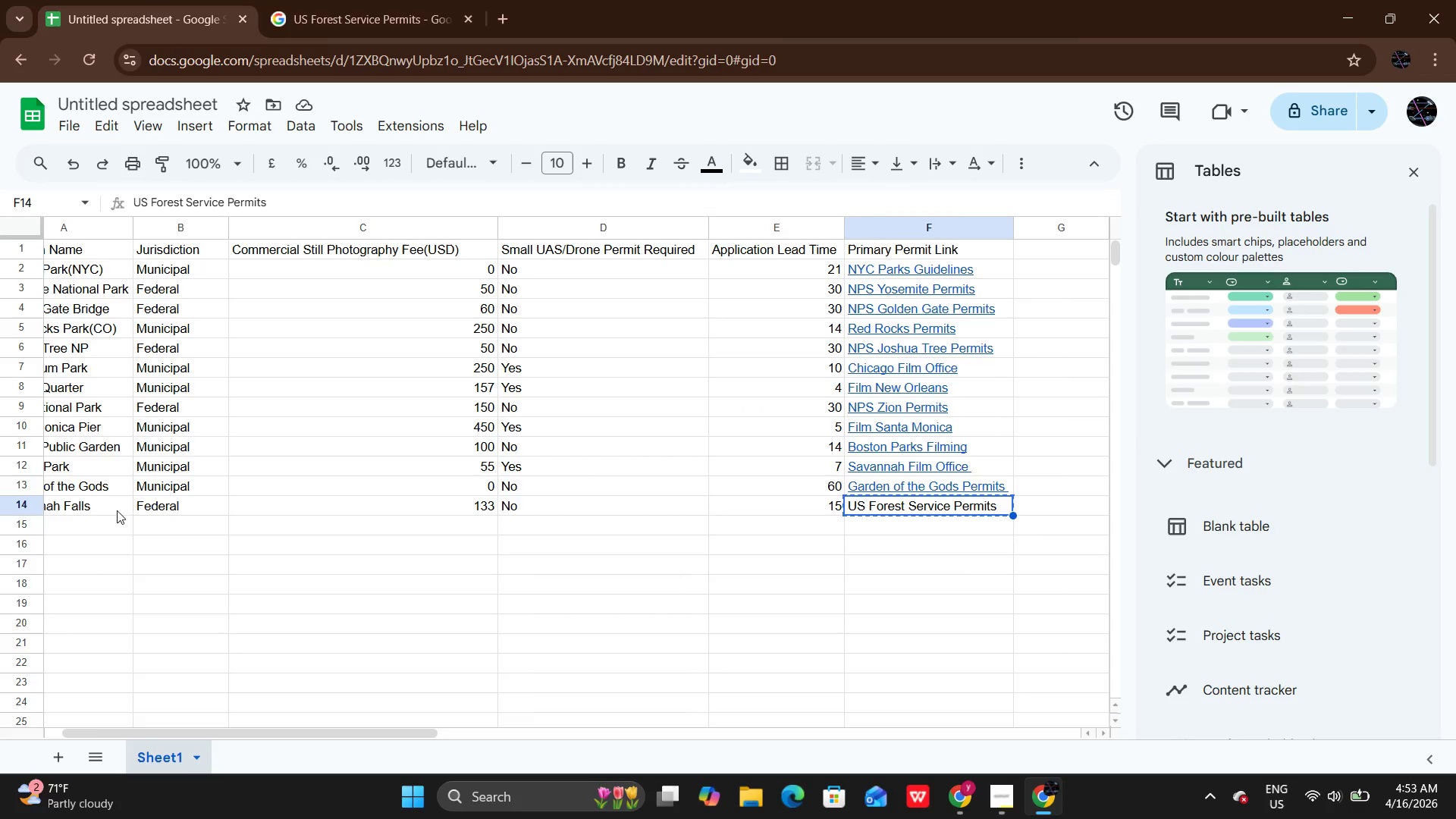 
double_click([102, 510])
 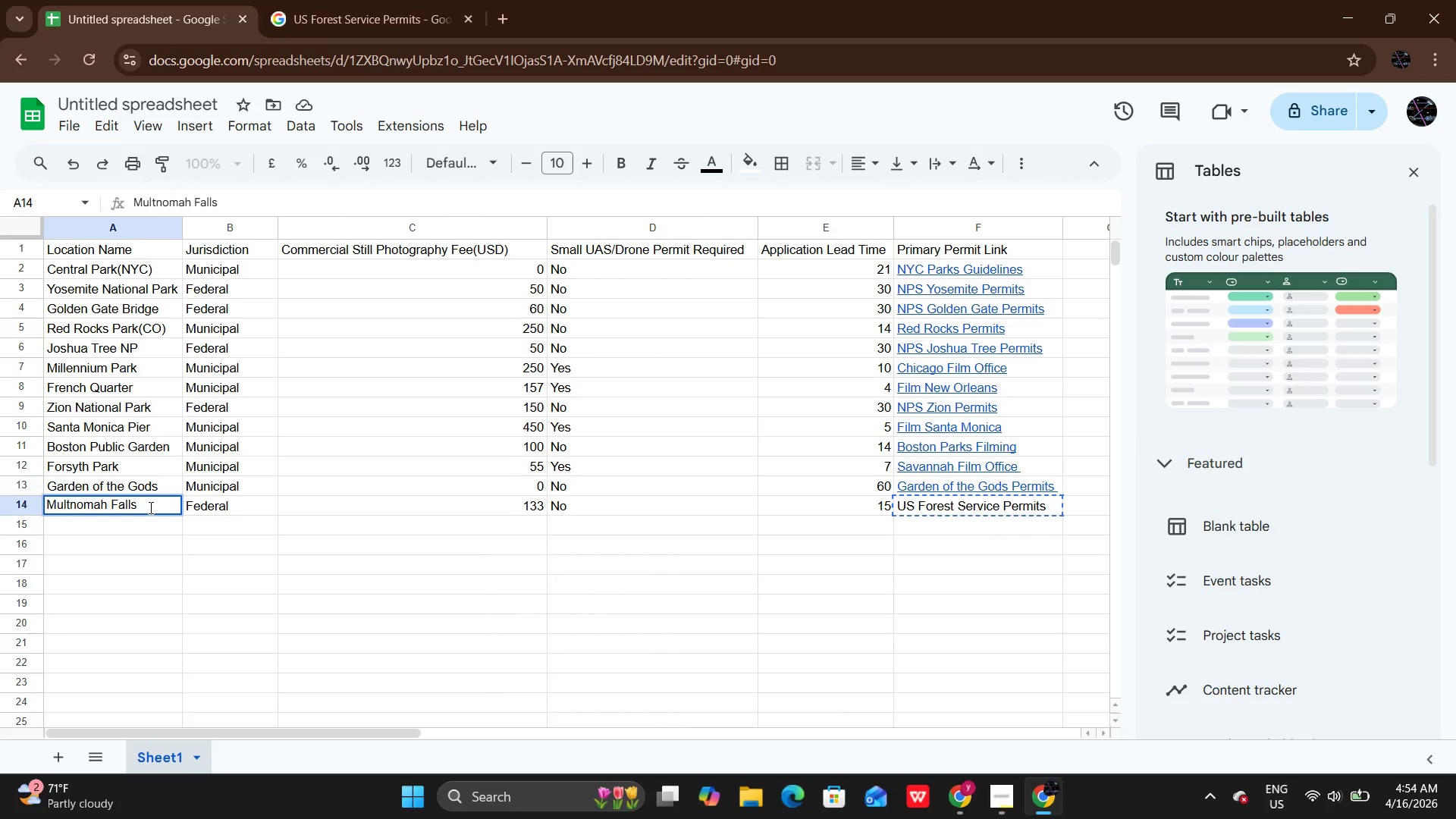 
left_click([144, 498])
 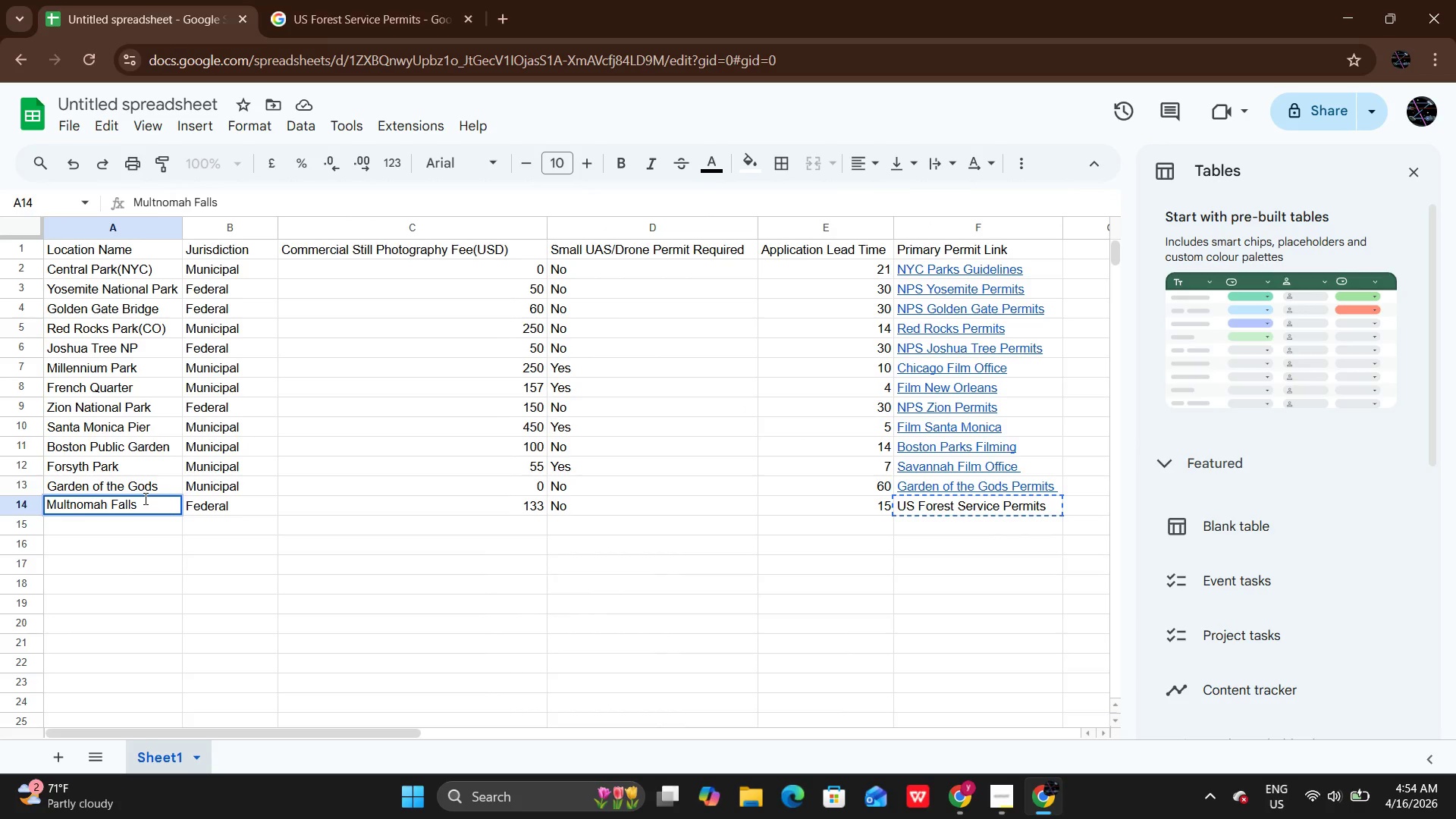 
left_click_drag(start_coordinate=[144, 498], to_coordinate=[22, 485])
 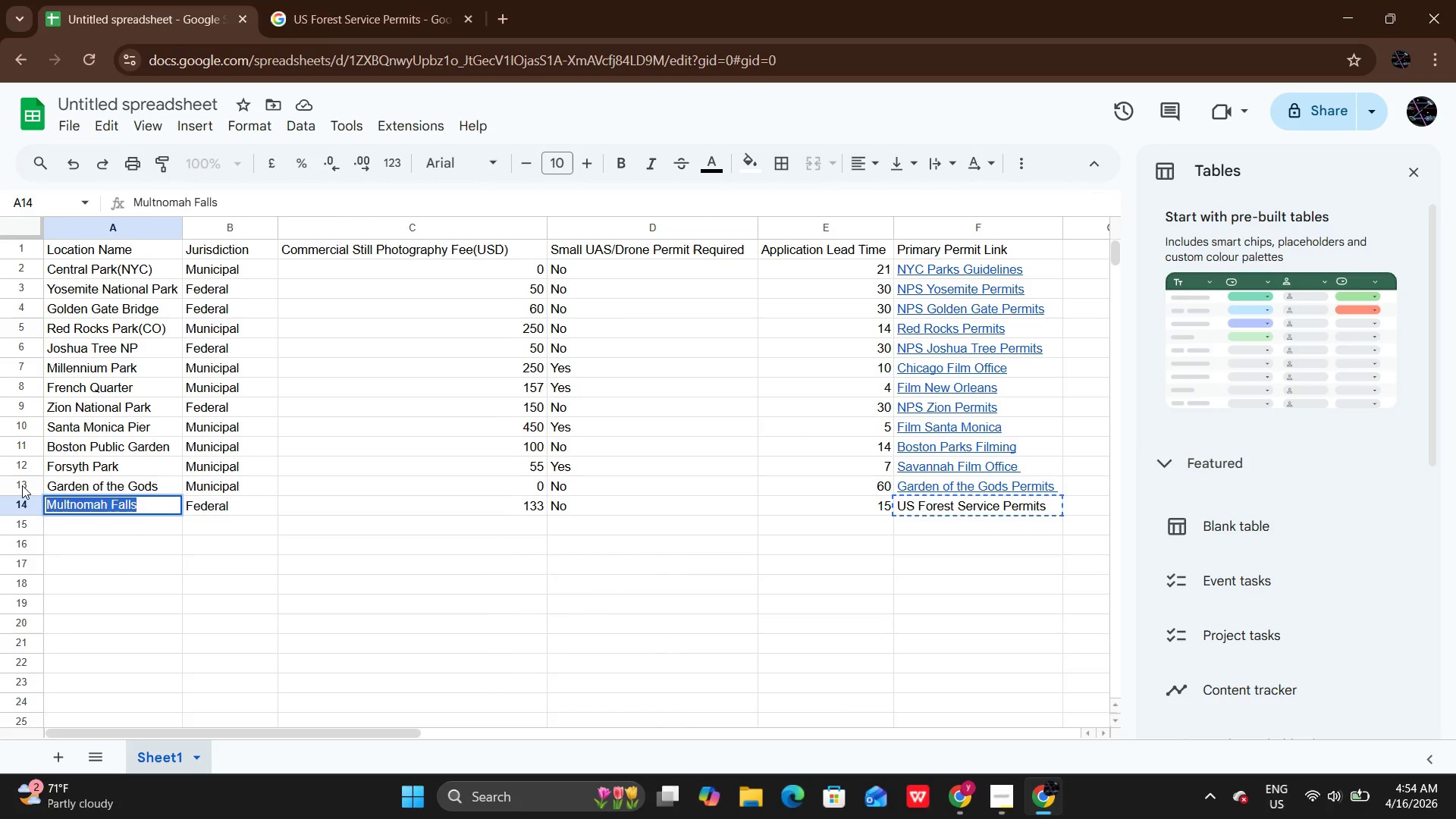 
key(Control+C)
 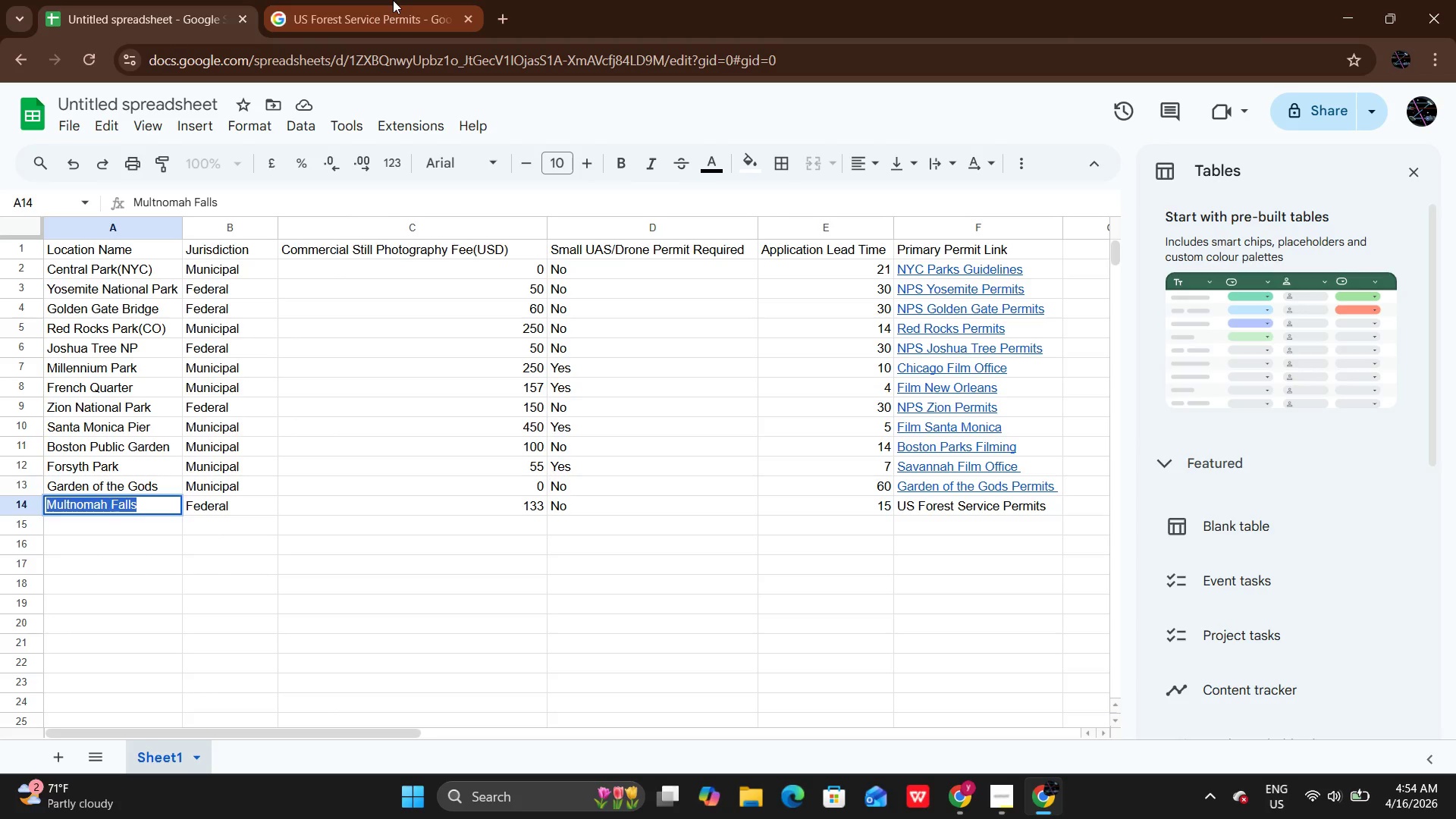 
left_click([393, 0])
 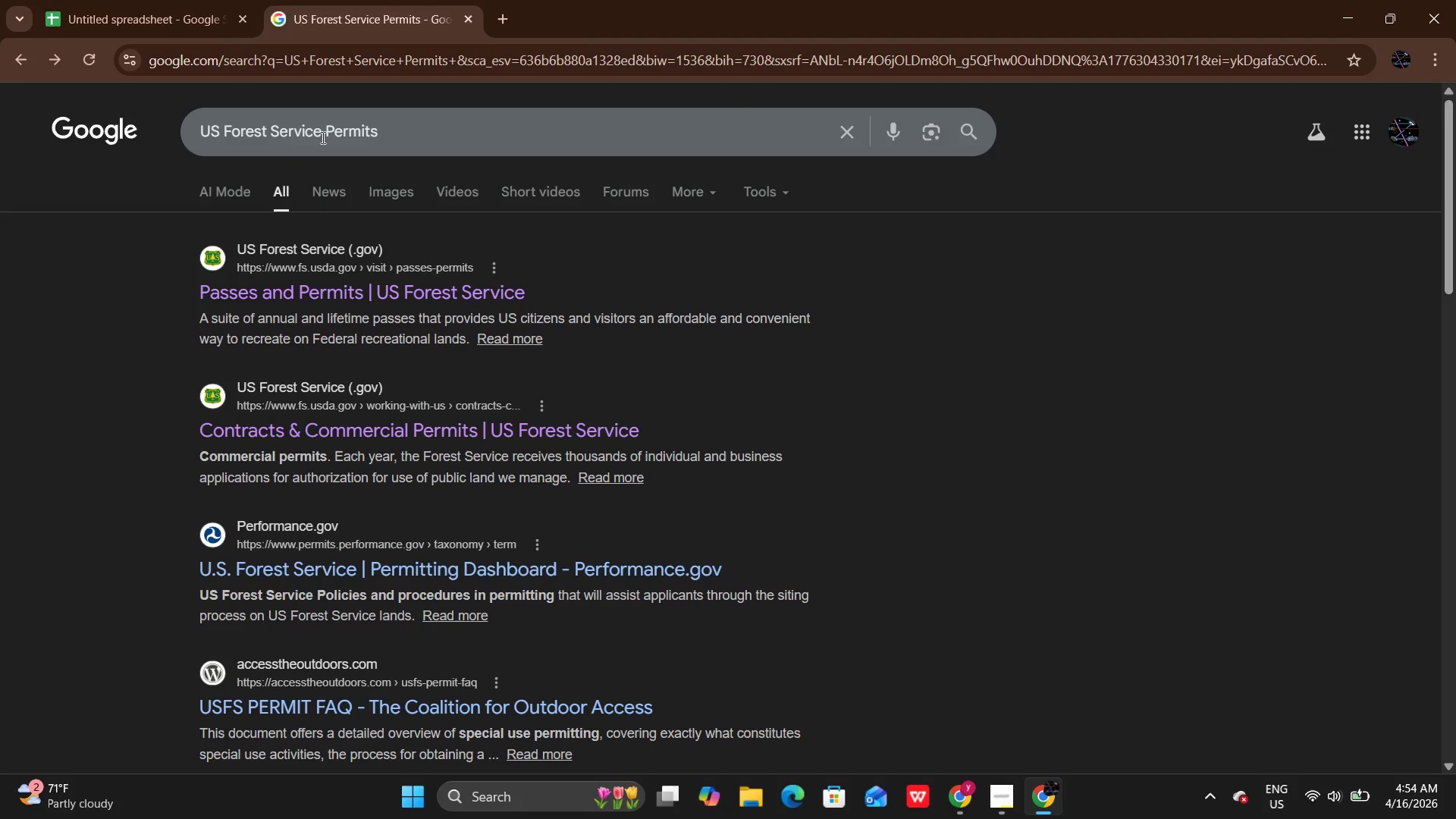 
left_click([322, 133])
 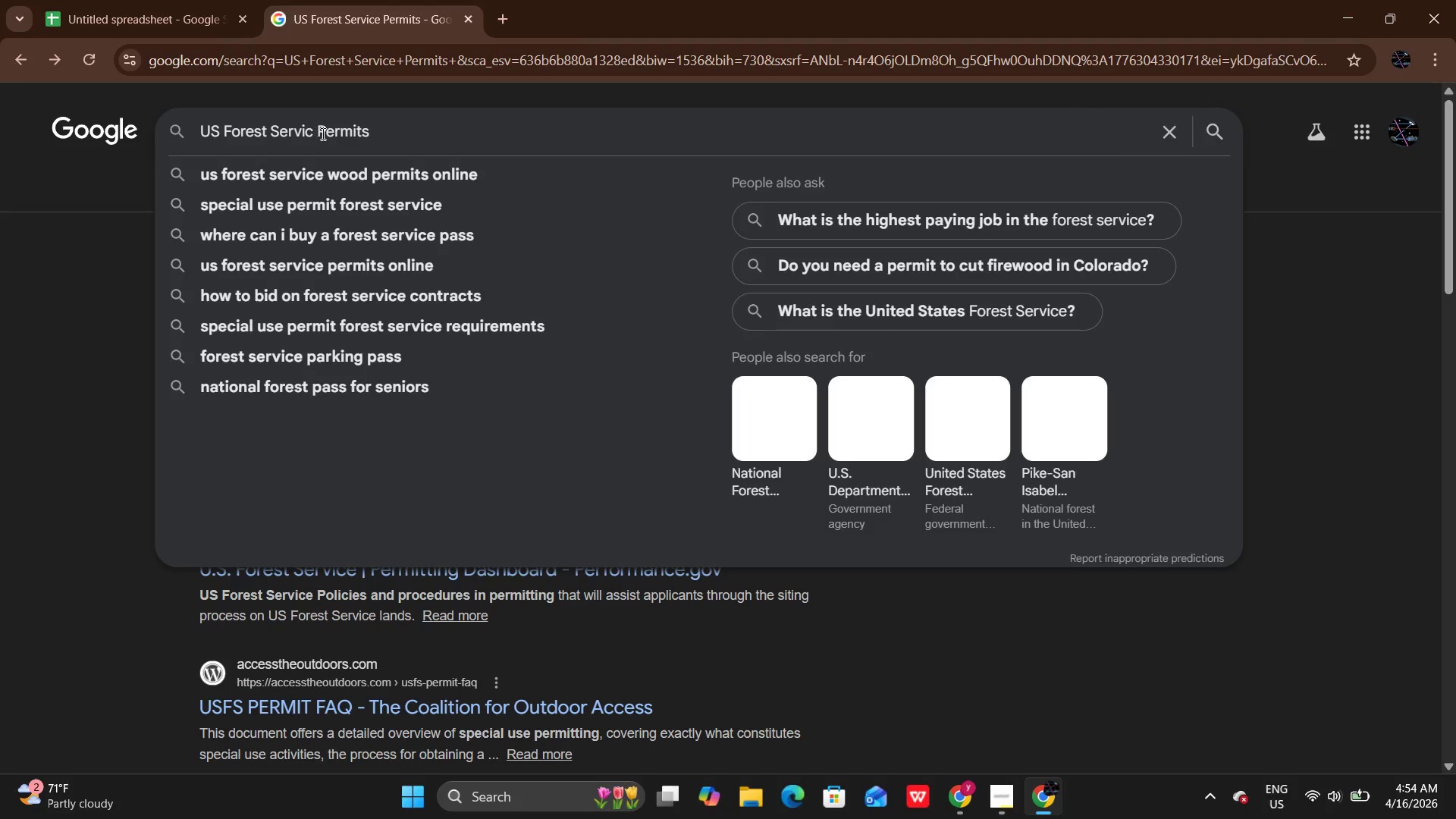 
hold_key(key=Backspace, duration=1.05)
 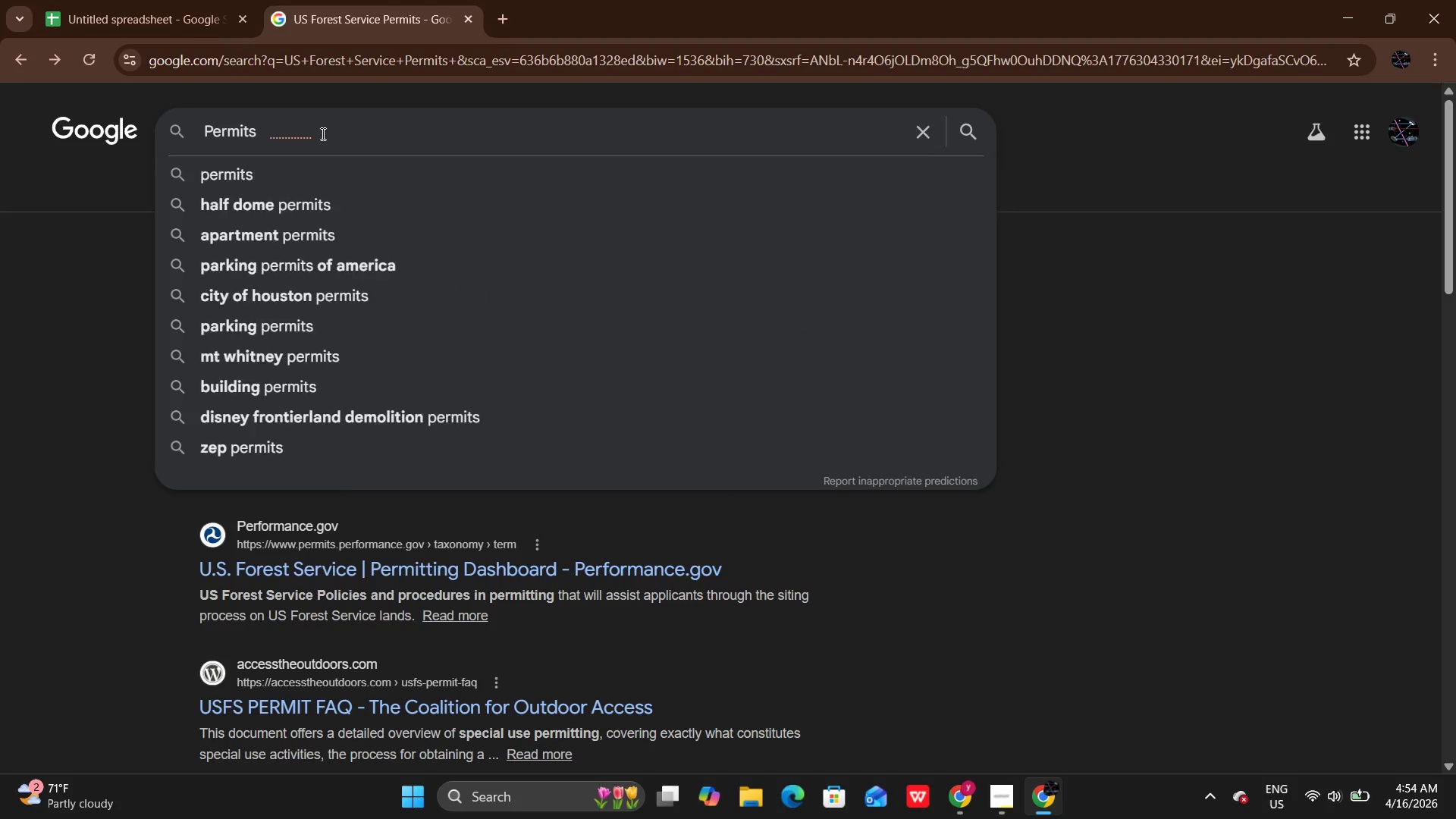 
key(Control+V)
 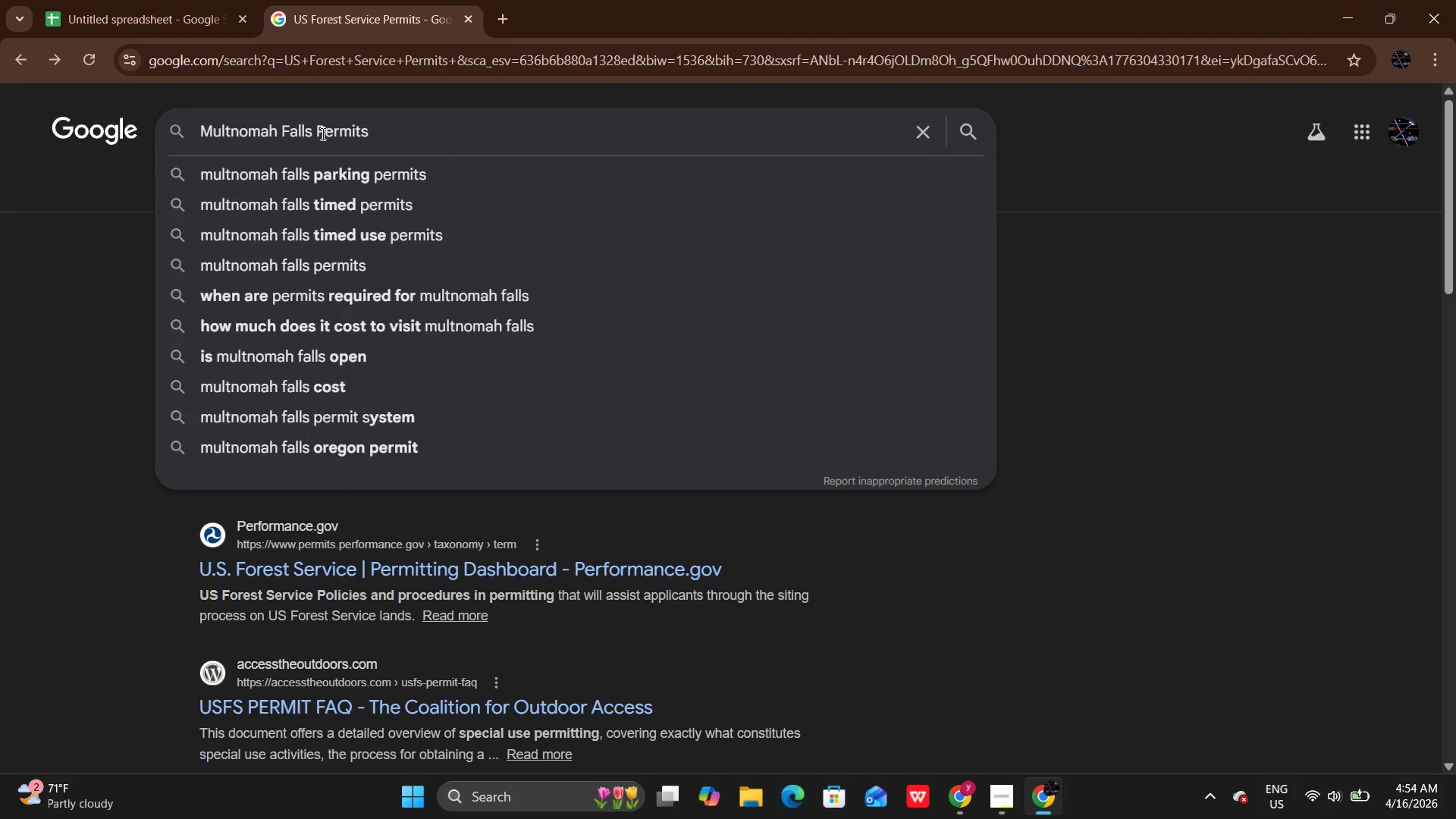 
key(Enter)
 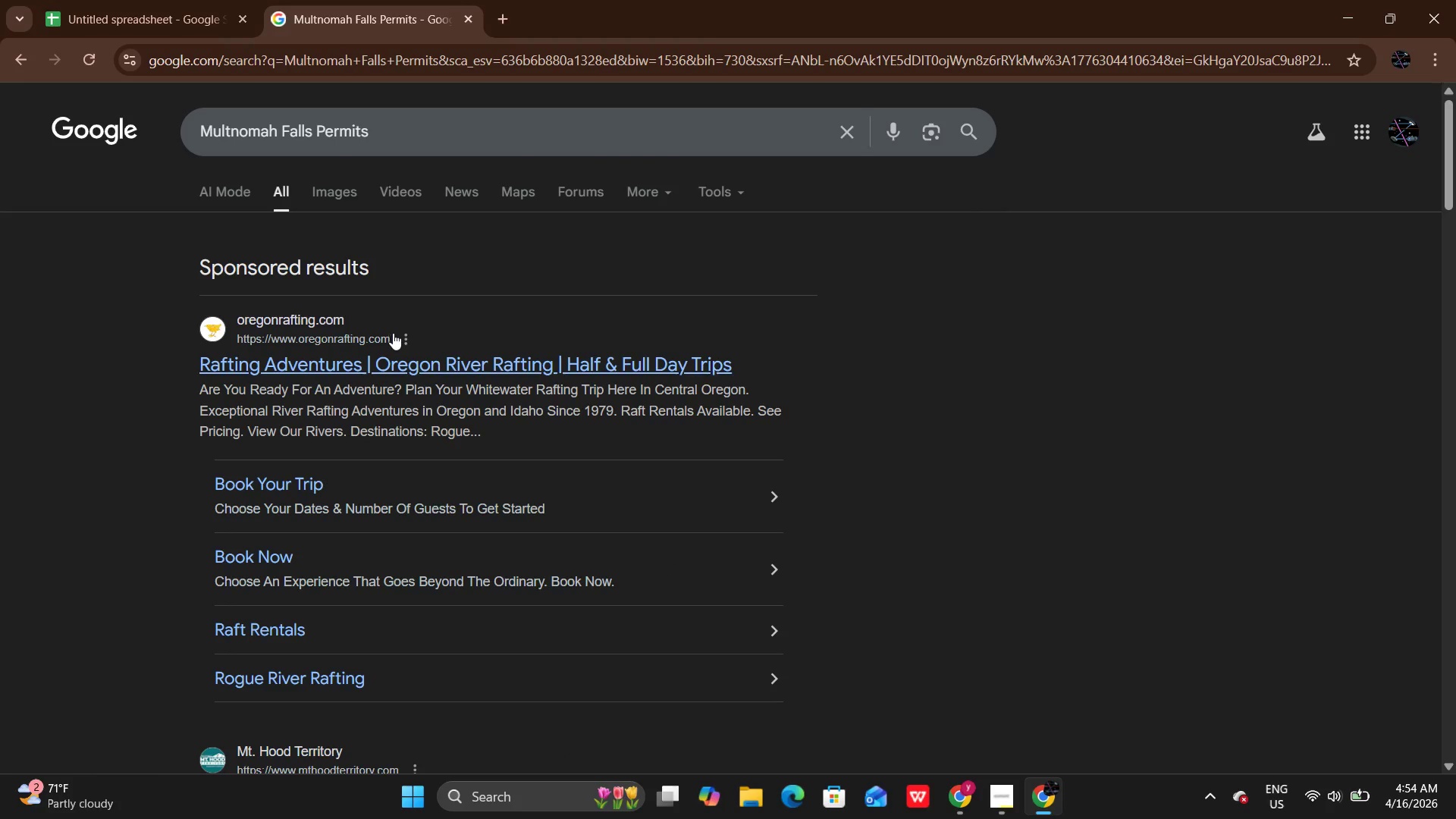 
left_click([479, 131])
 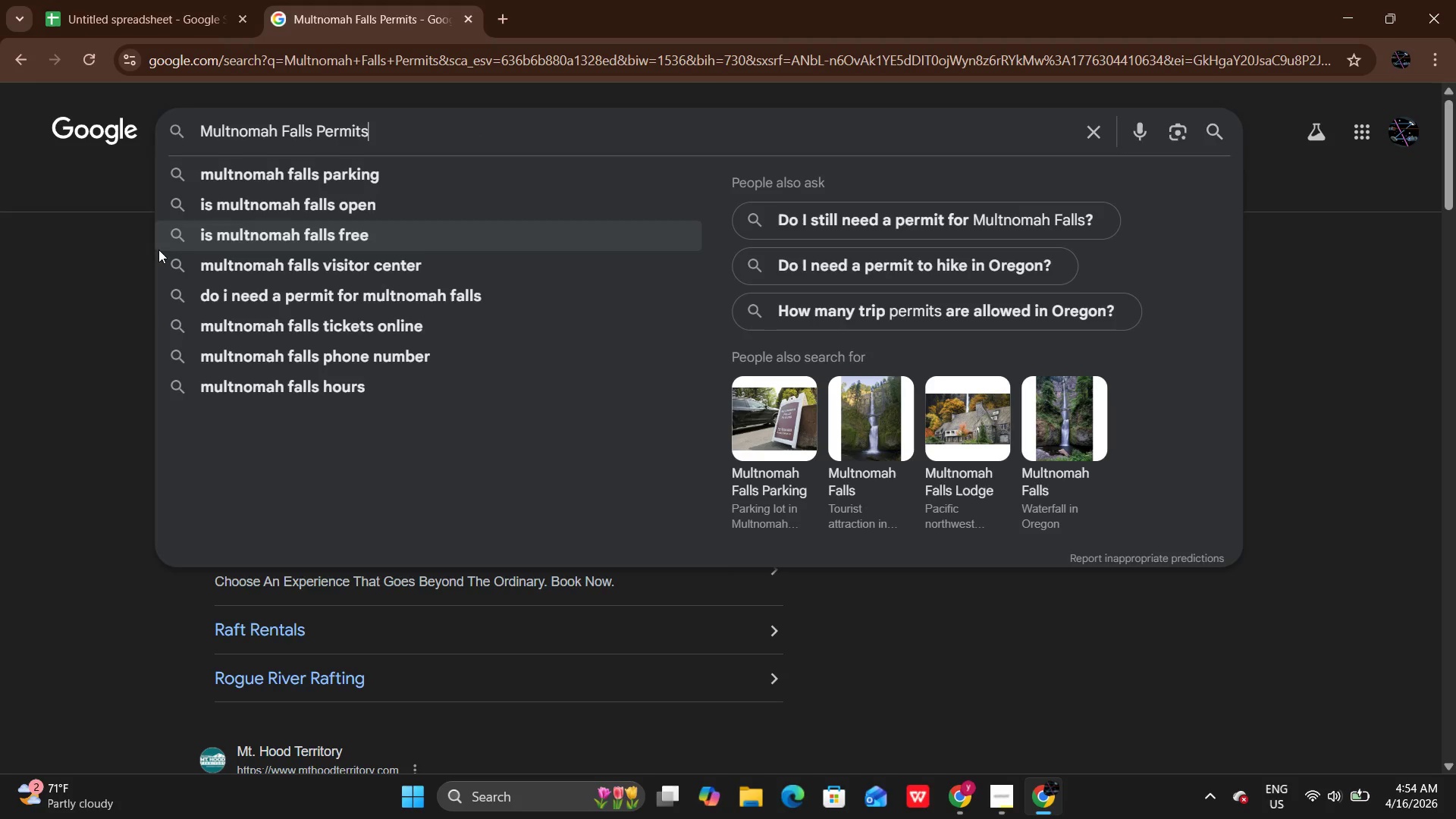 
left_click([86, 598])
 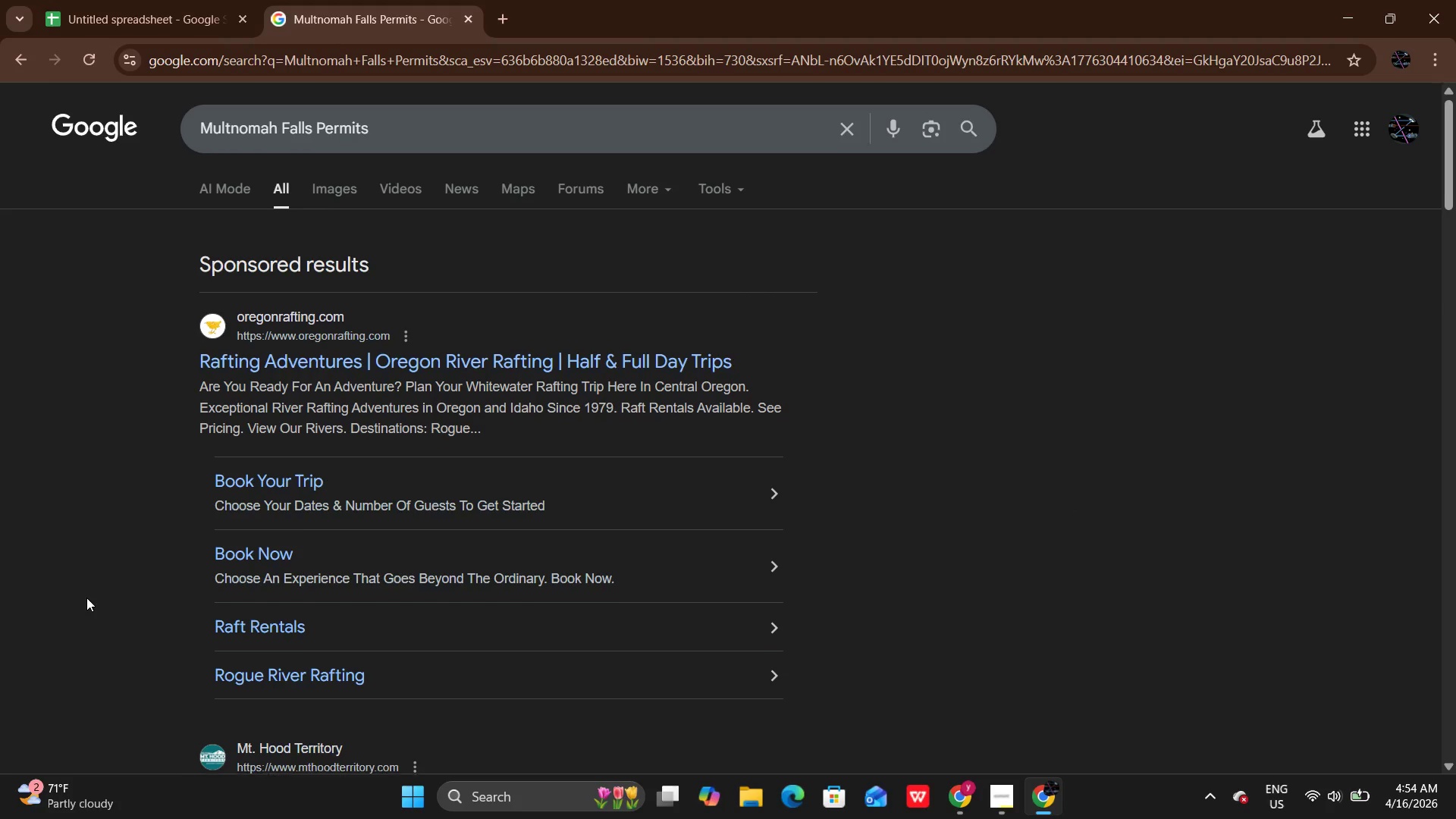 
hold_key(key=ArrowDown, duration=0.84)
 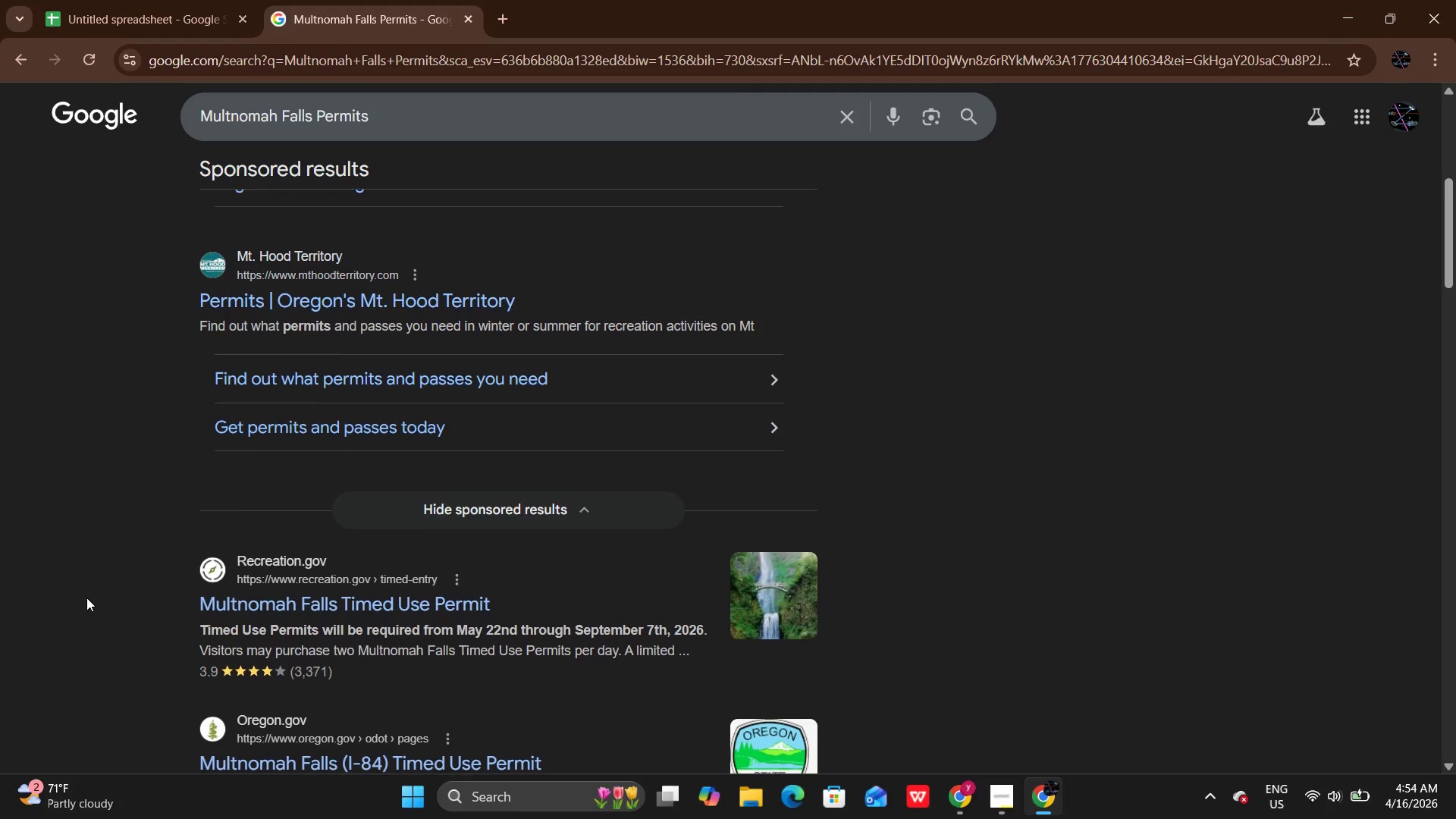 
key(ArrowDown)
 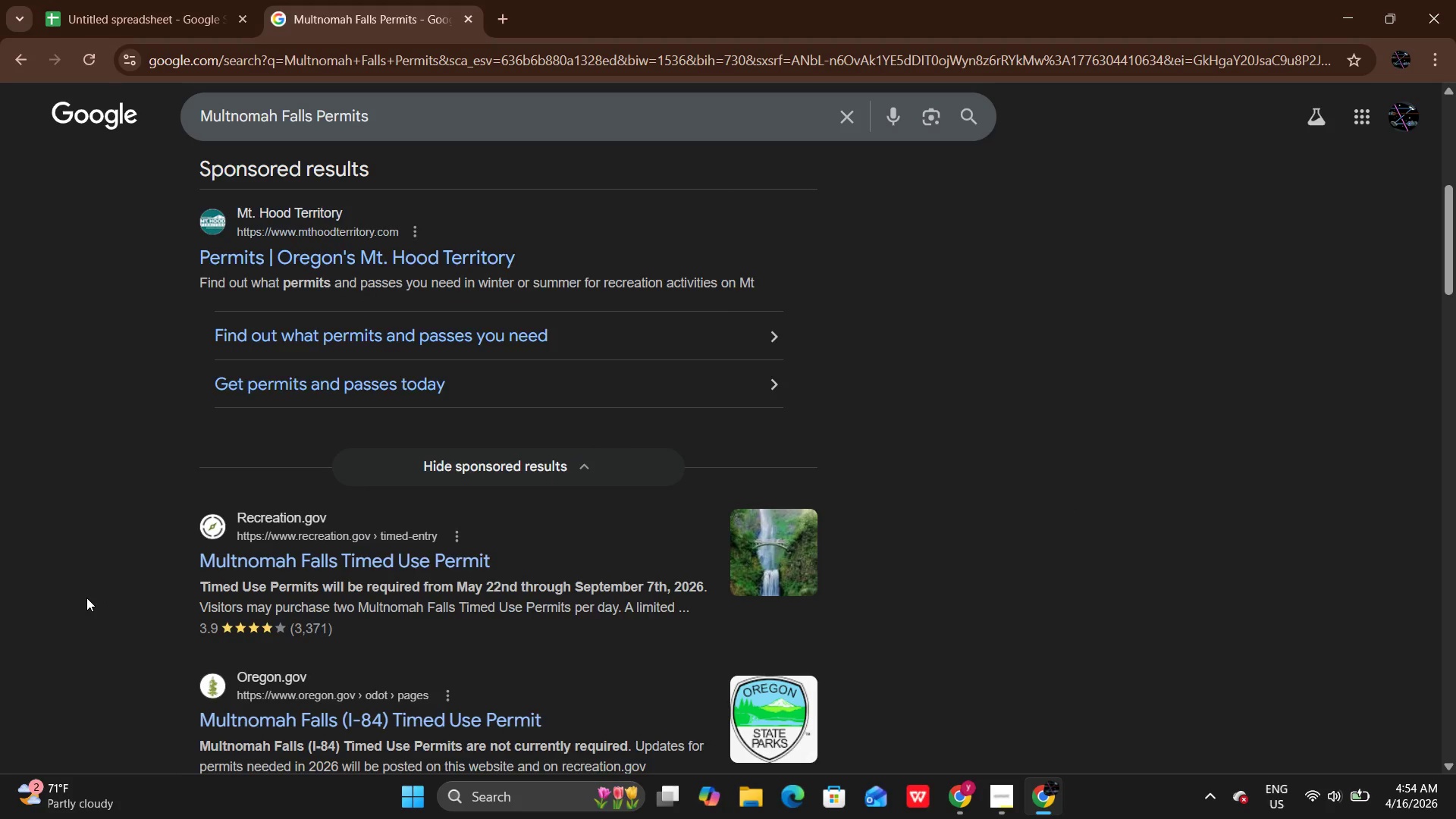 
key(ArrowDown)
 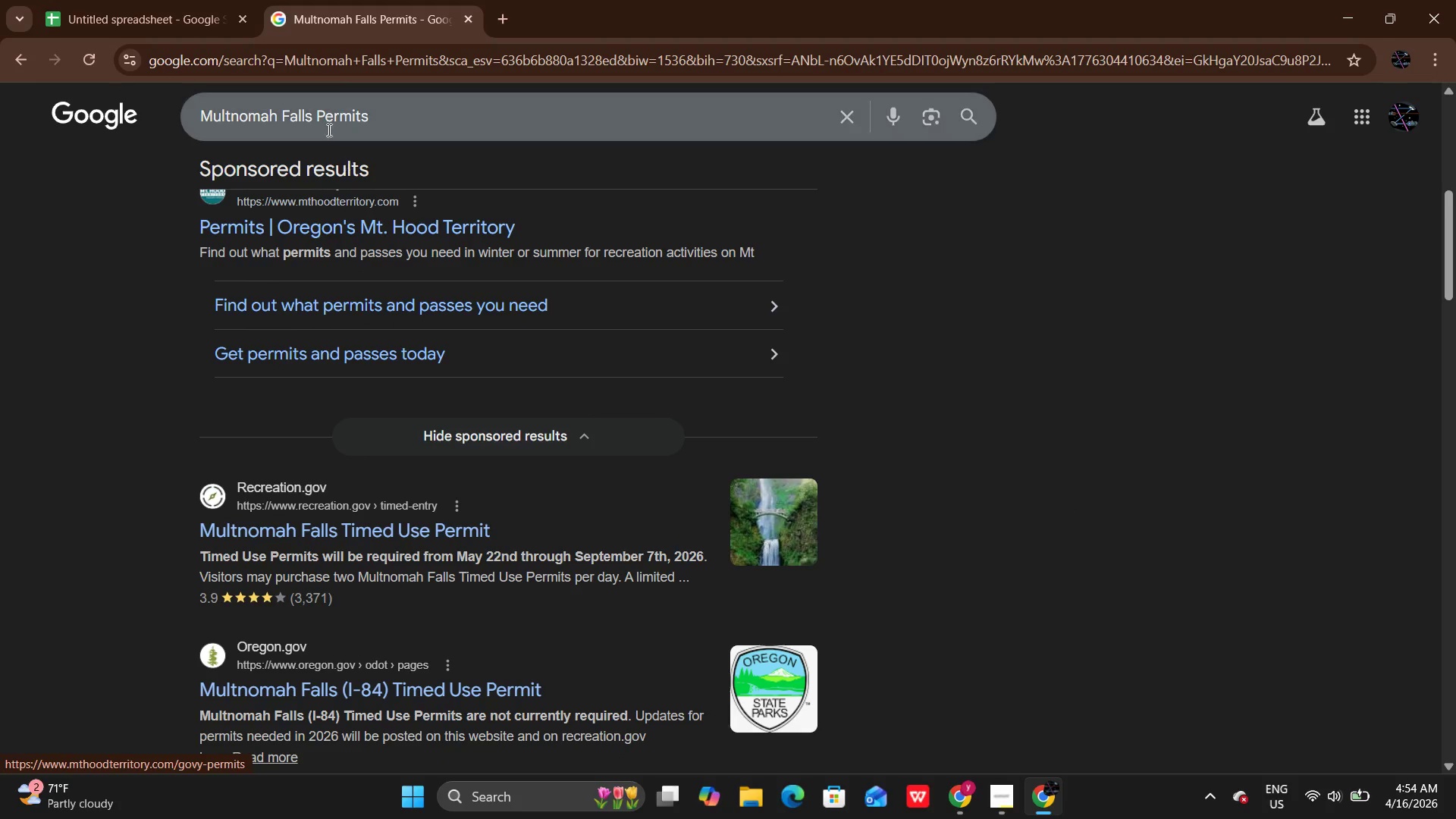 
left_click([314, 111])
 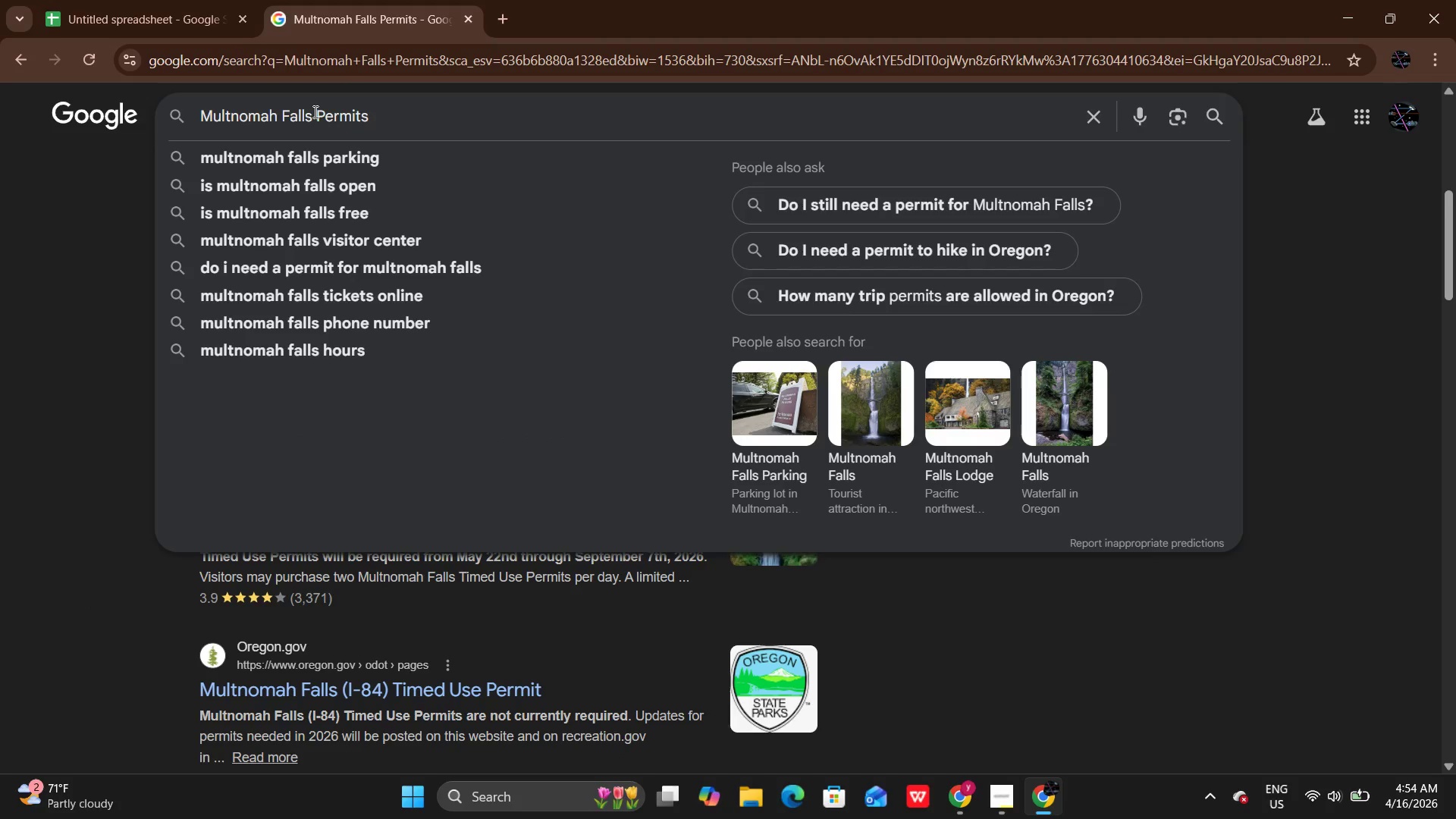 
key(ArrowRight)
 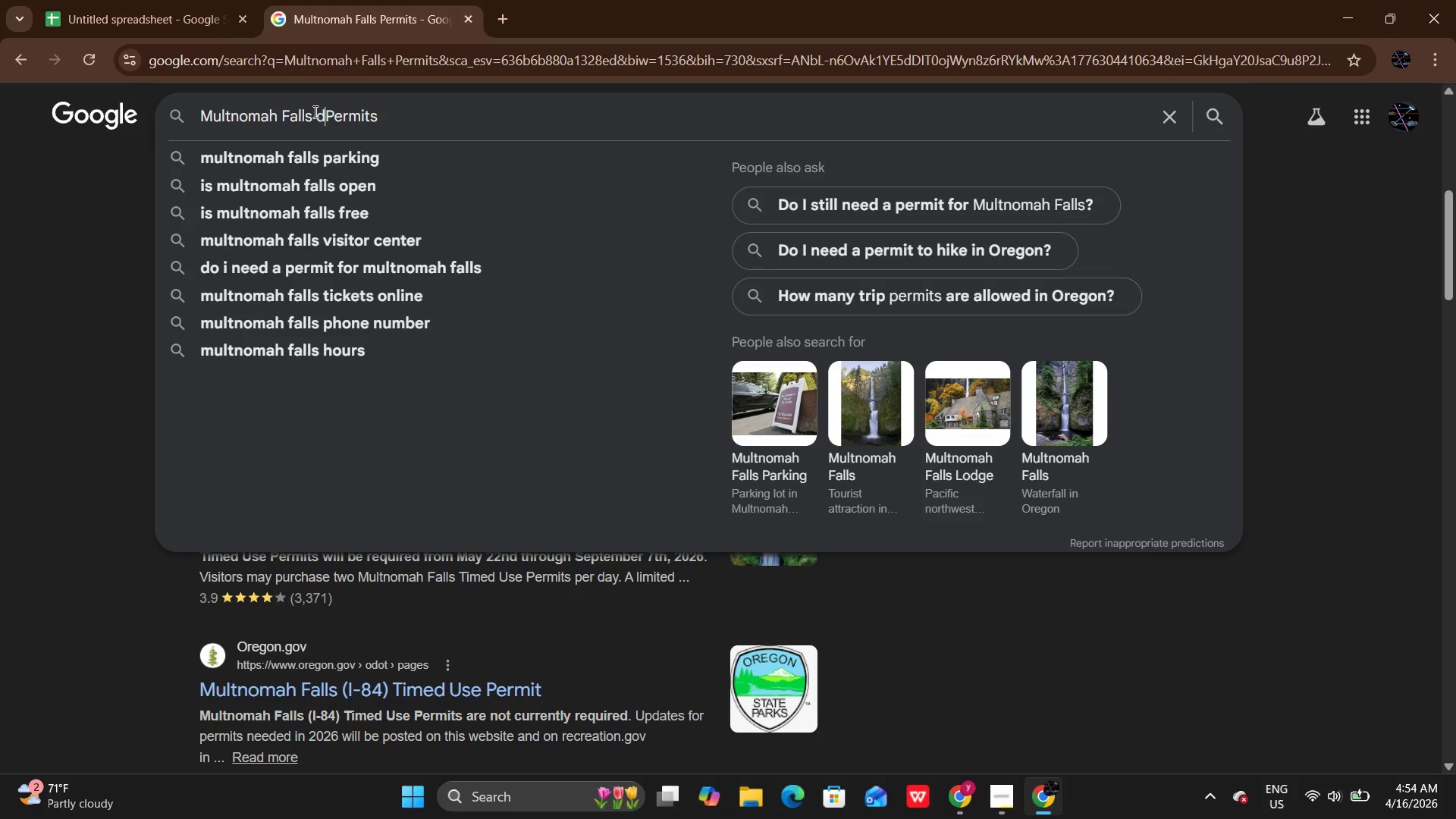 
type(drone)
 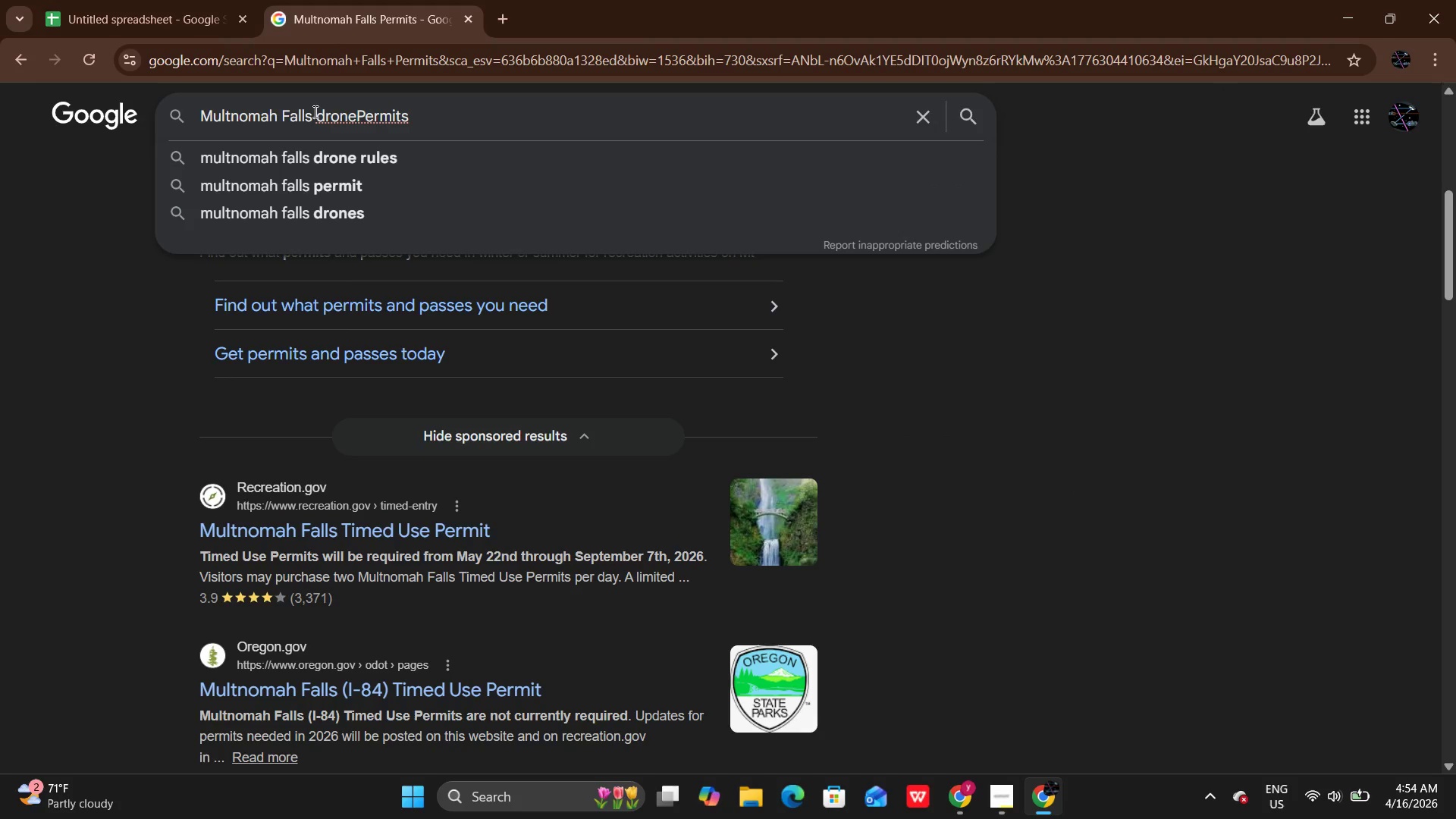 
key(Enter)
 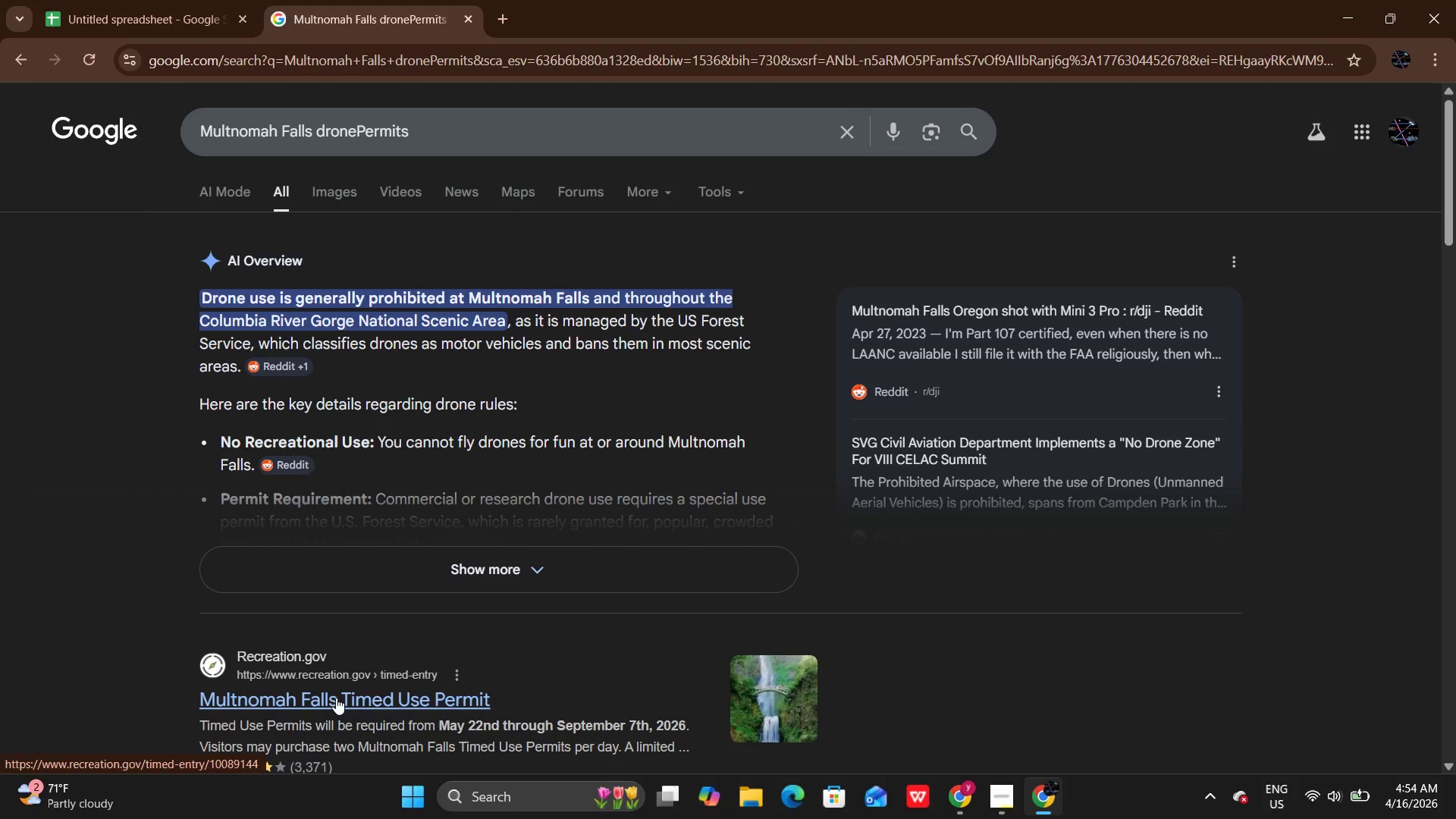 
wait(7.48)
 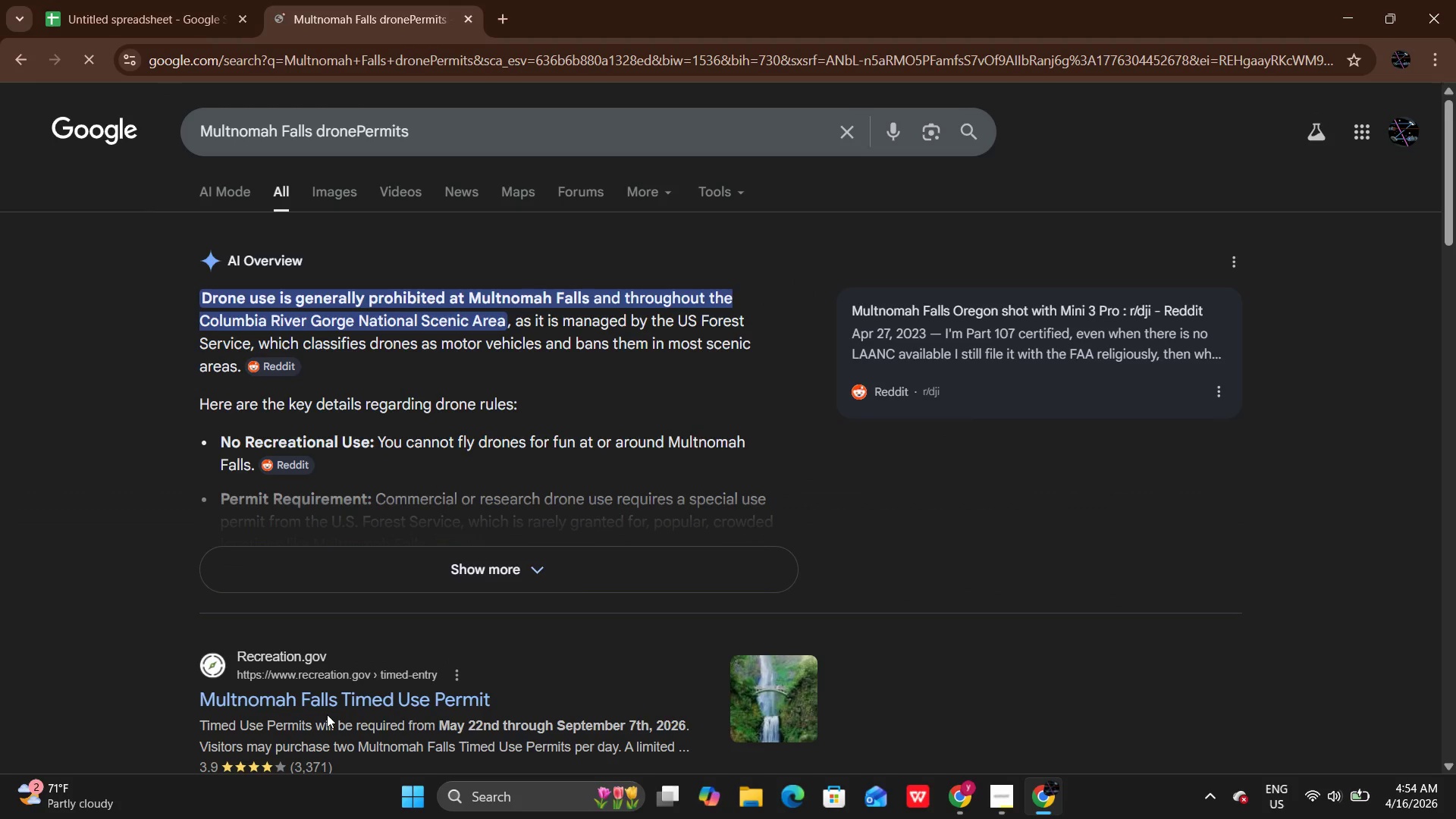 
left_click([336, 698])
 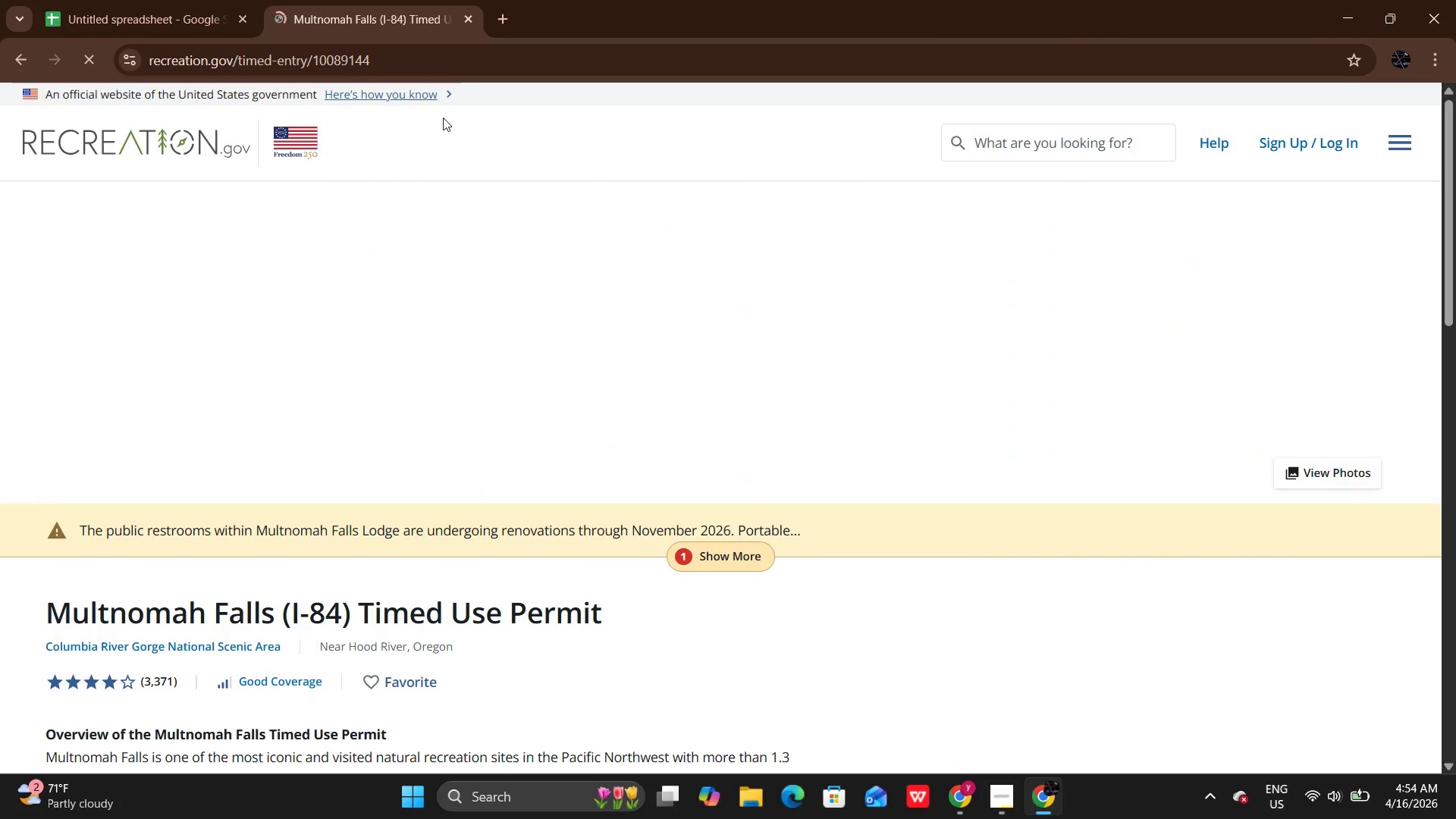 
wait(5.83)
 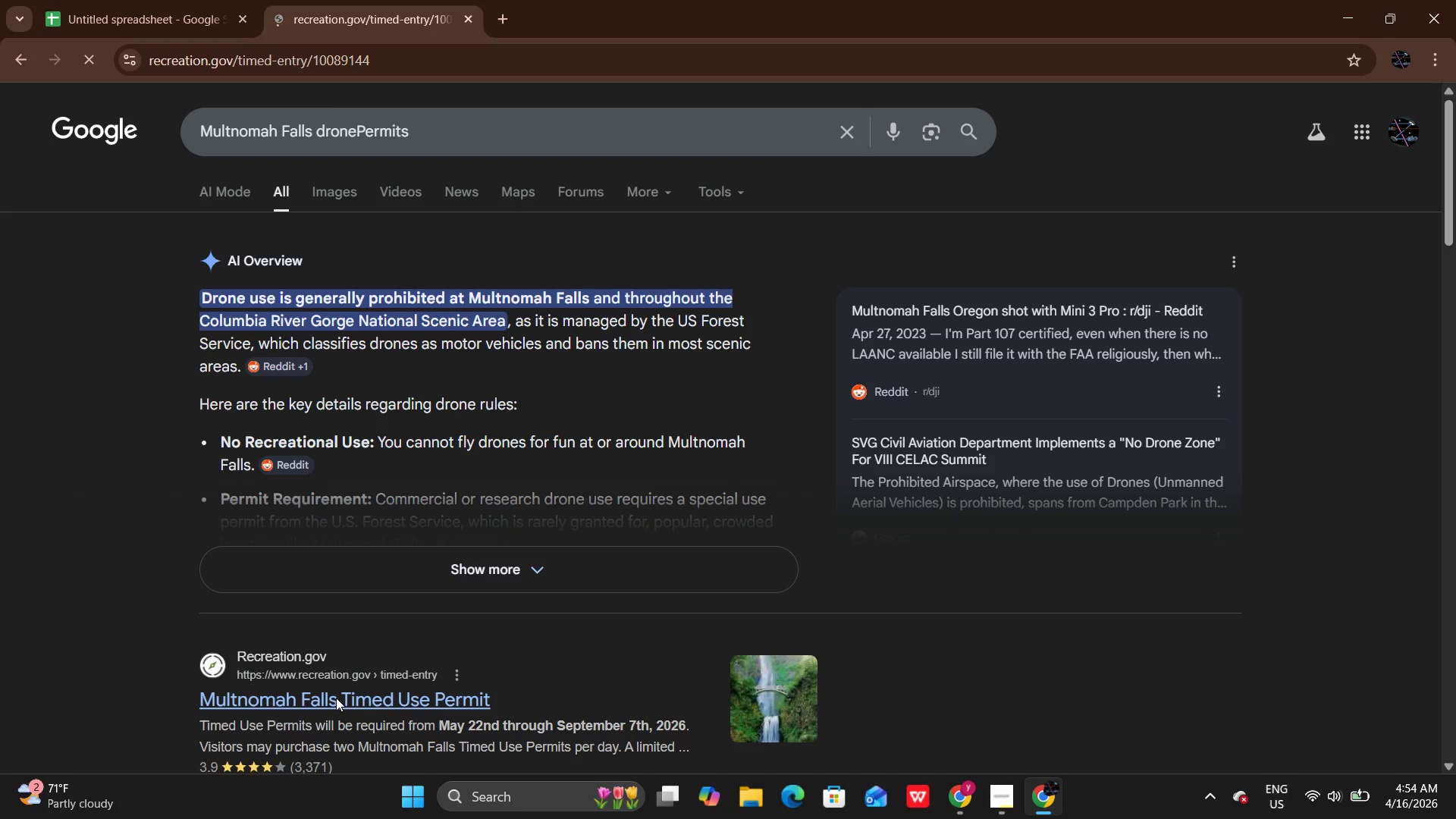 
left_click([447, 60])
 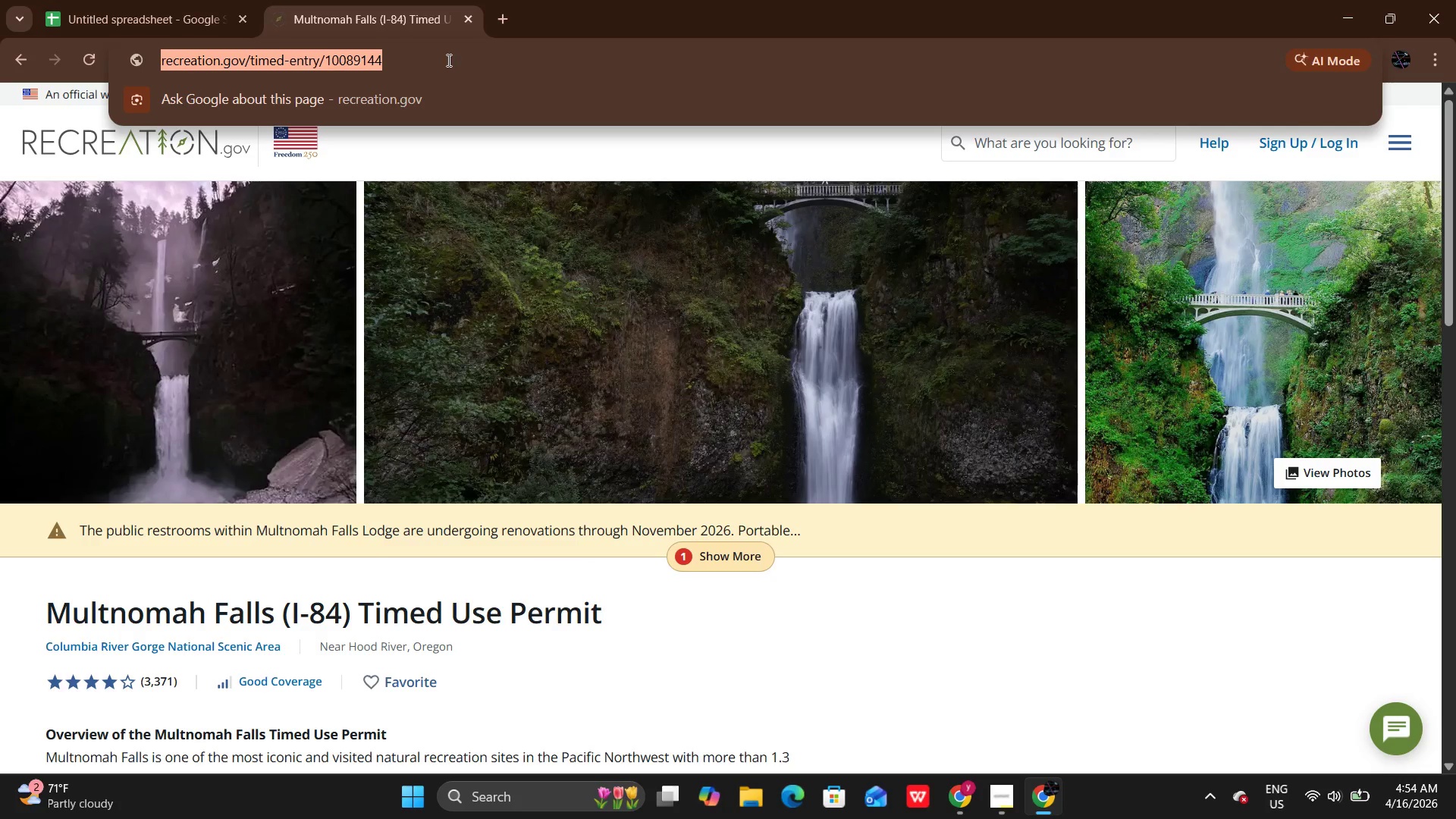 
key(Control+C)
 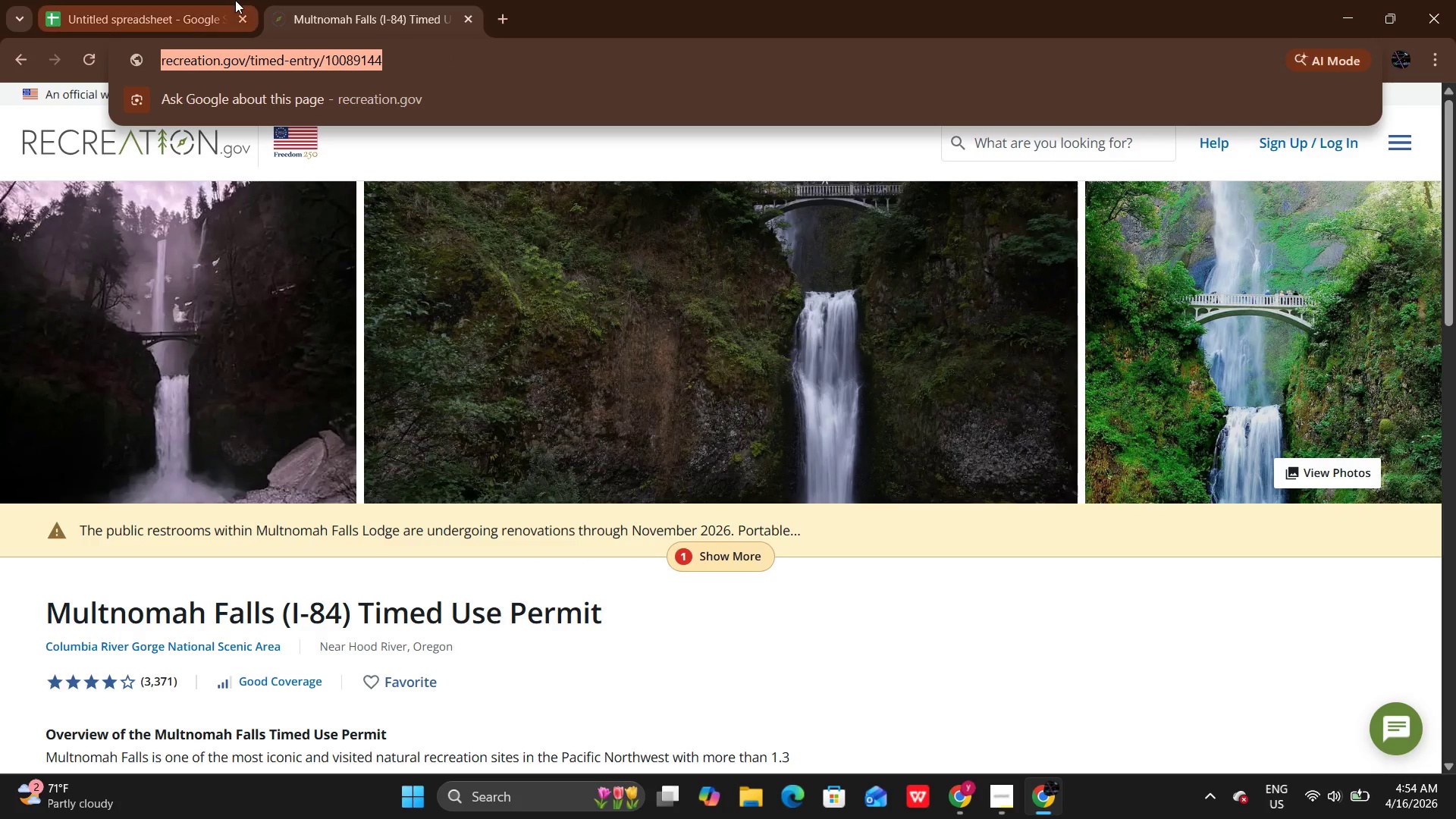 
left_click([235, 0])
 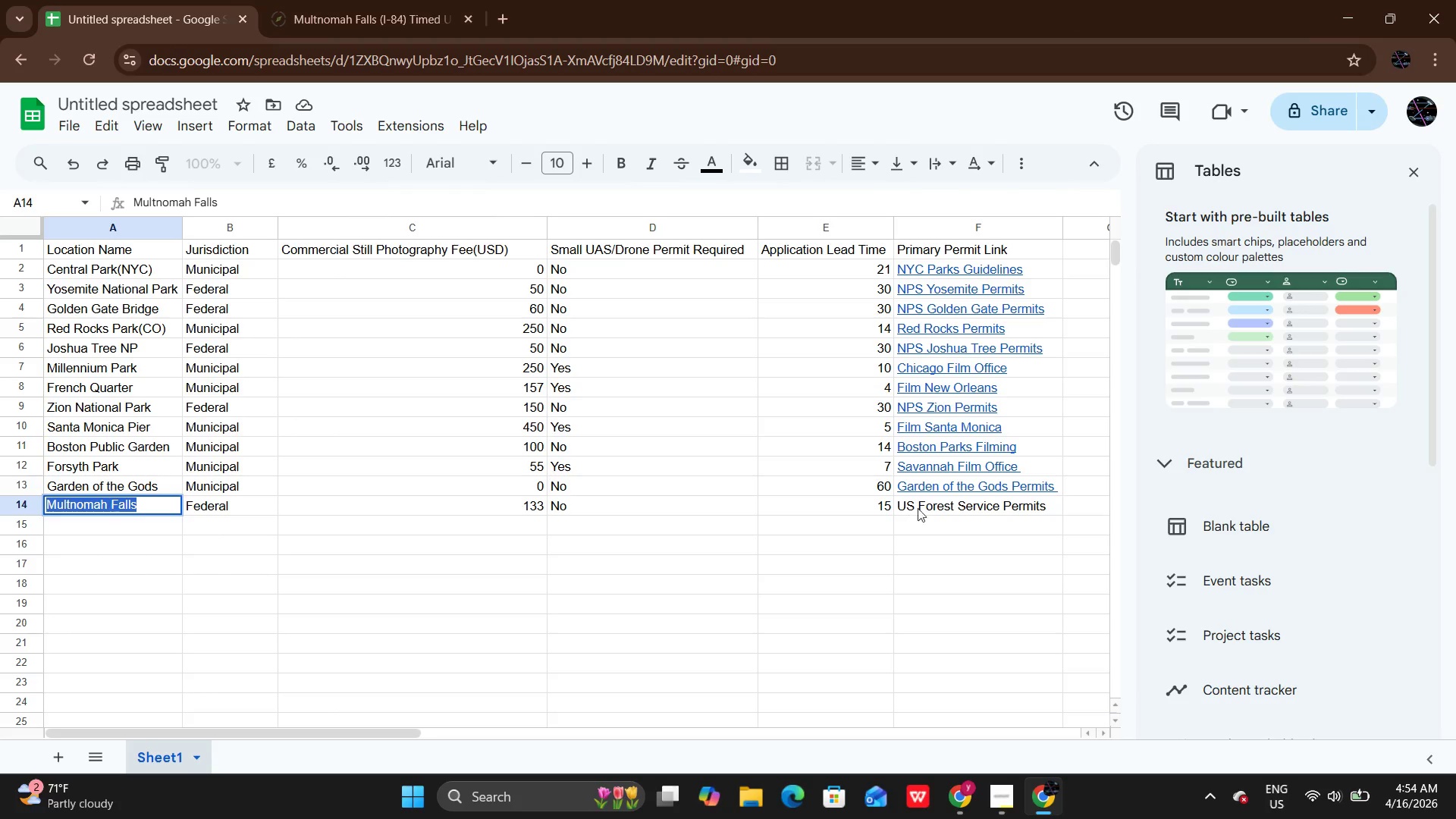 
left_click([921, 504])
 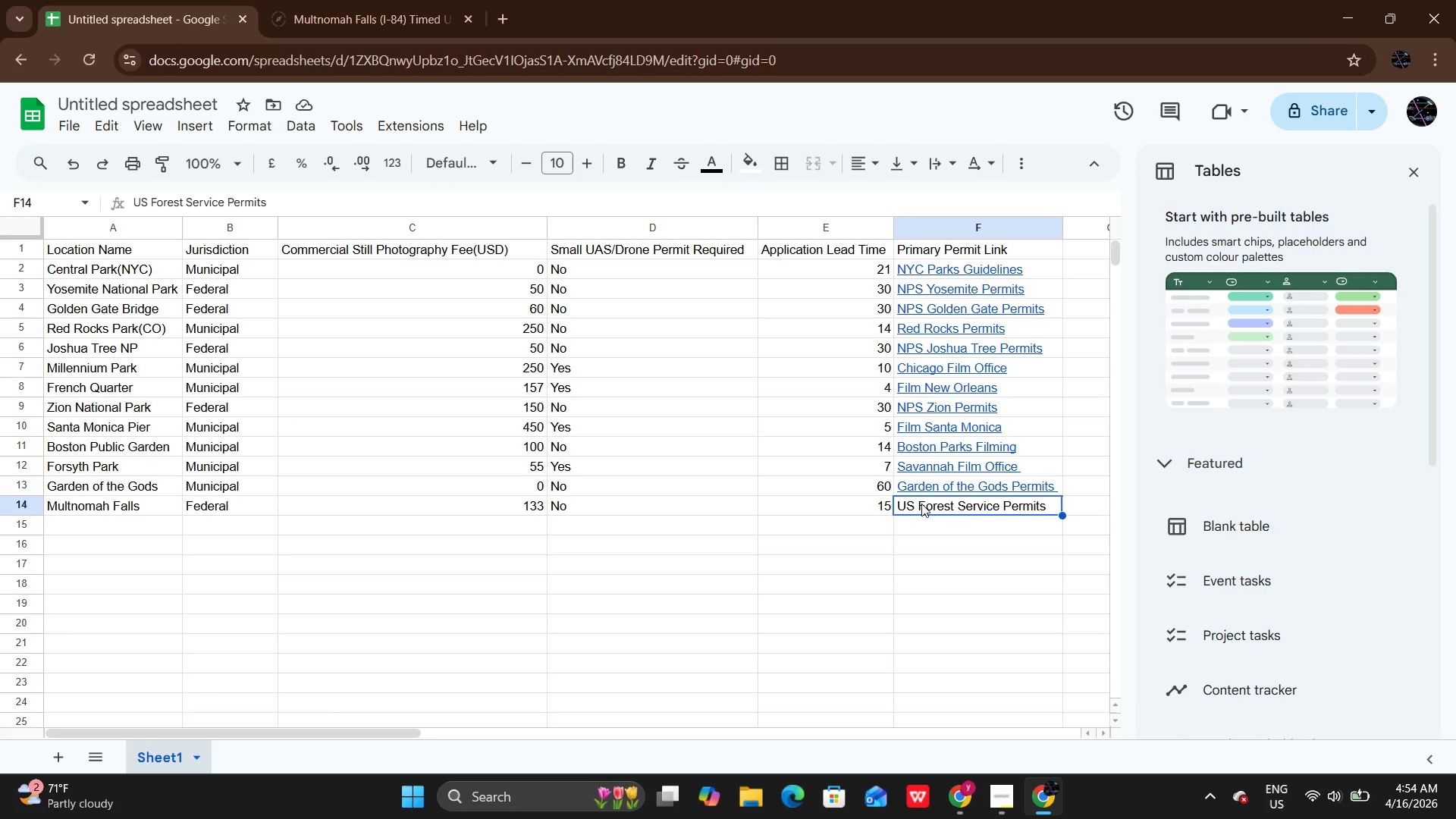 
key(Control+K)
 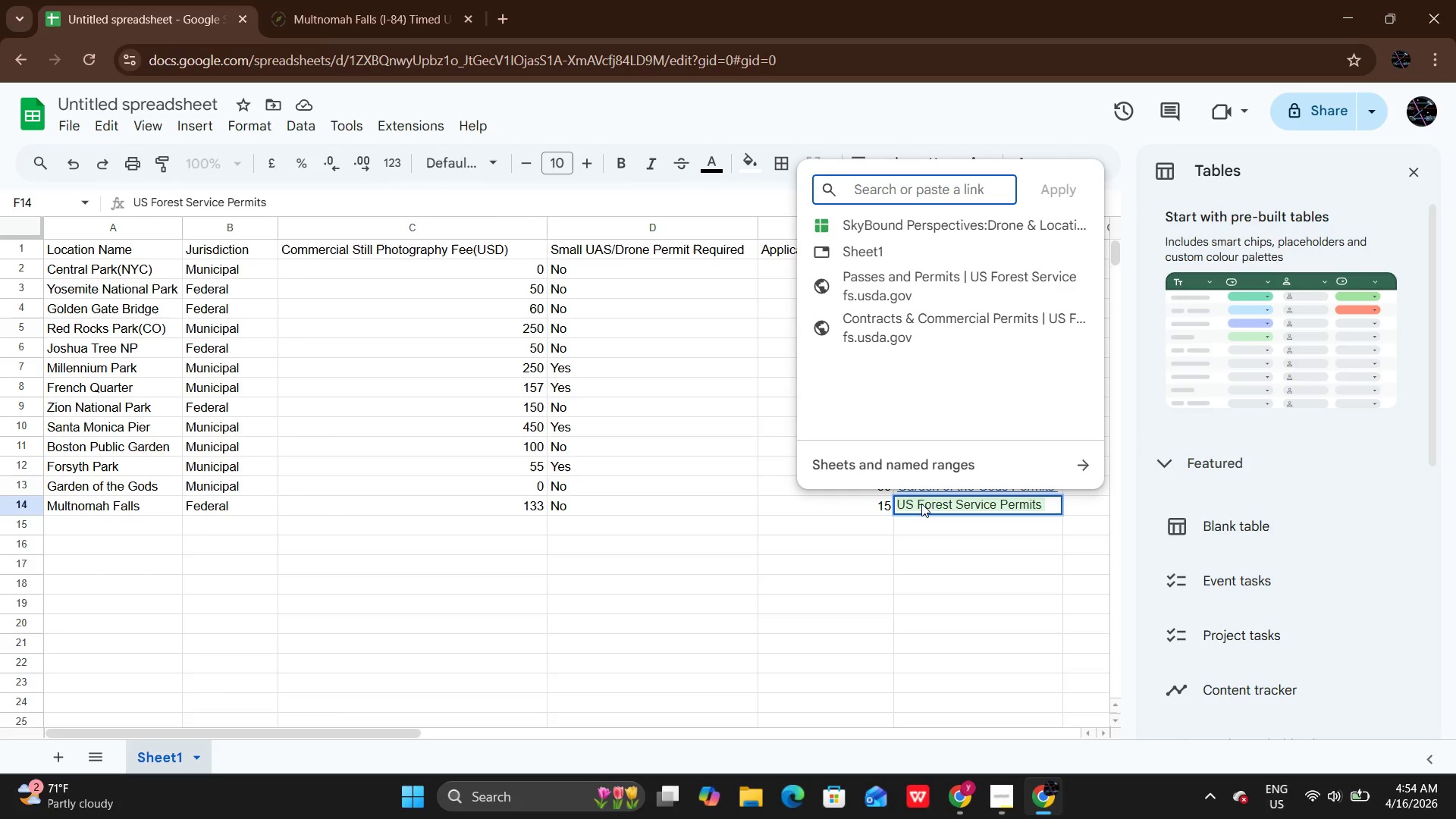 
key(Control+V)
 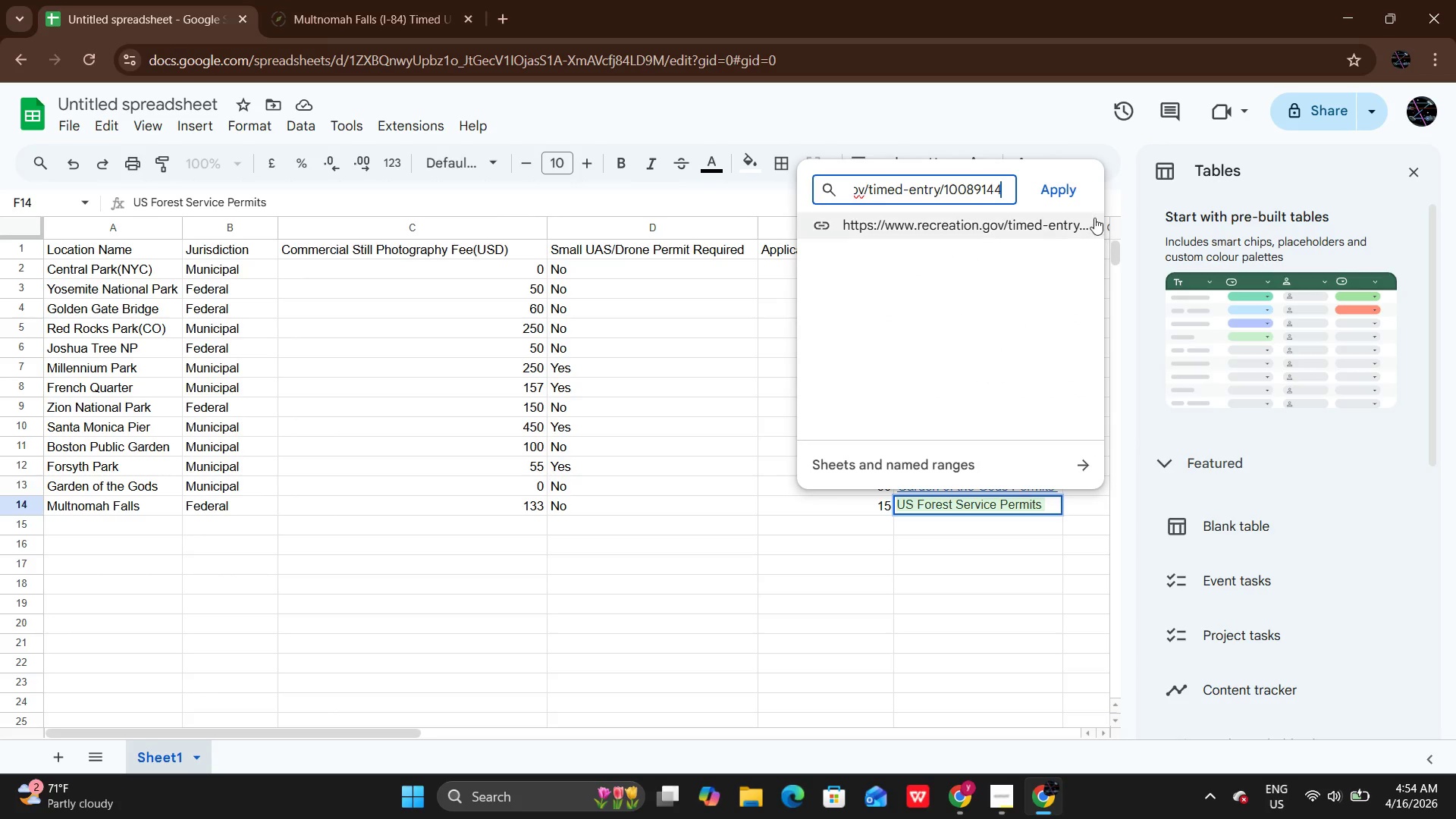 
left_click([1069, 191])
 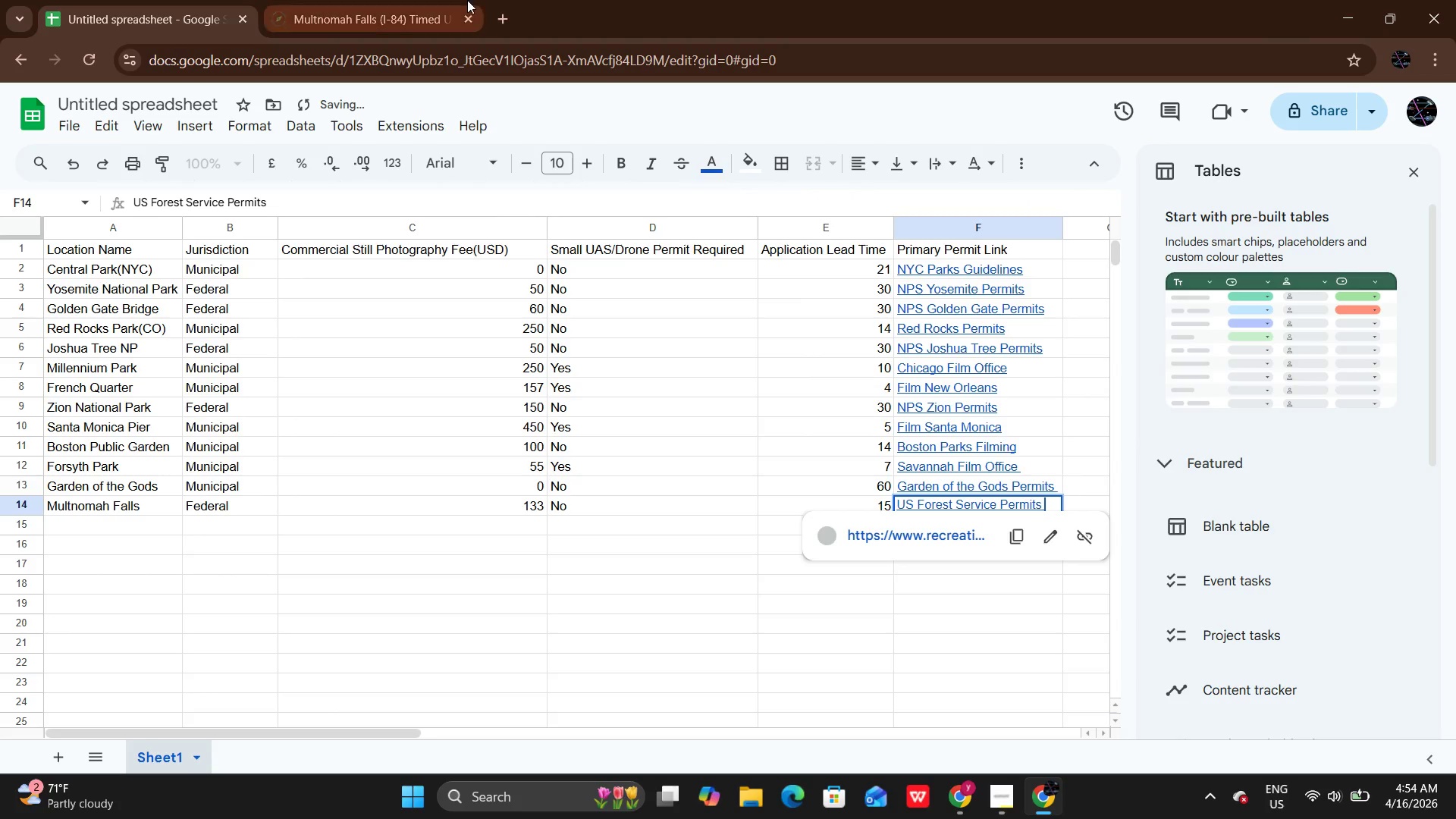 
left_click([467, 0])
 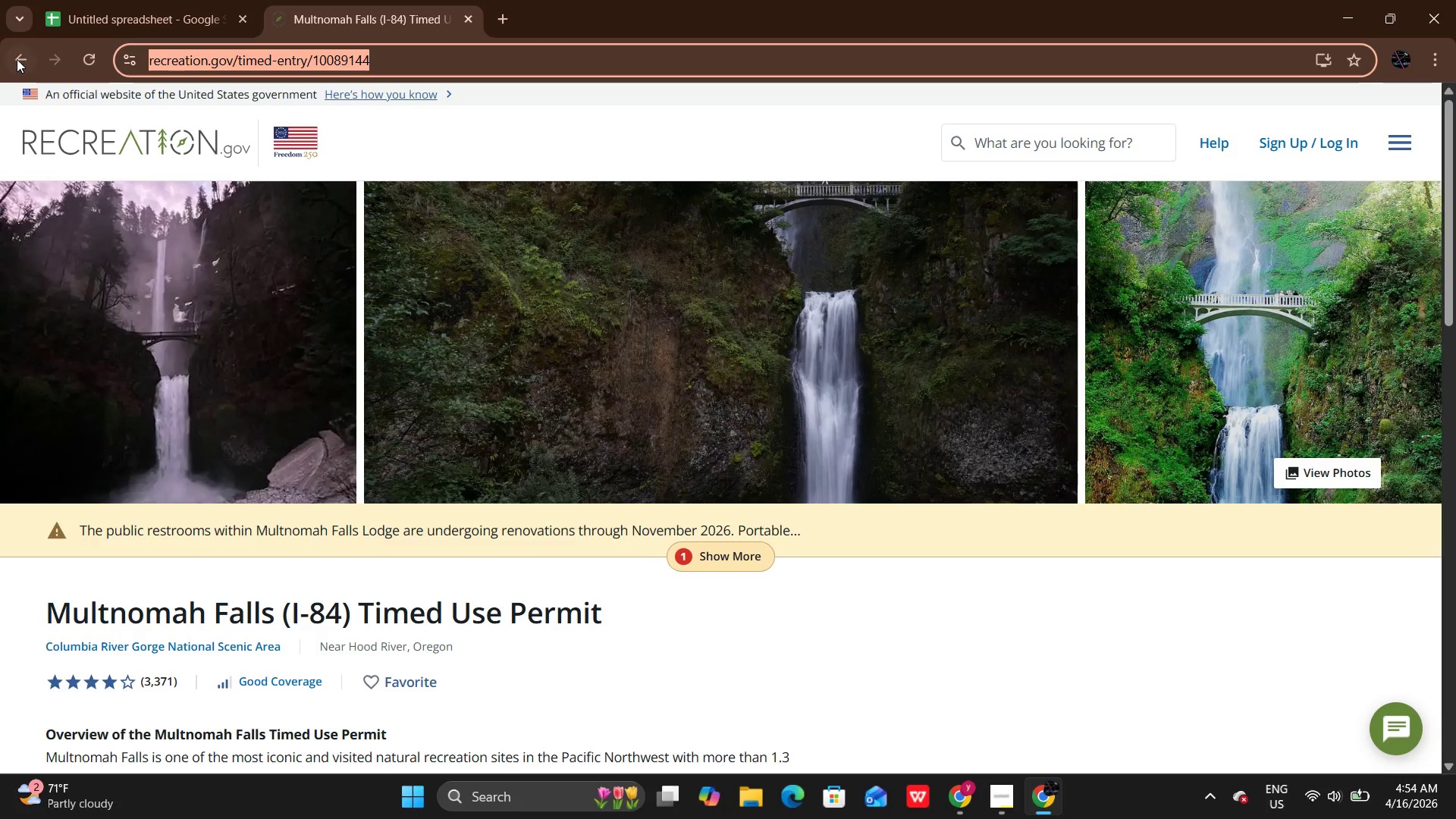 
left_click([17, 59])
 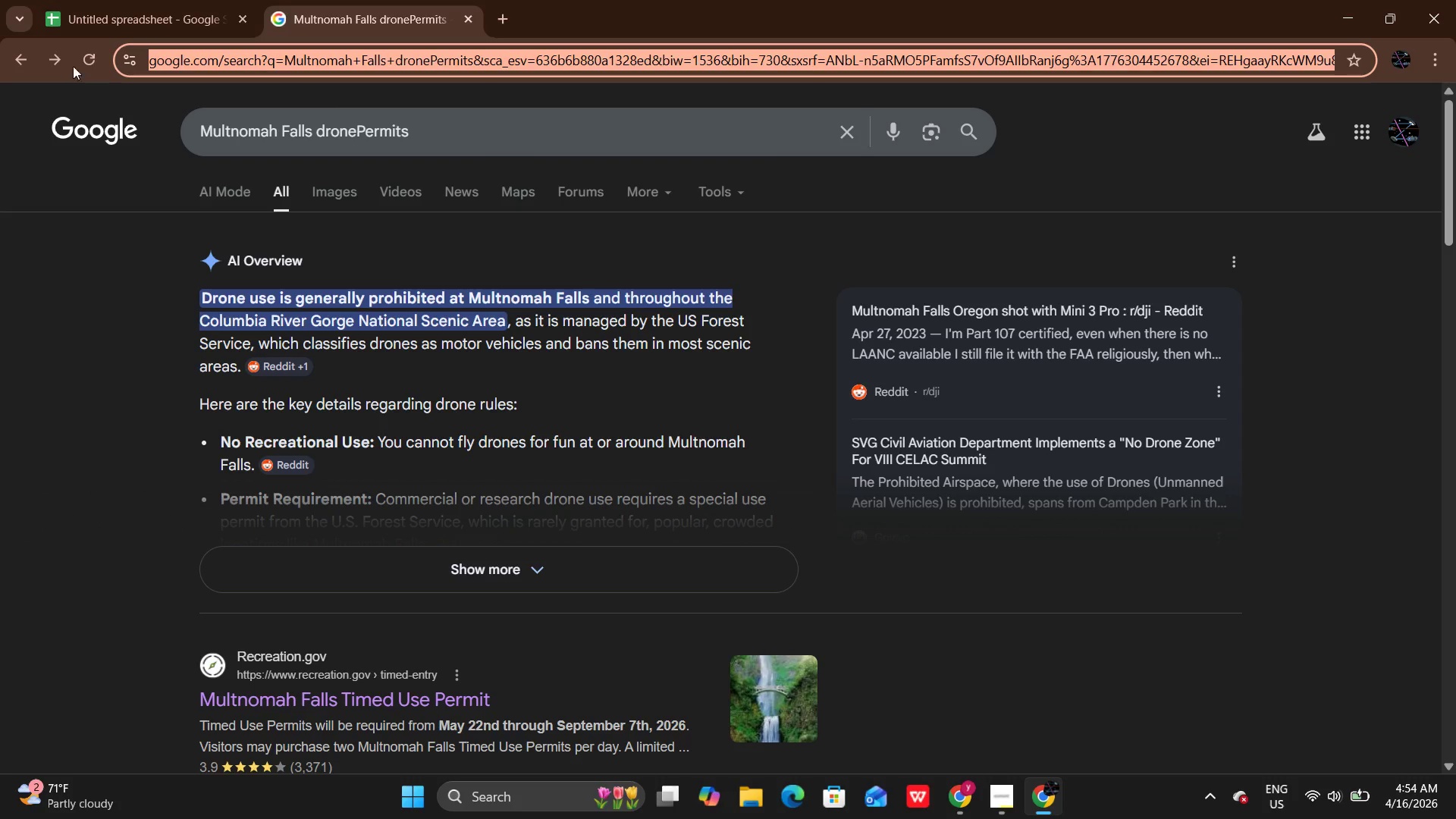 
left_click([31, 45])
 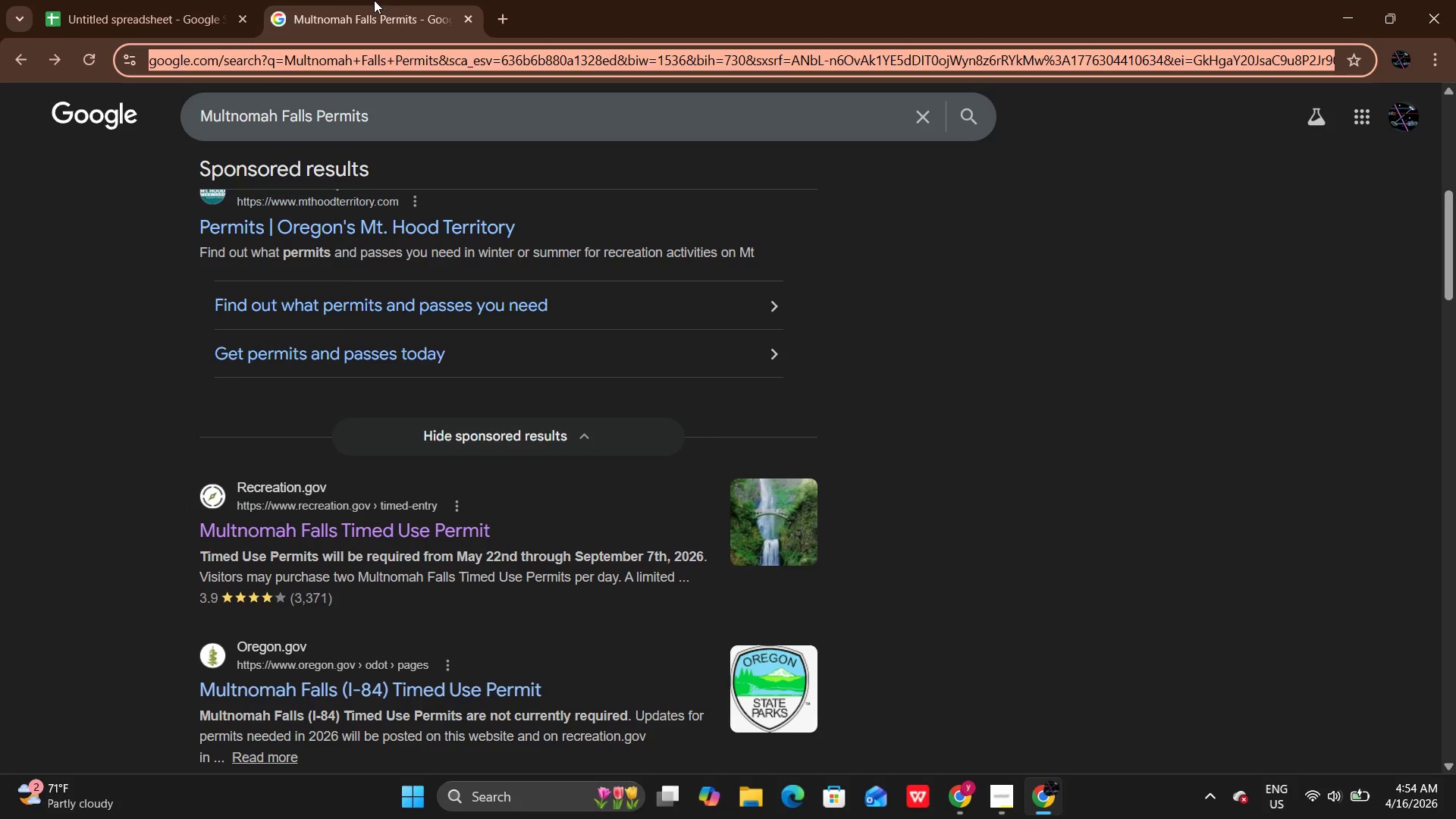 
left_click([244, 0])
 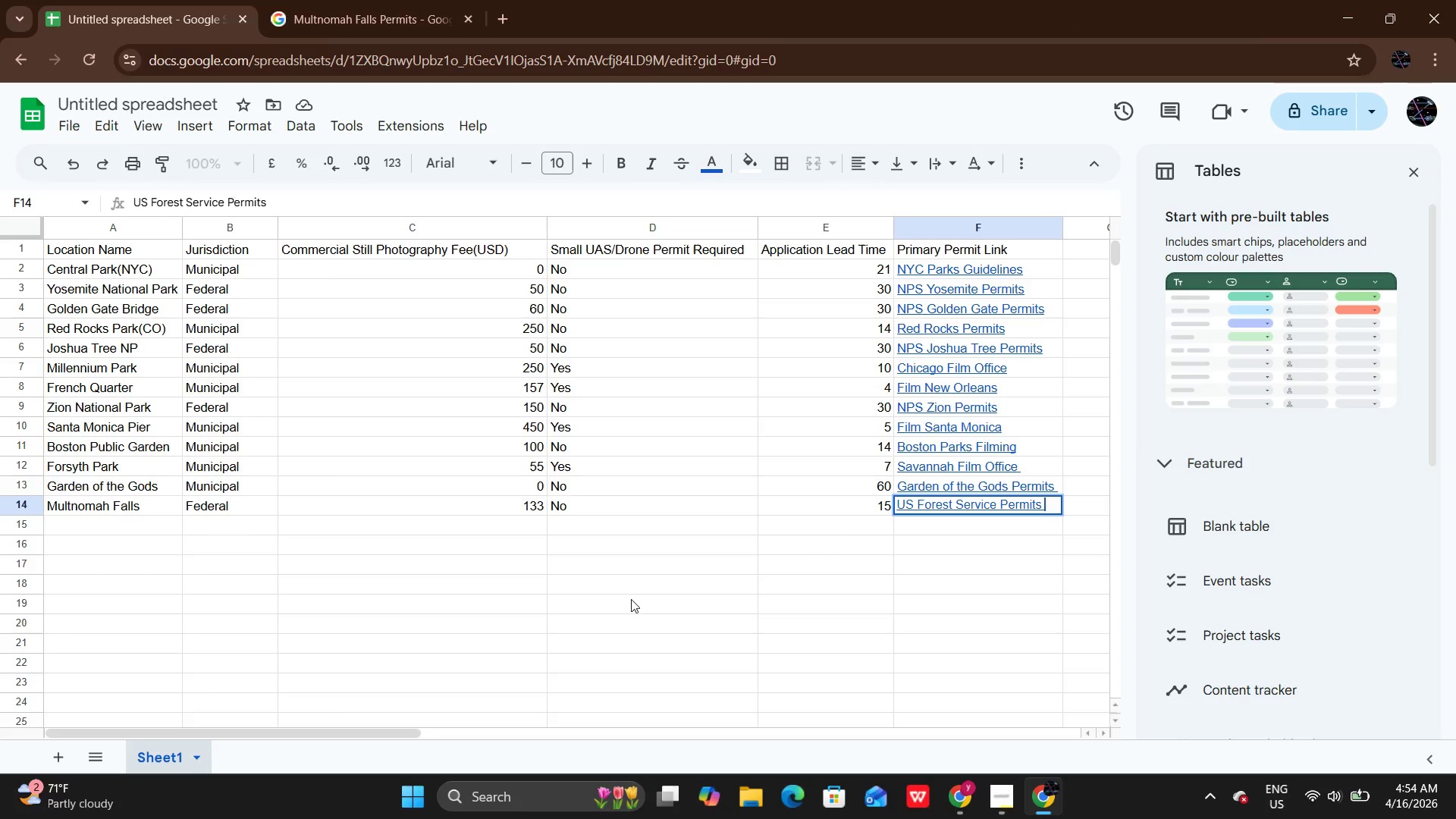 
key(ArrowLeft)
 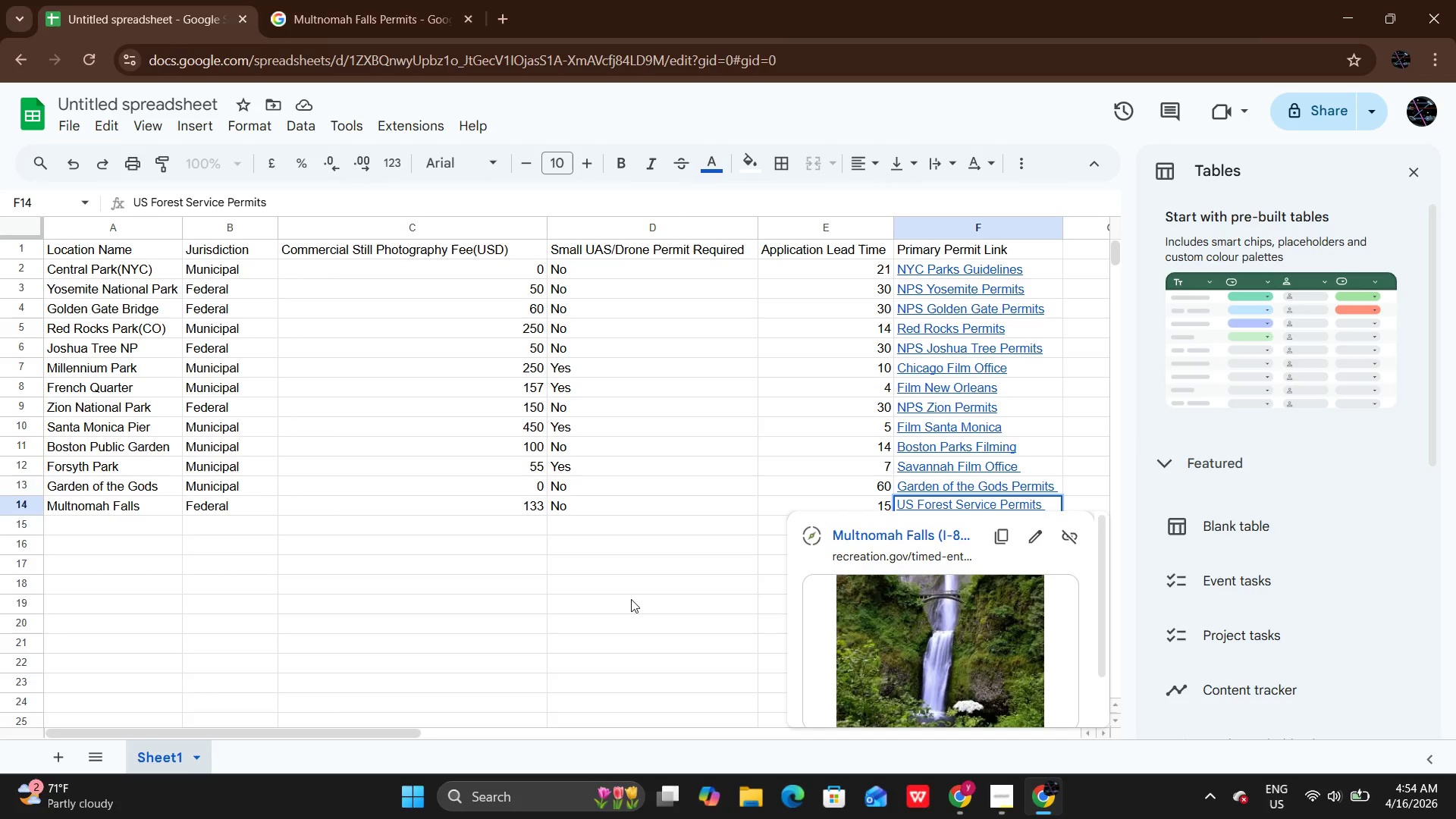 
left_click([631, 599])
 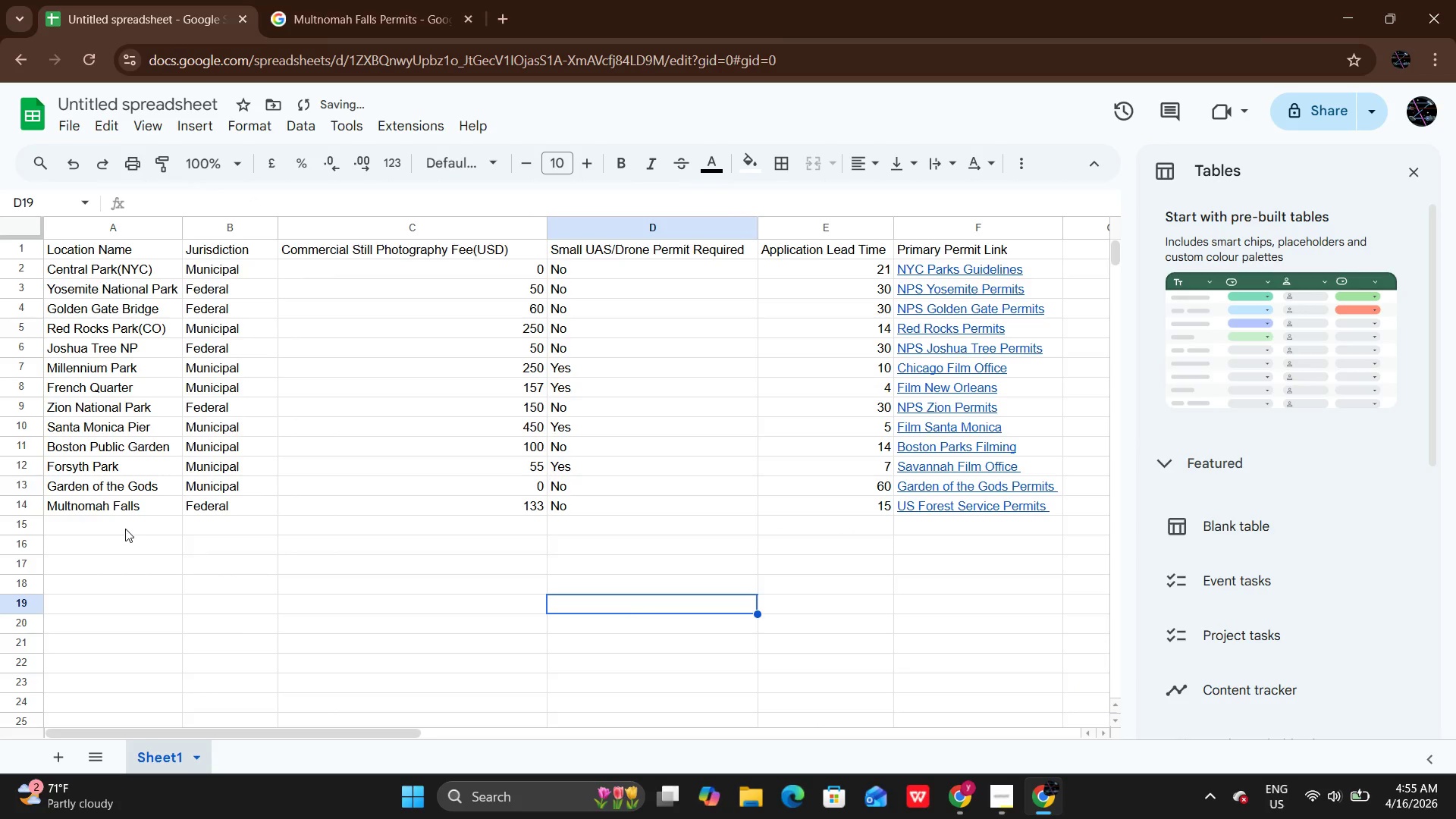 
left_click([122, 526])
 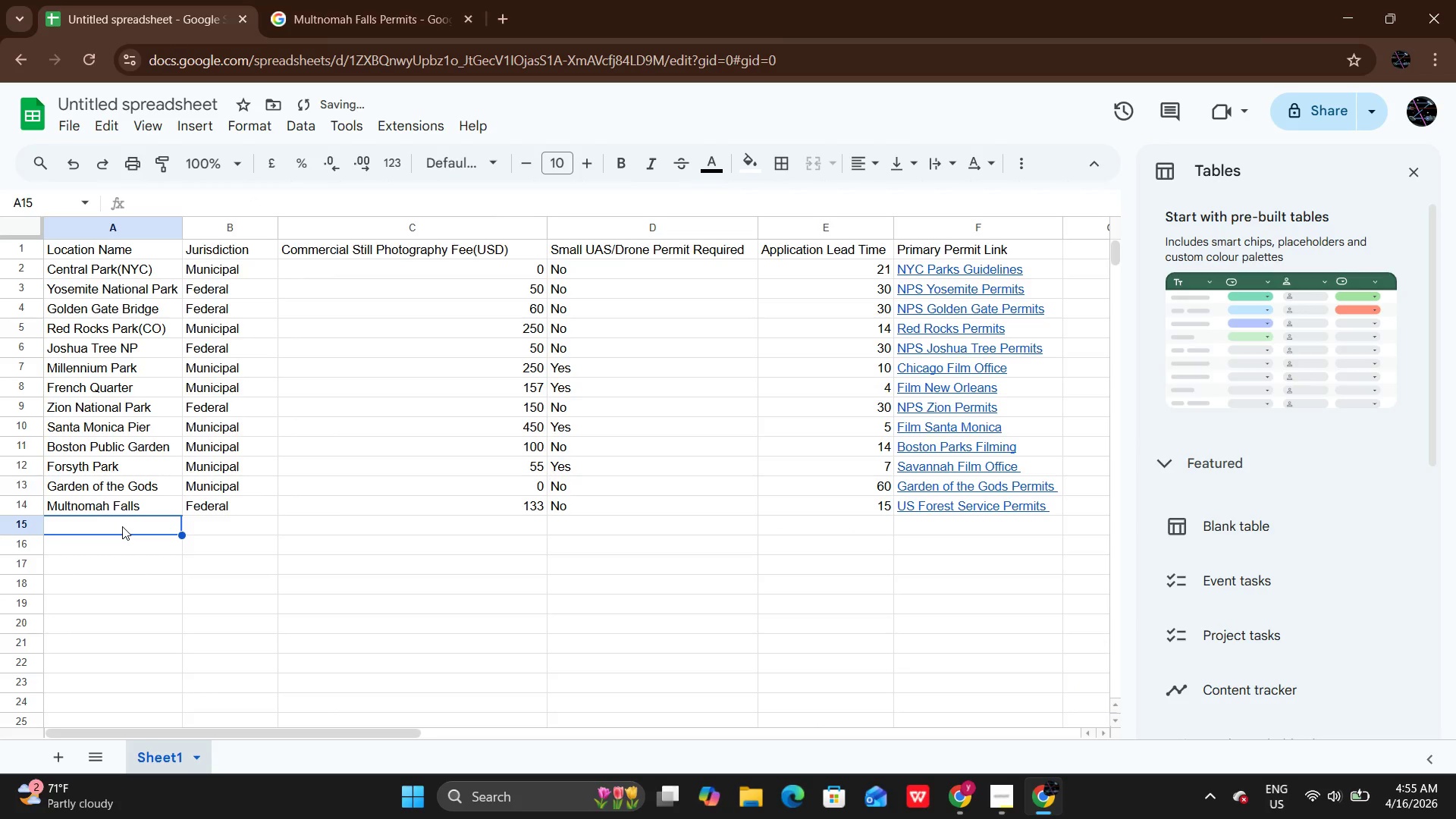 
double_click([122, 526])
 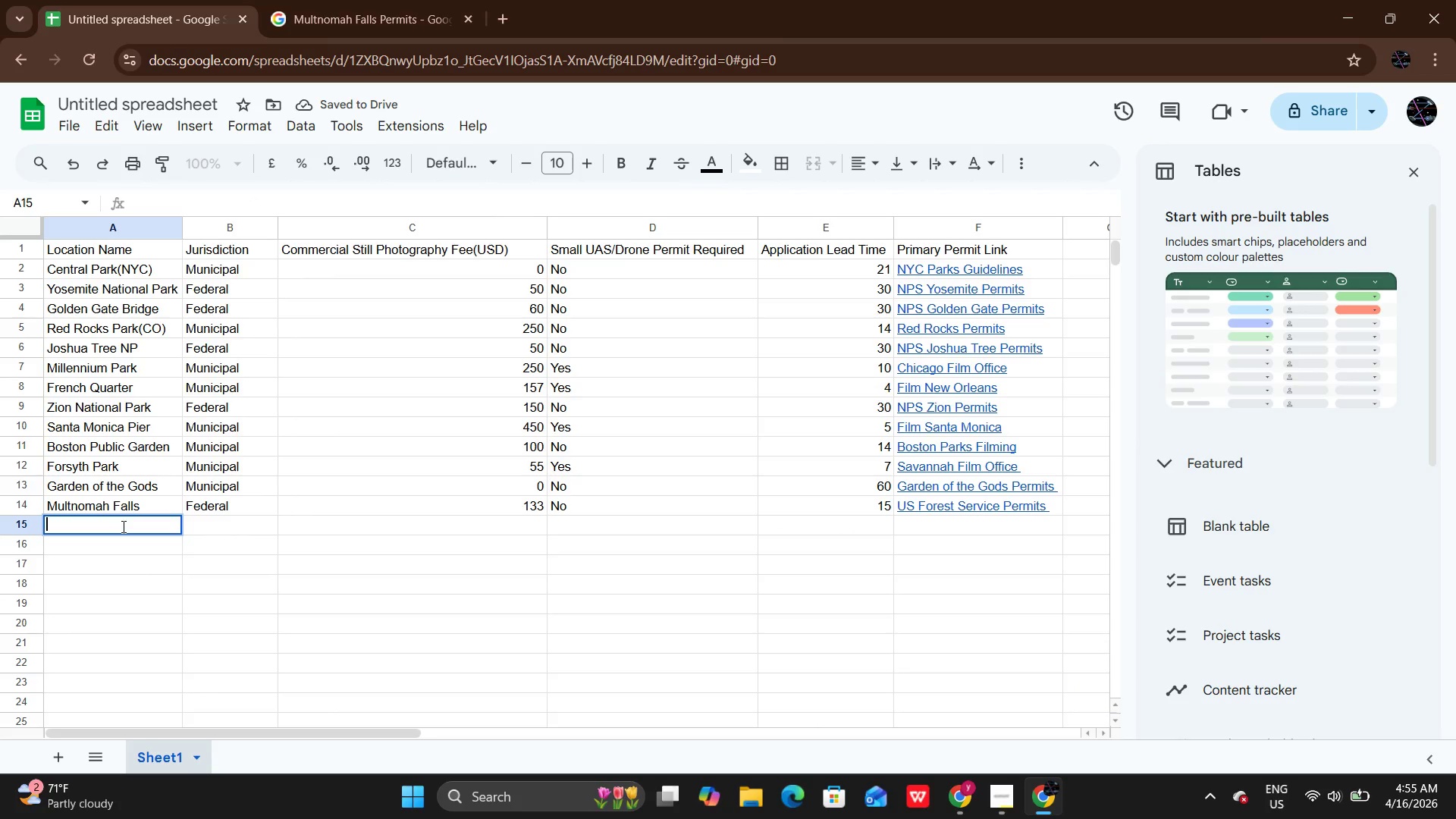 
type(Olympic National Park)
 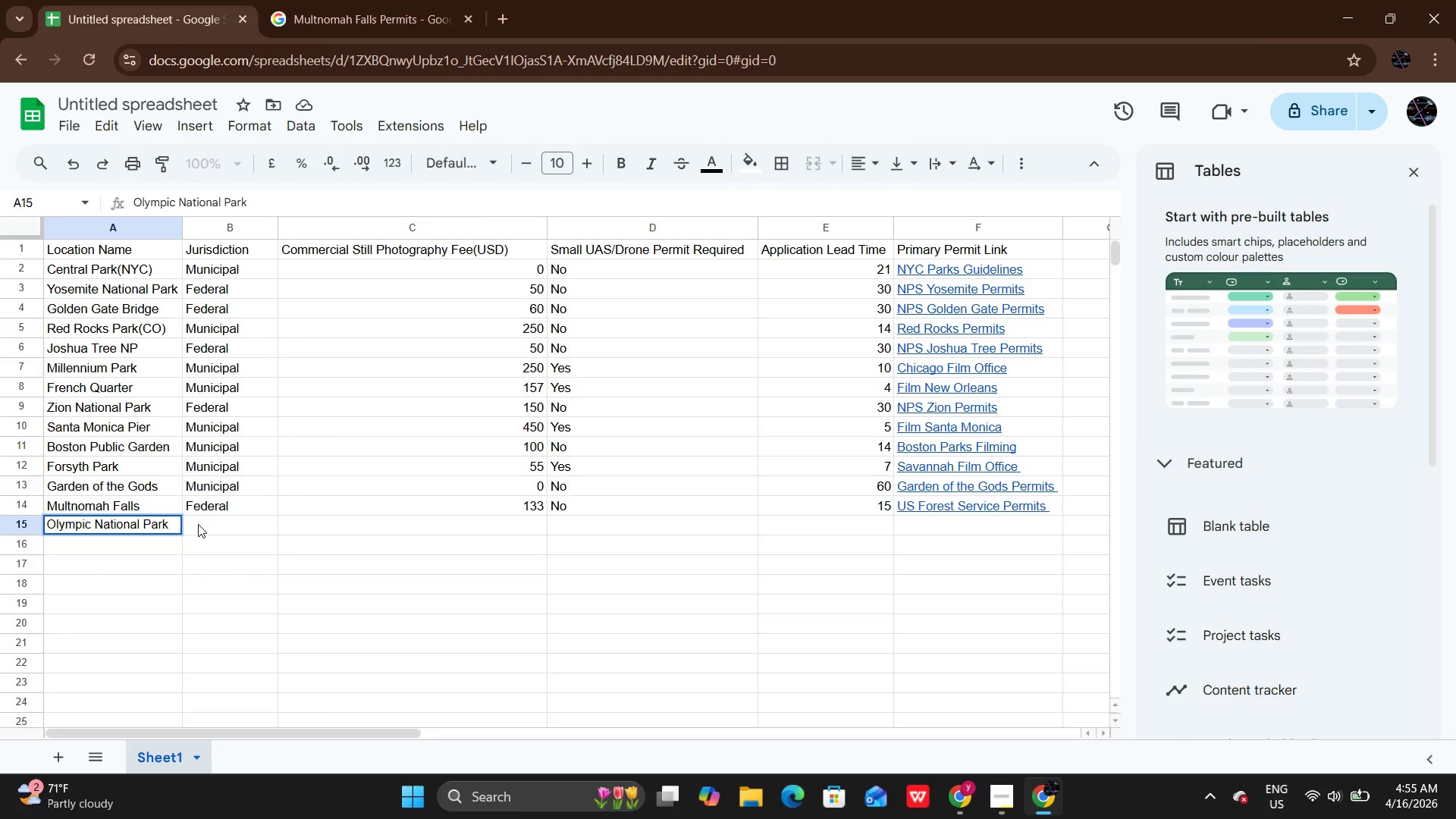 
left_click([205, 526])
 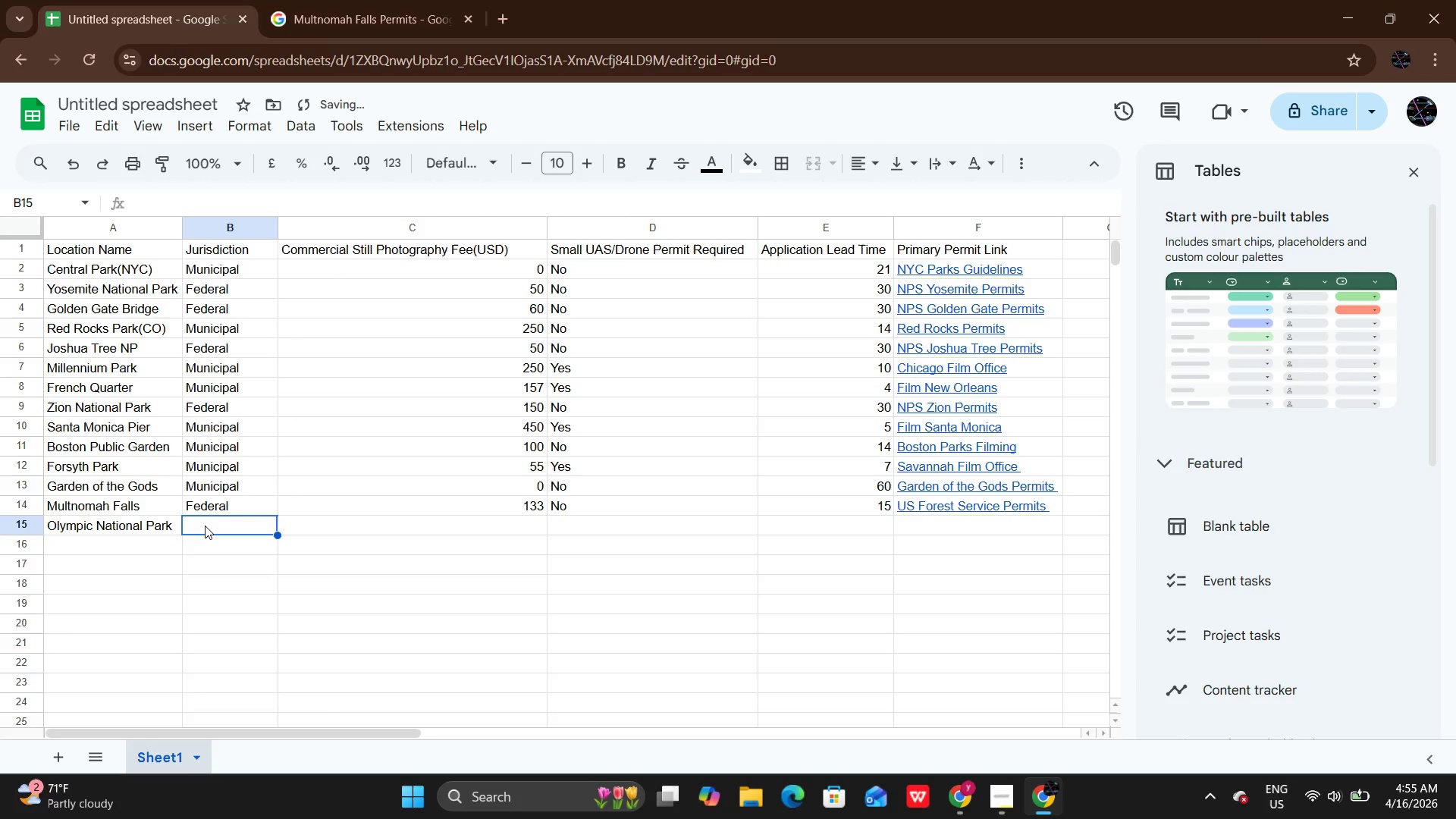 
left_click([205, 526])
 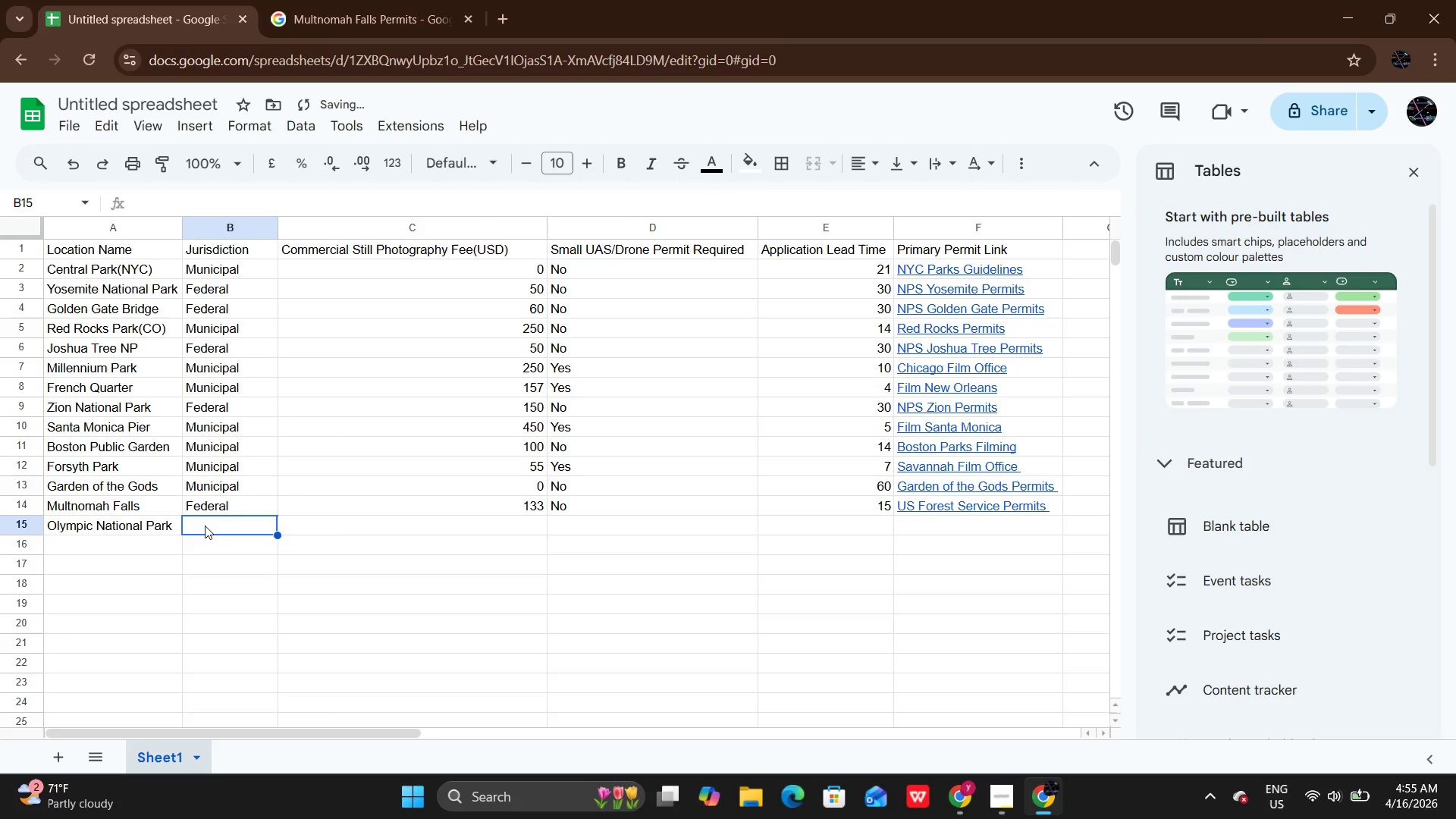 
double_click([205, 526])
 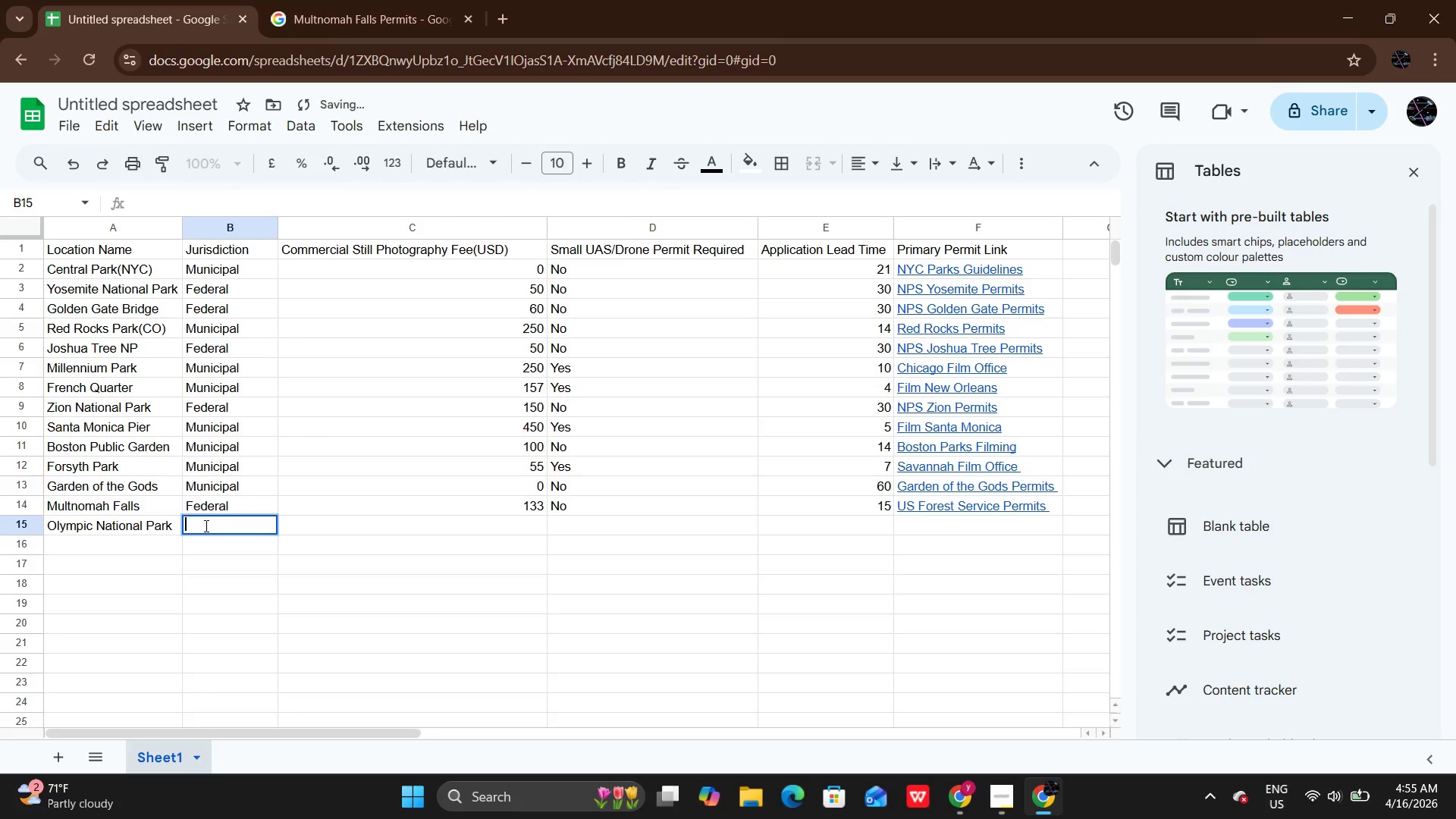 
key(CapsLock)
 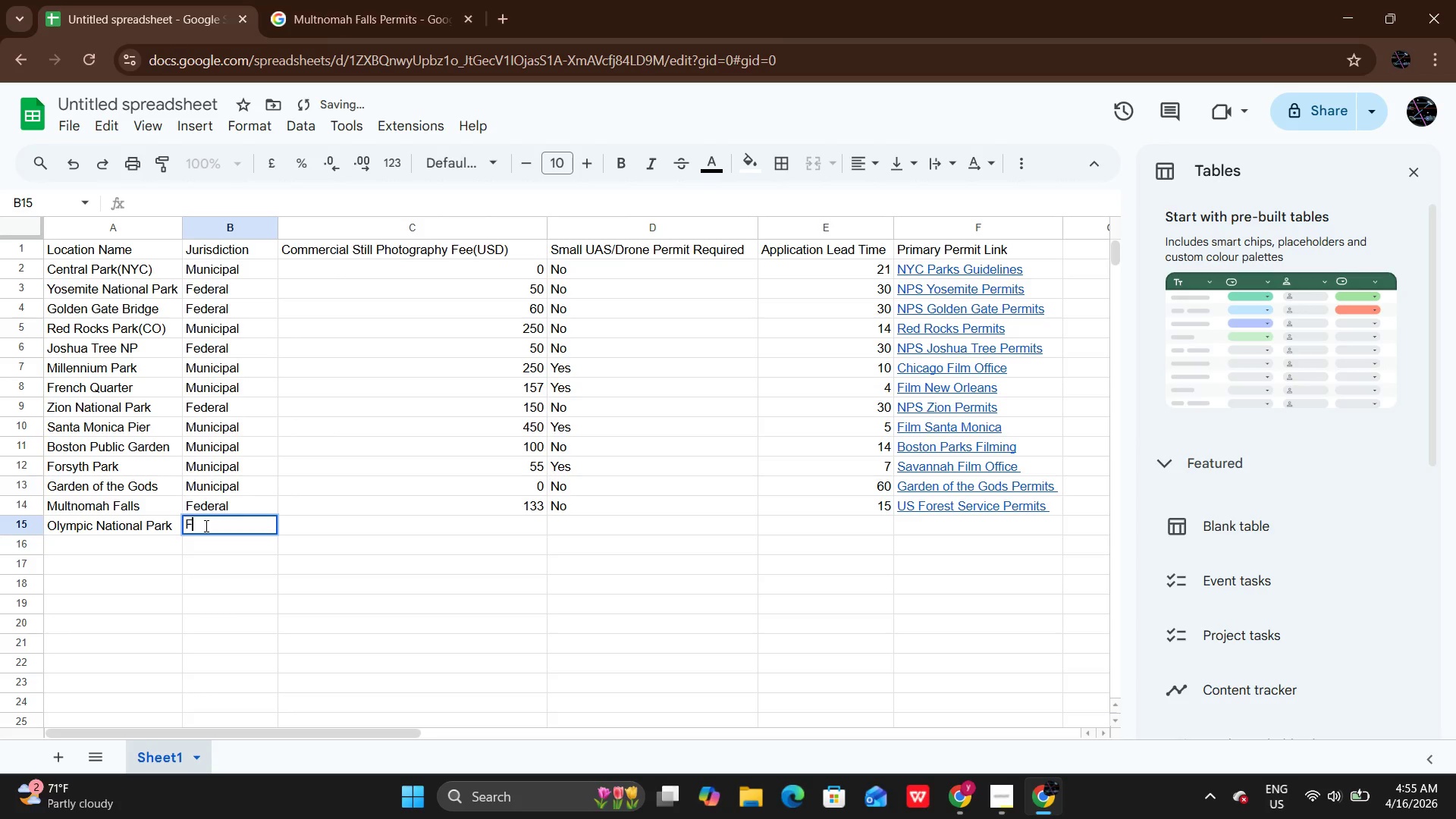 
key(F)
 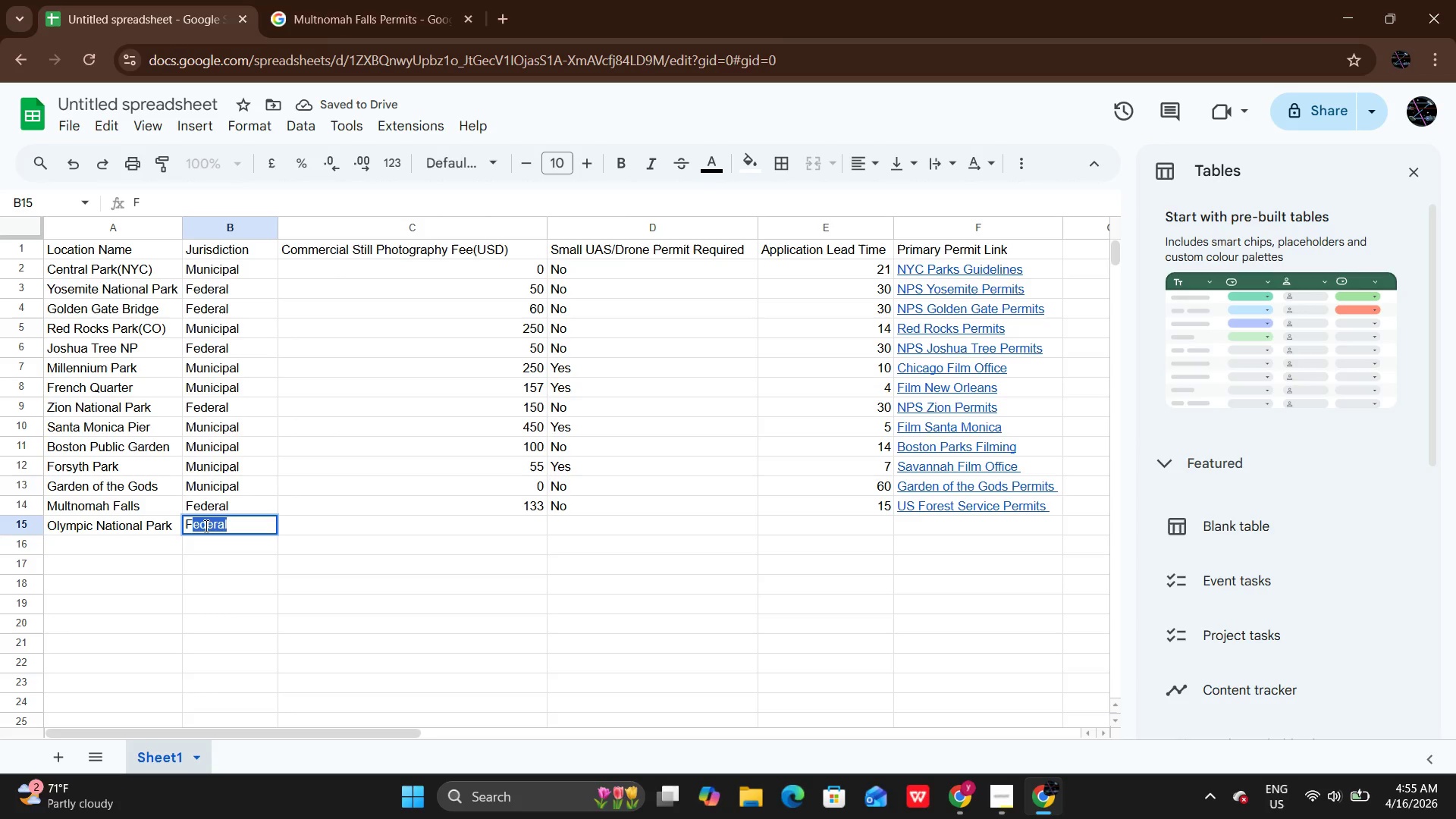 
key(CapsLock)
 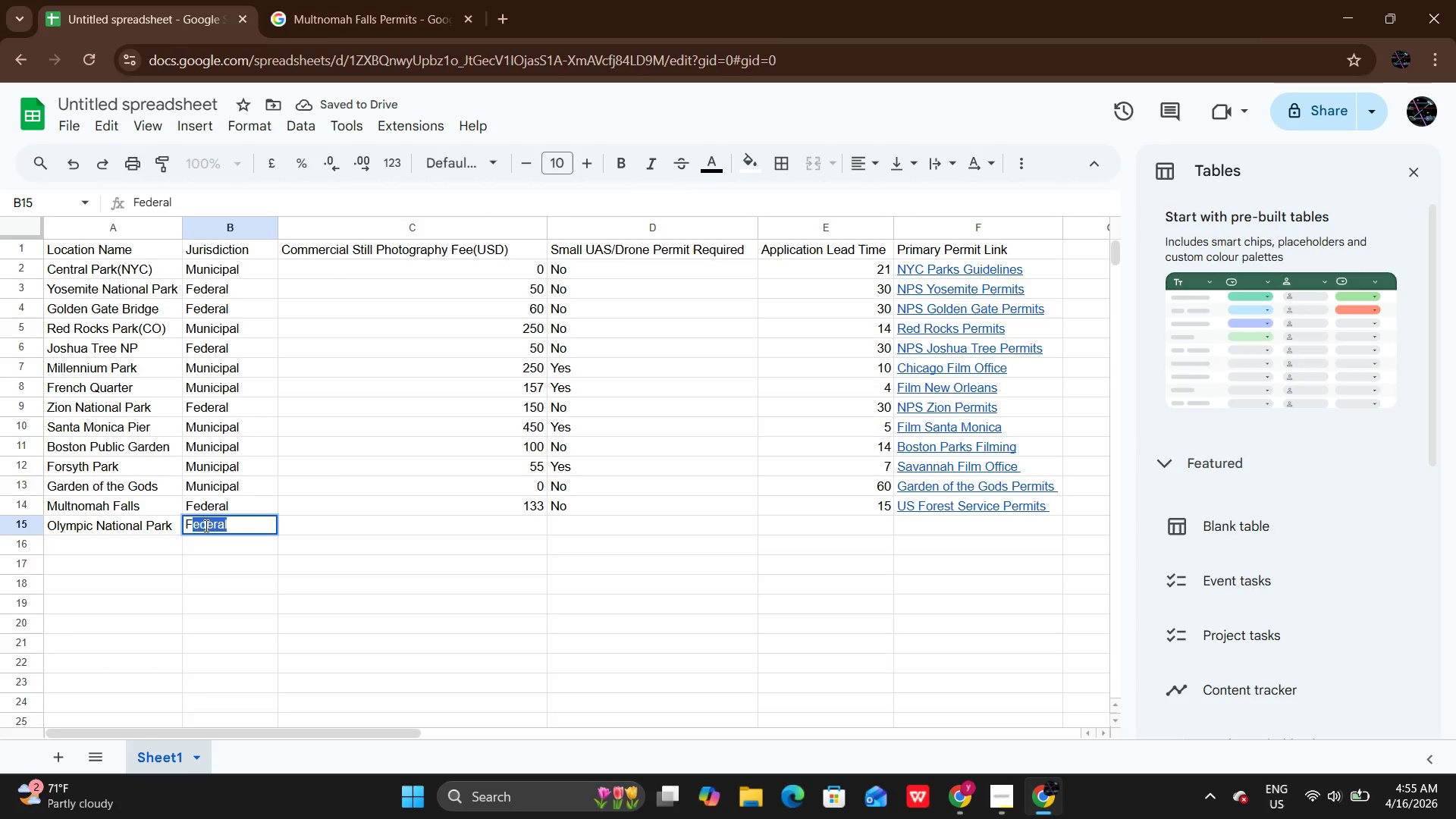 
key(Enter)
 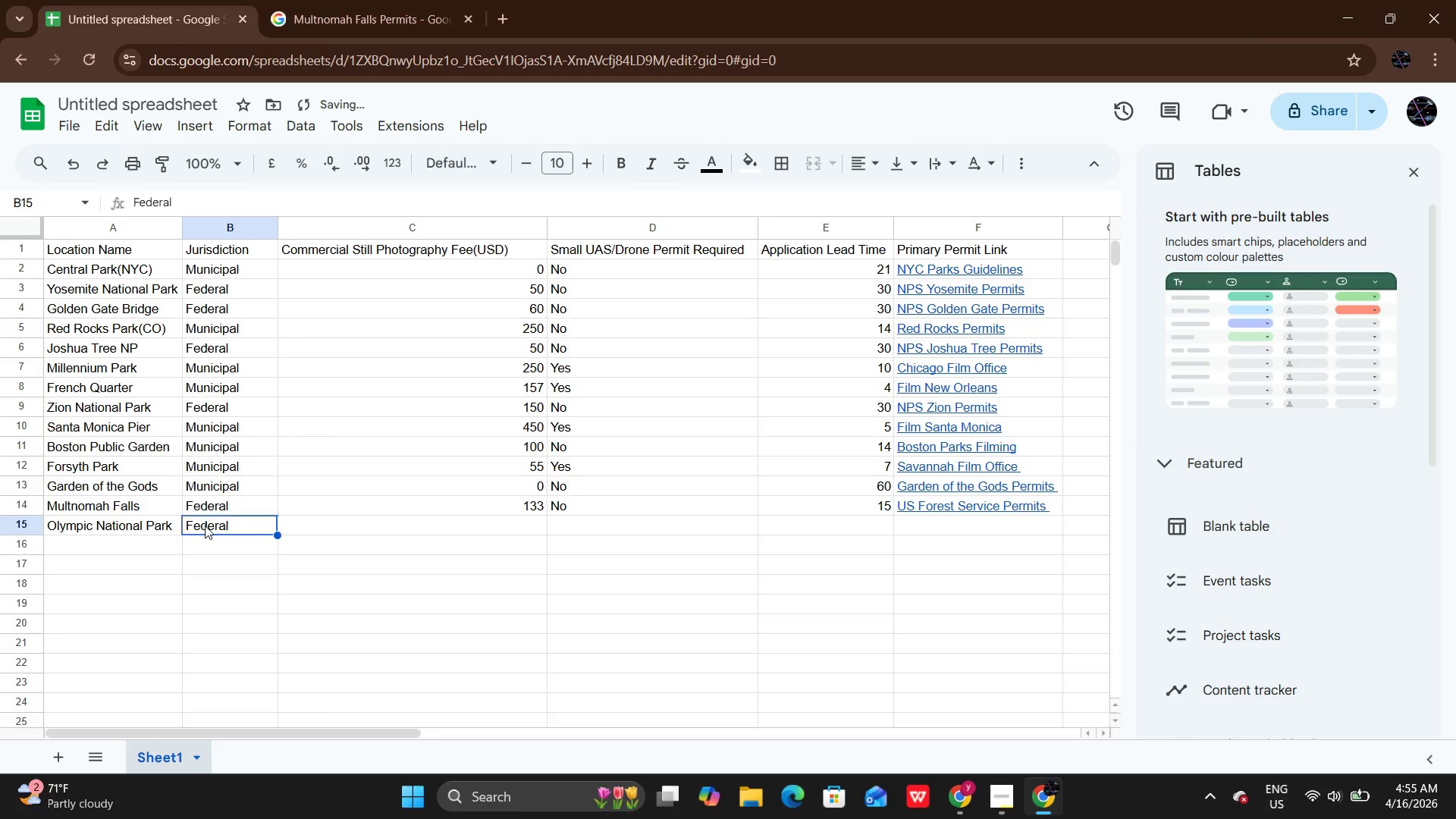 
key(ArrowUp)
 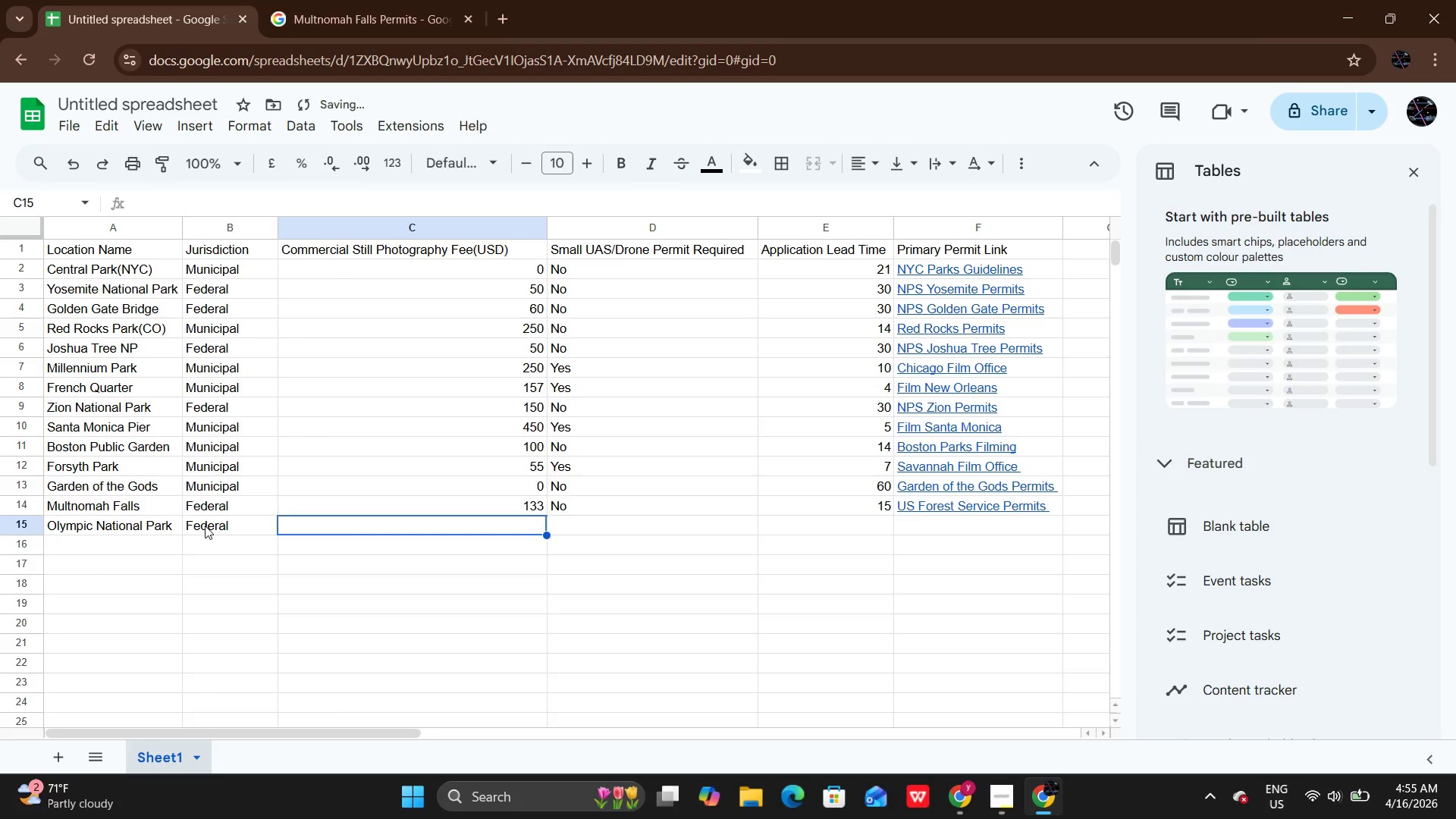 
key(ArrowRight)
 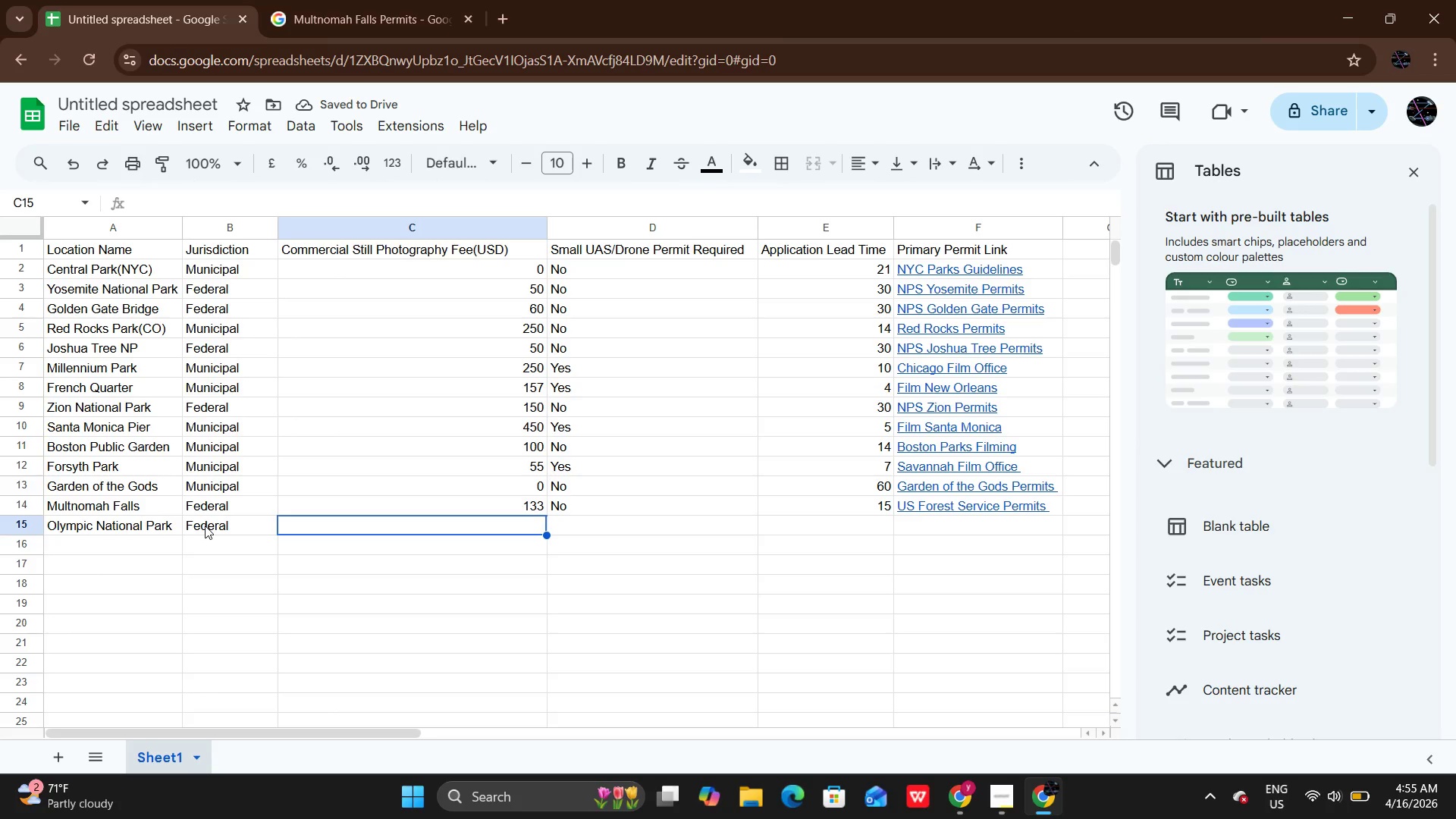 
double_click([205, 526])
 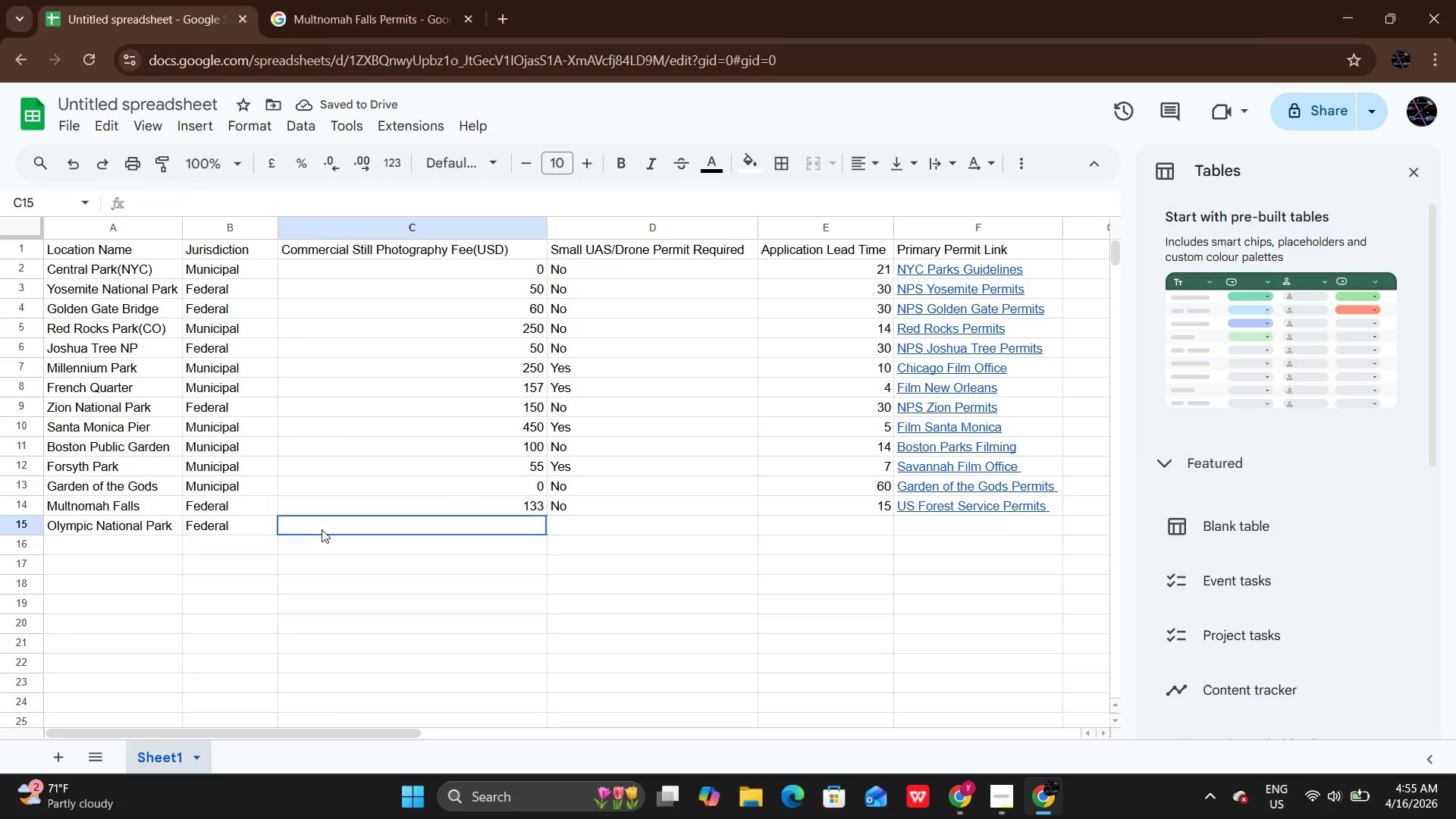 
double_click([322, 529])
 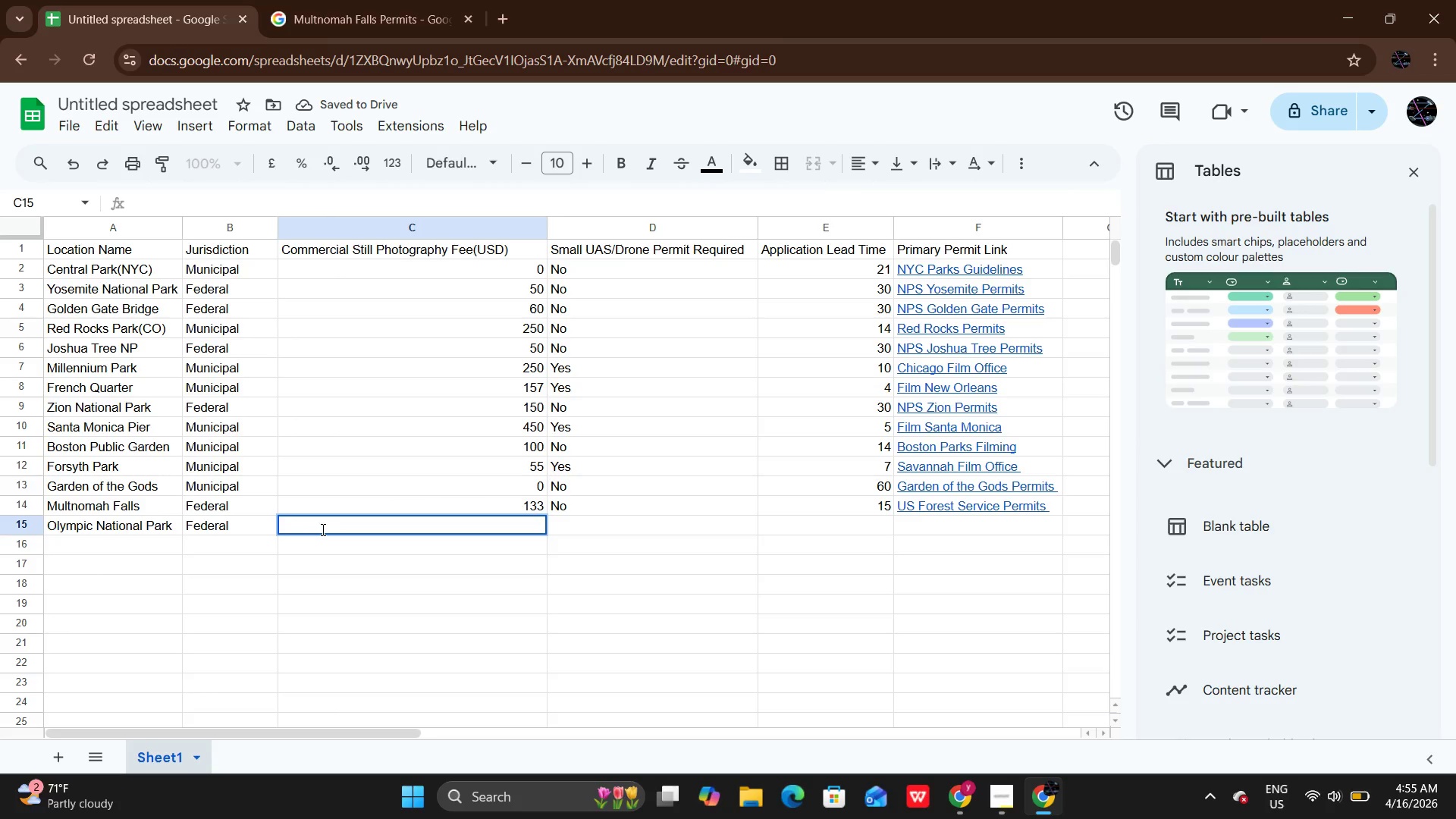 
type(150)
 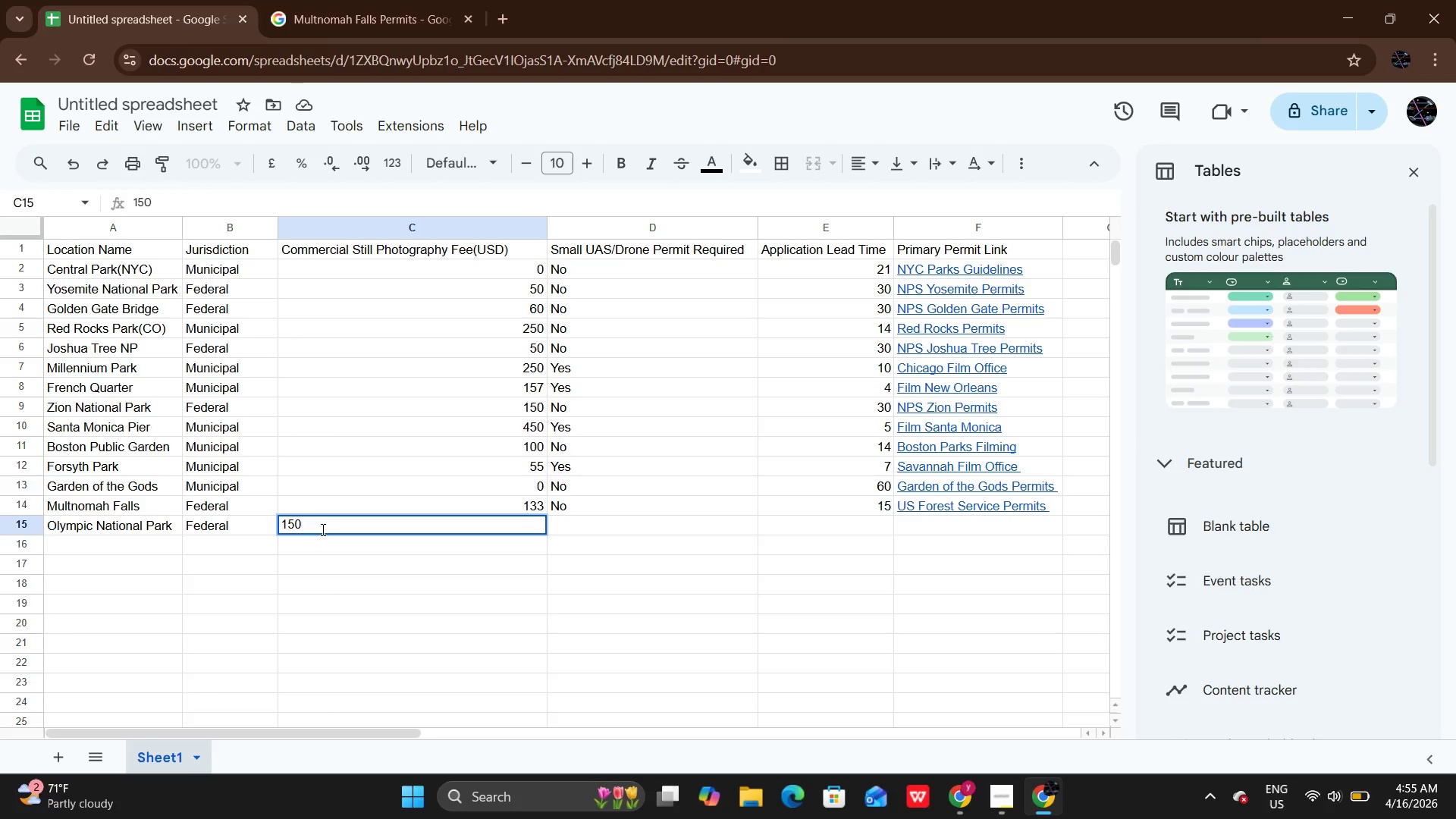 
key(Enter)
 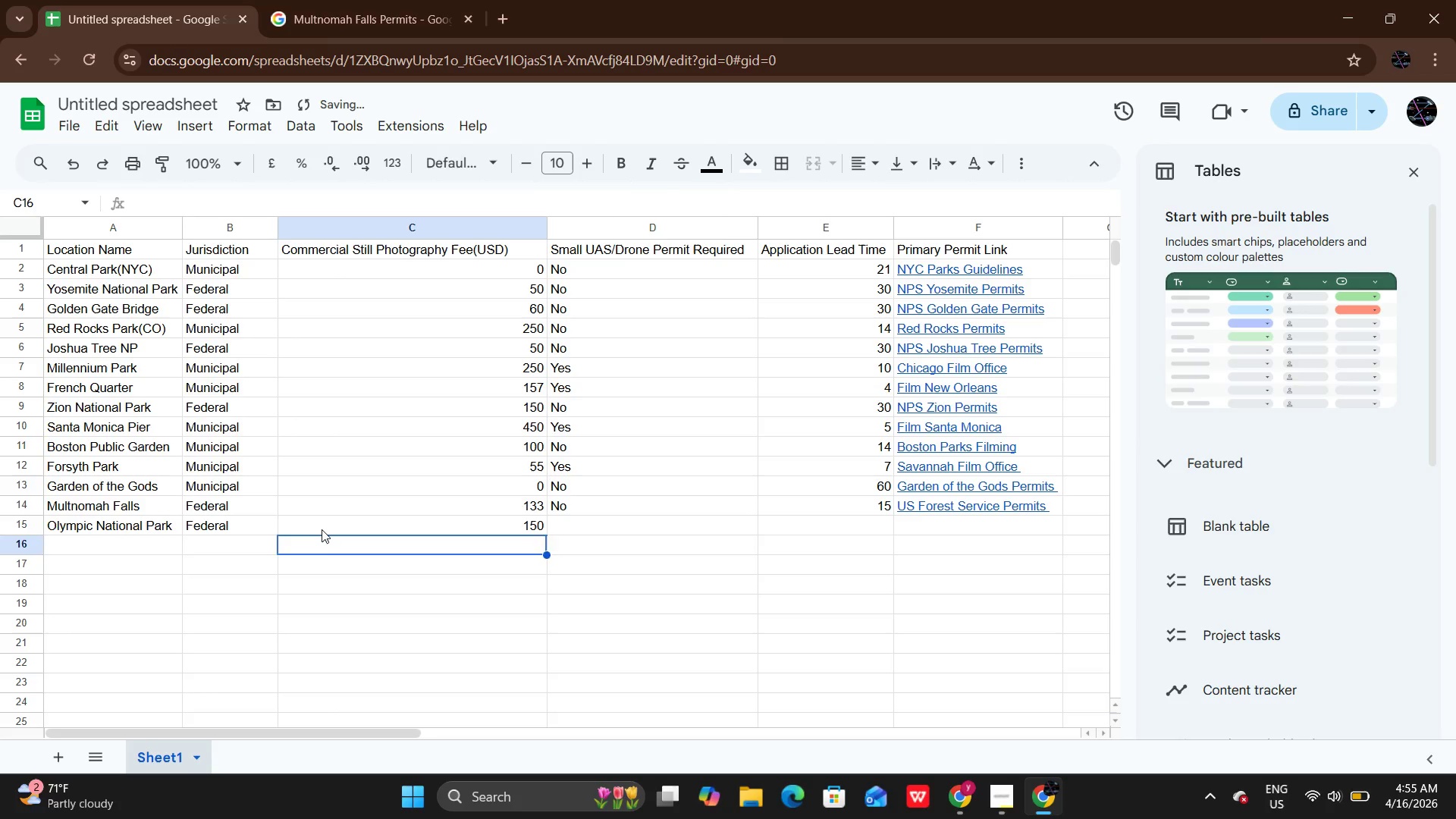 
key(ArrowUp)
 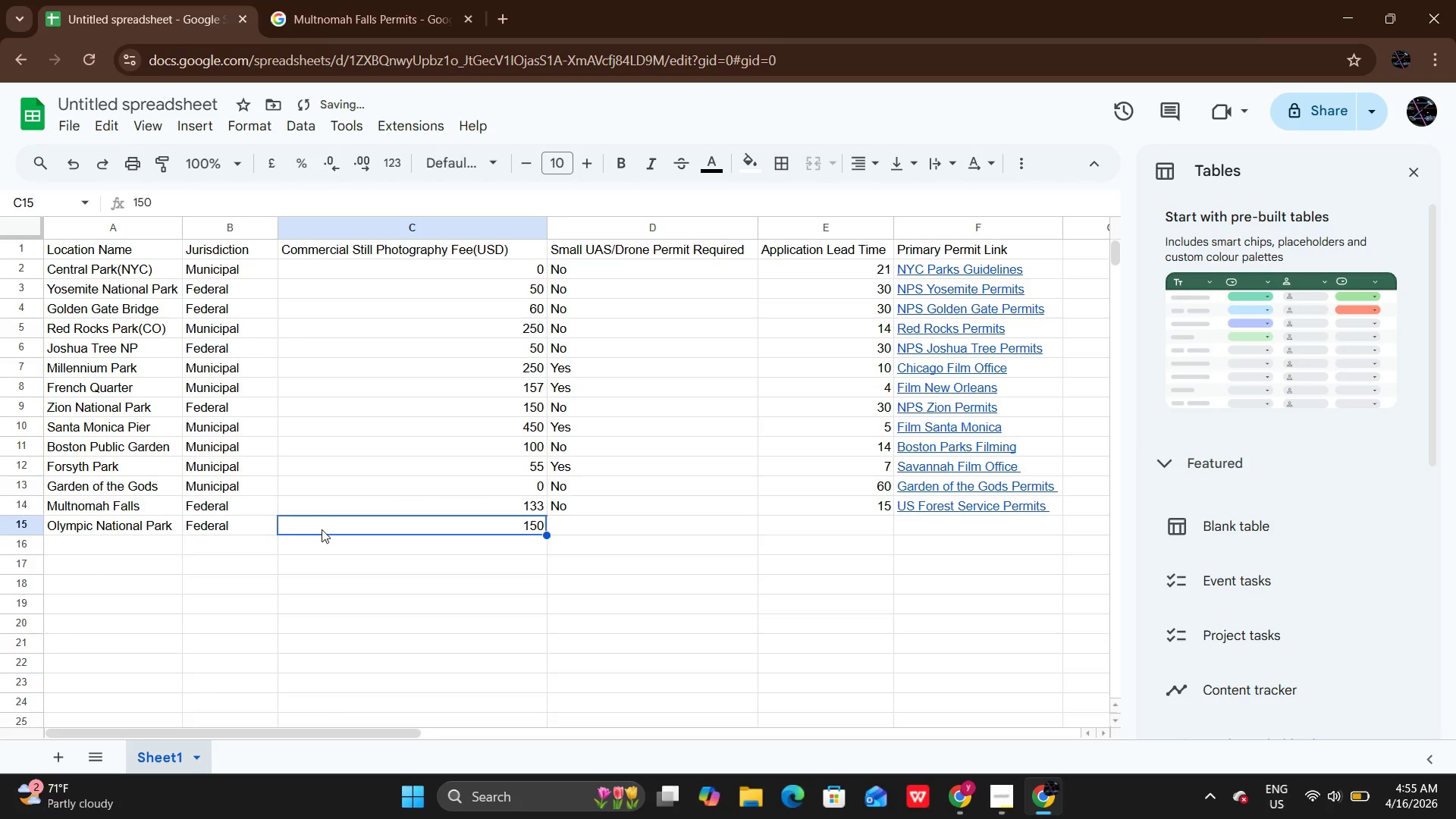 
key(ArrowRight)
 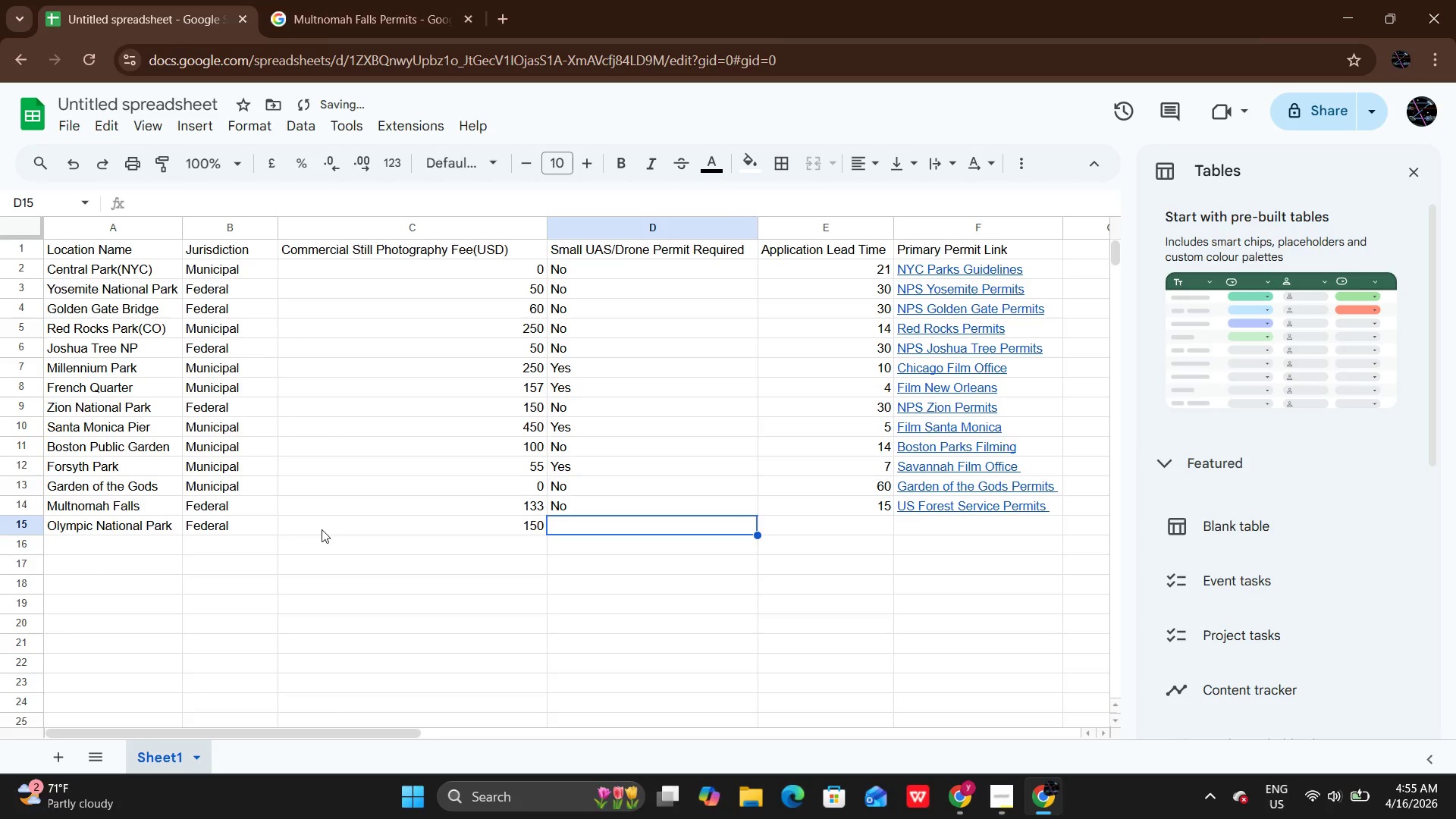 
key(CapsLock)
 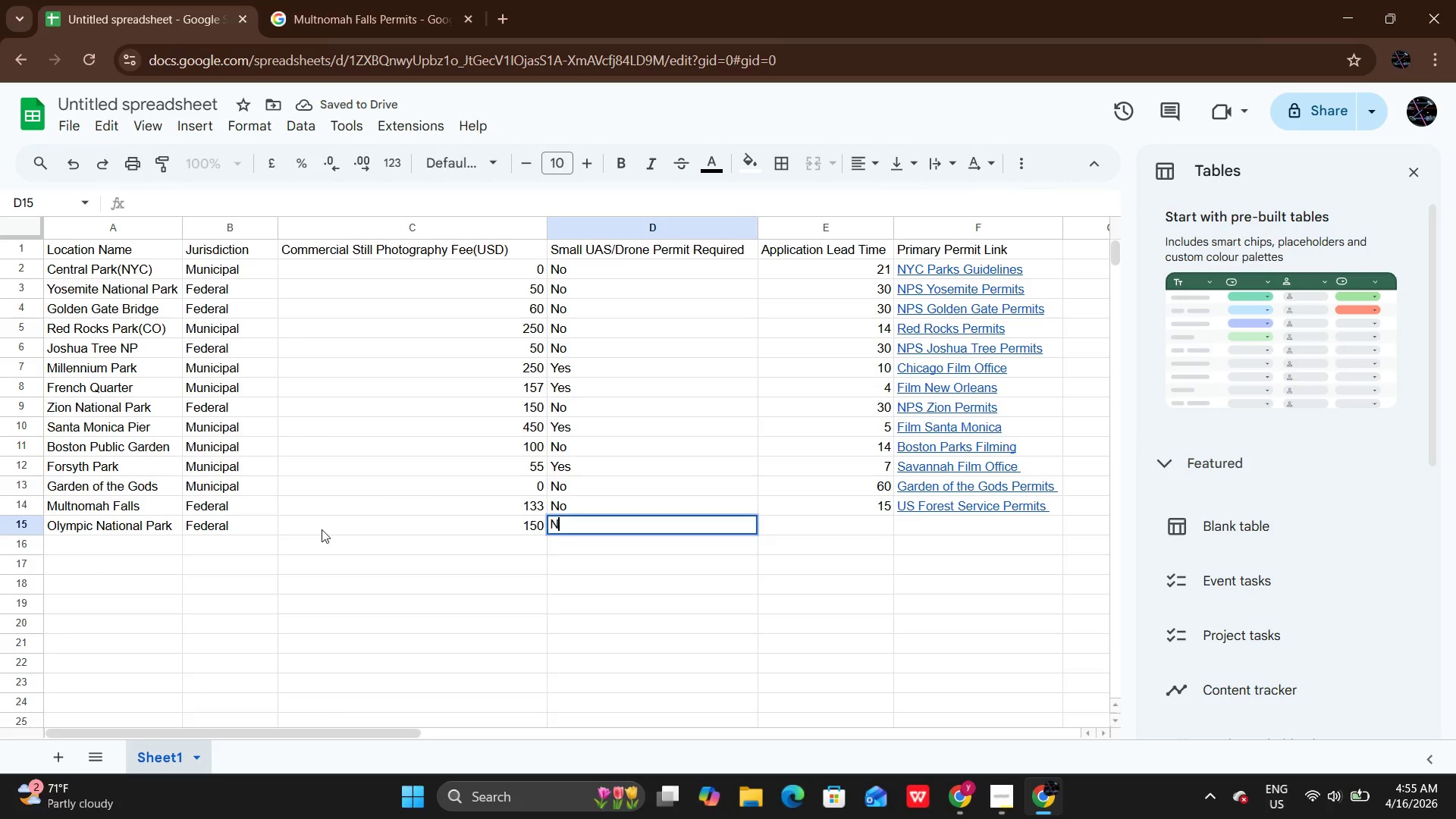 
key(N)
 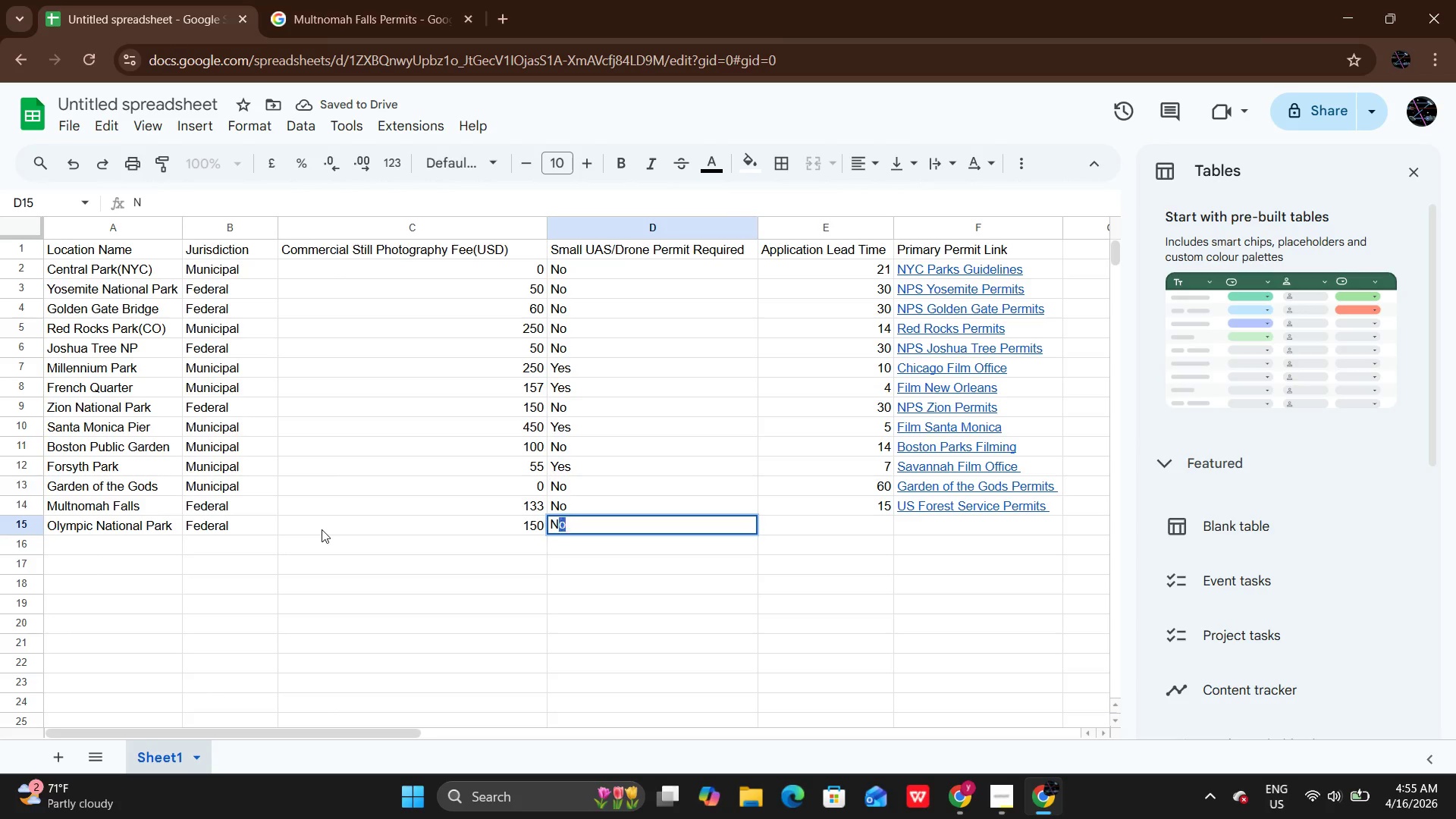 
key(CapsLock)
 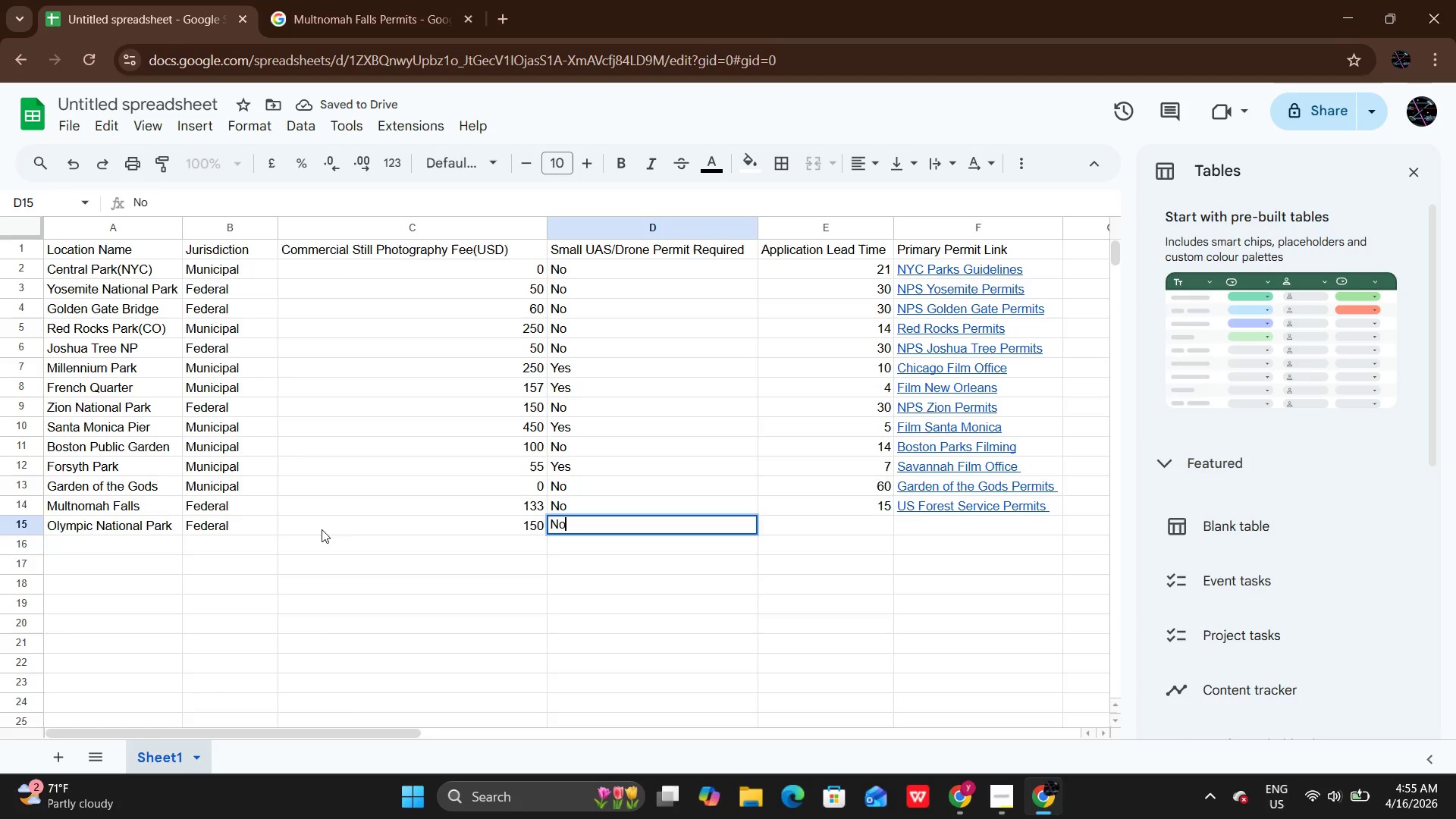 
key(O)
 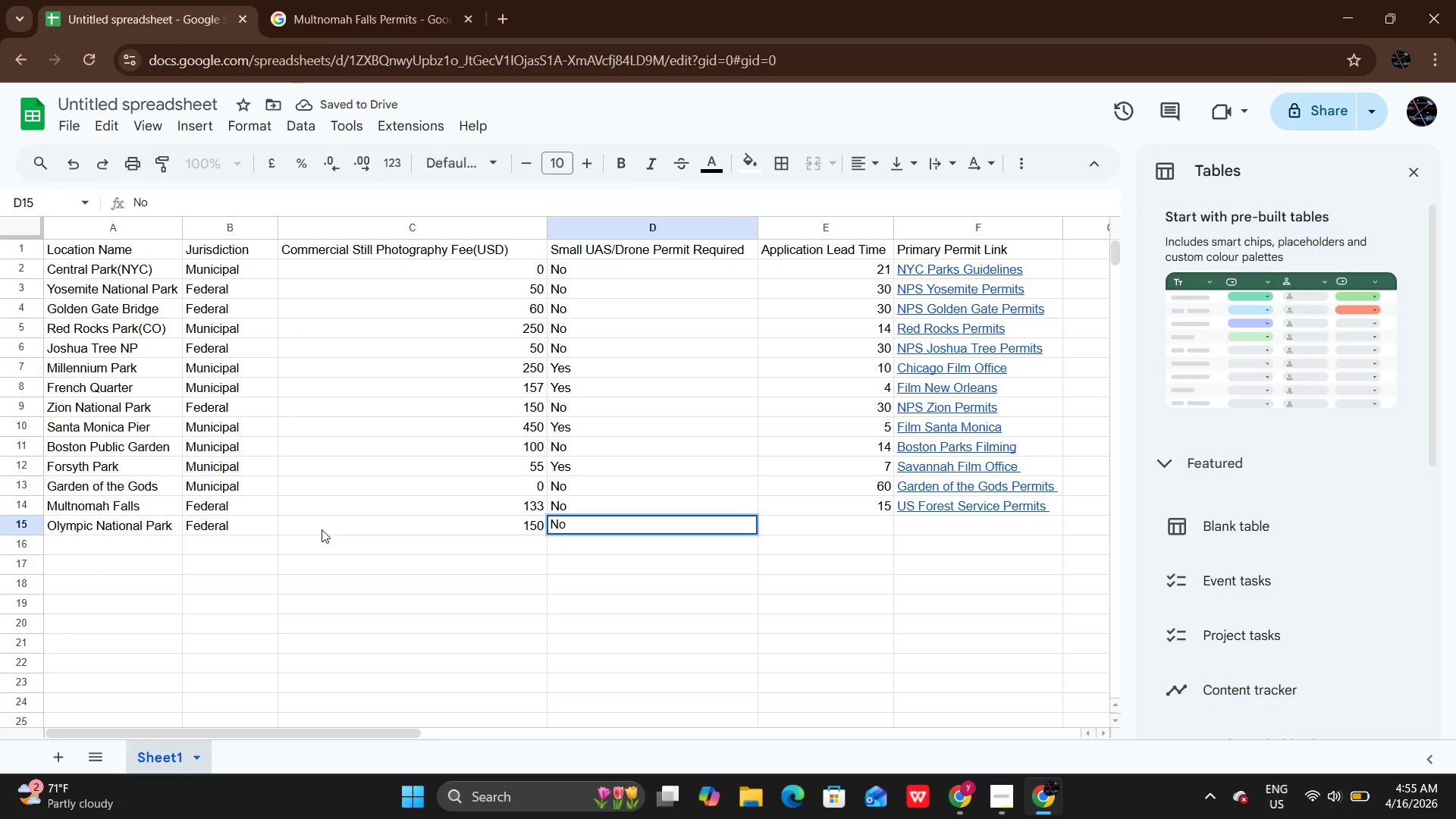 
key(ArrowUp)
 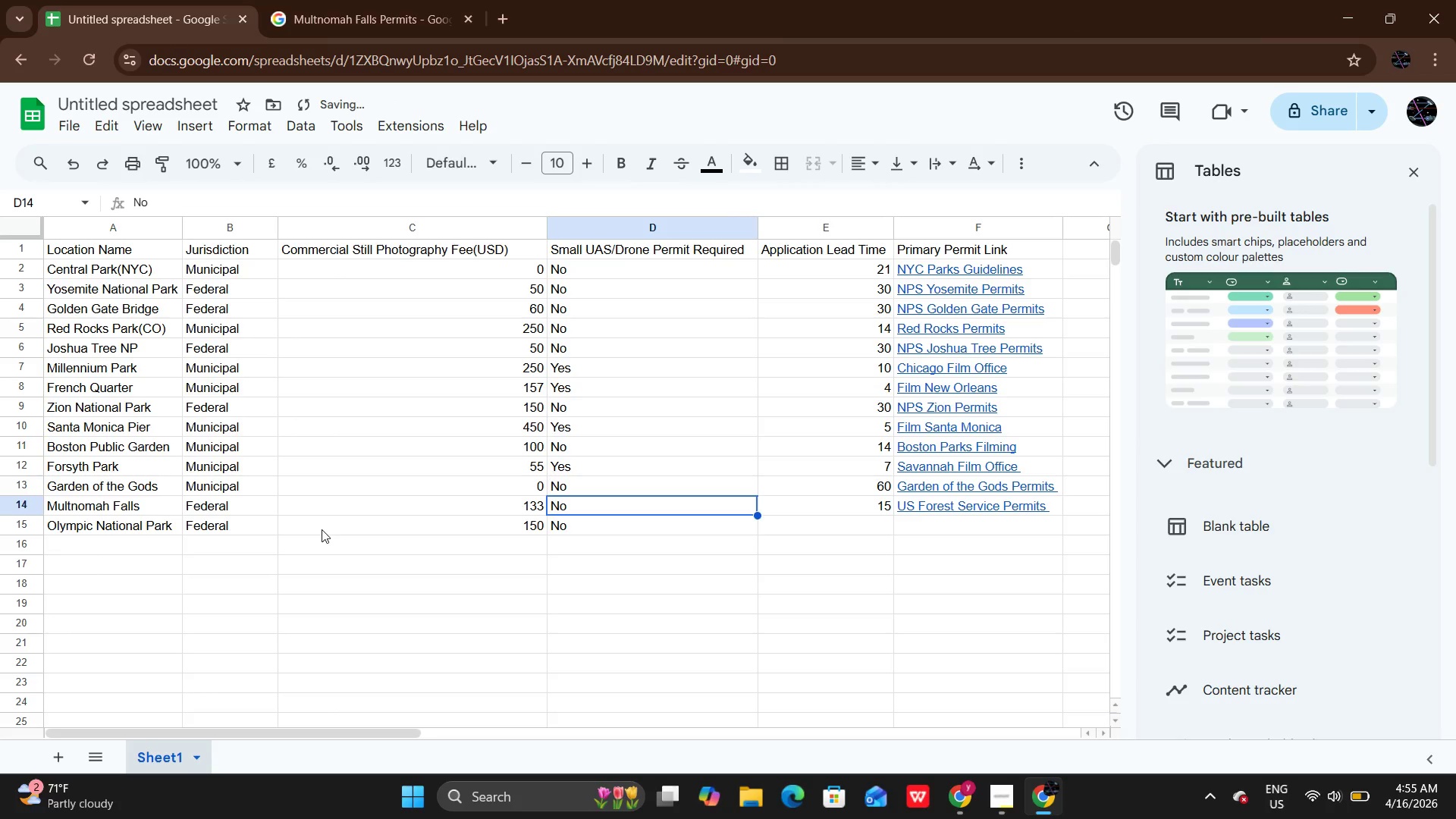 
key(ArrowDown)
 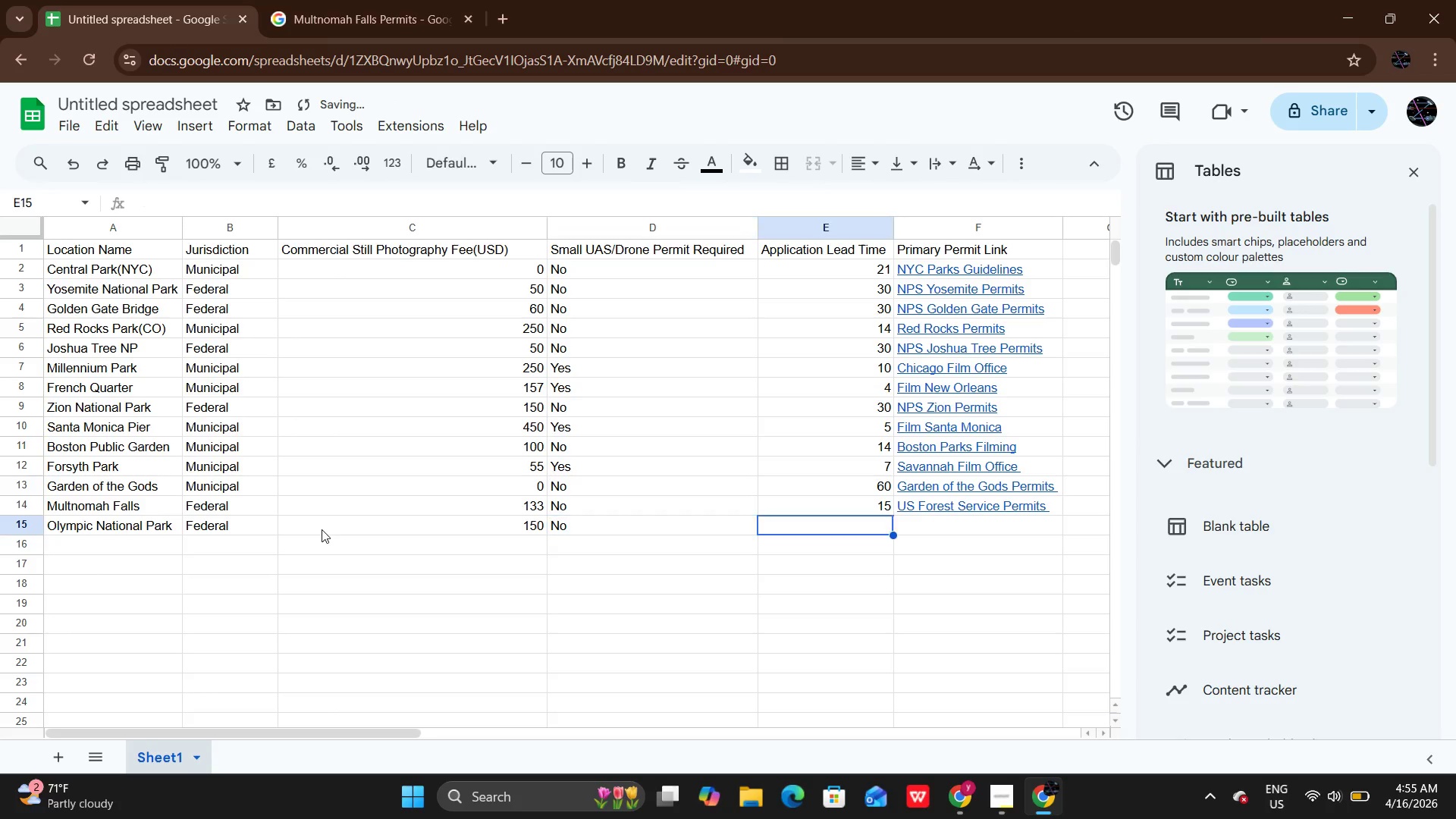 
key(ArrowRight)
 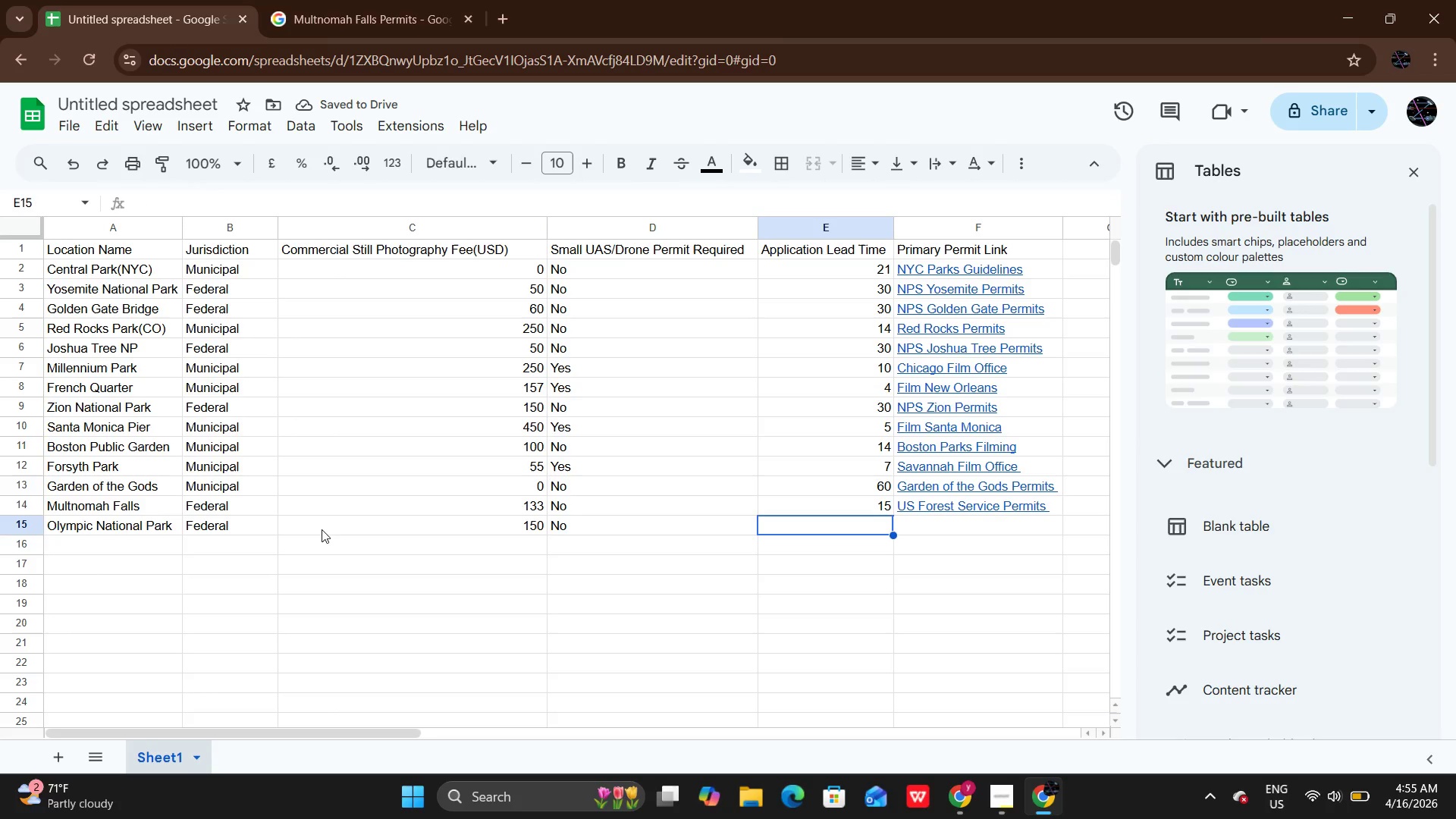 
key(Enter)
 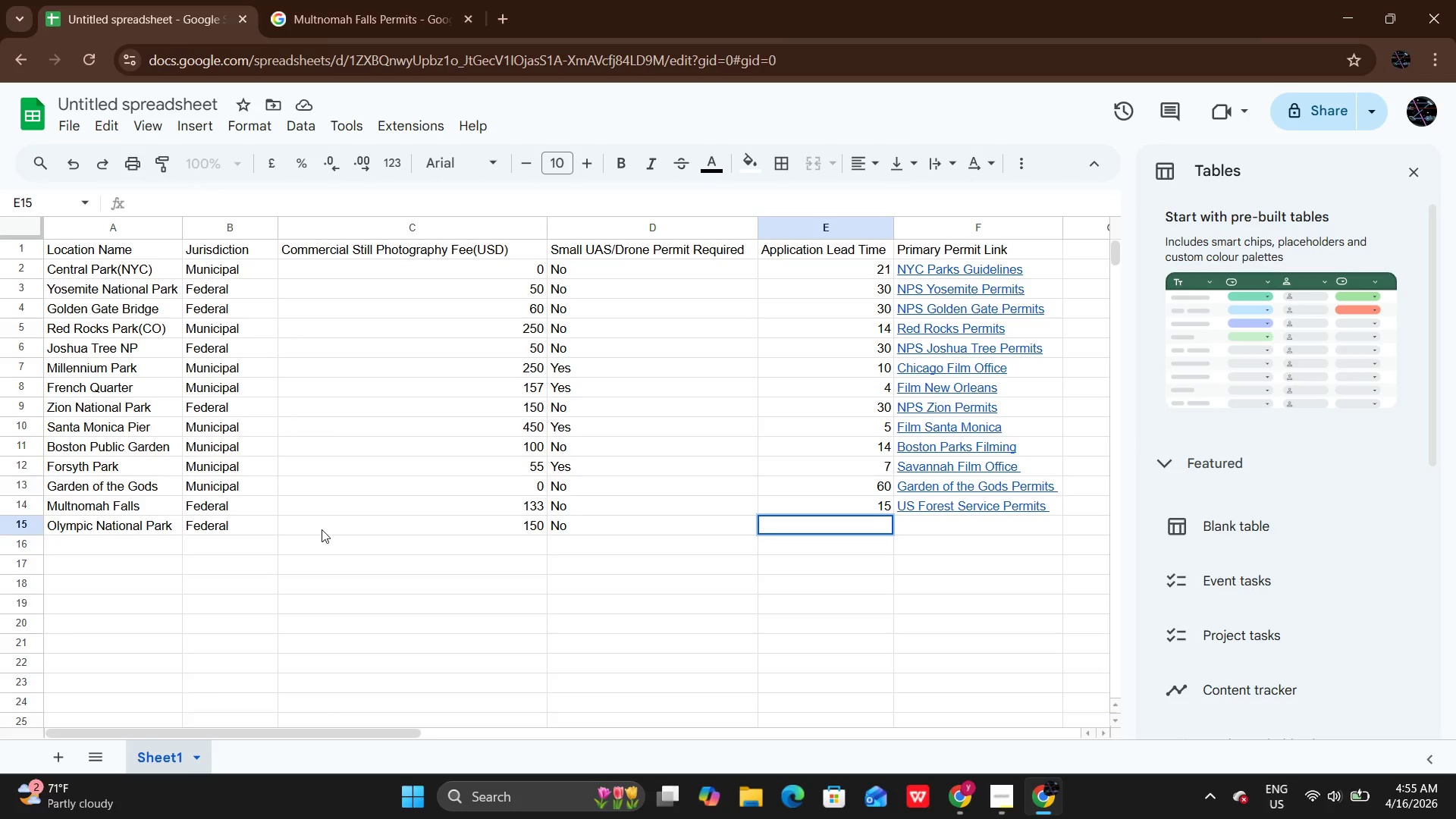 
type(30)
 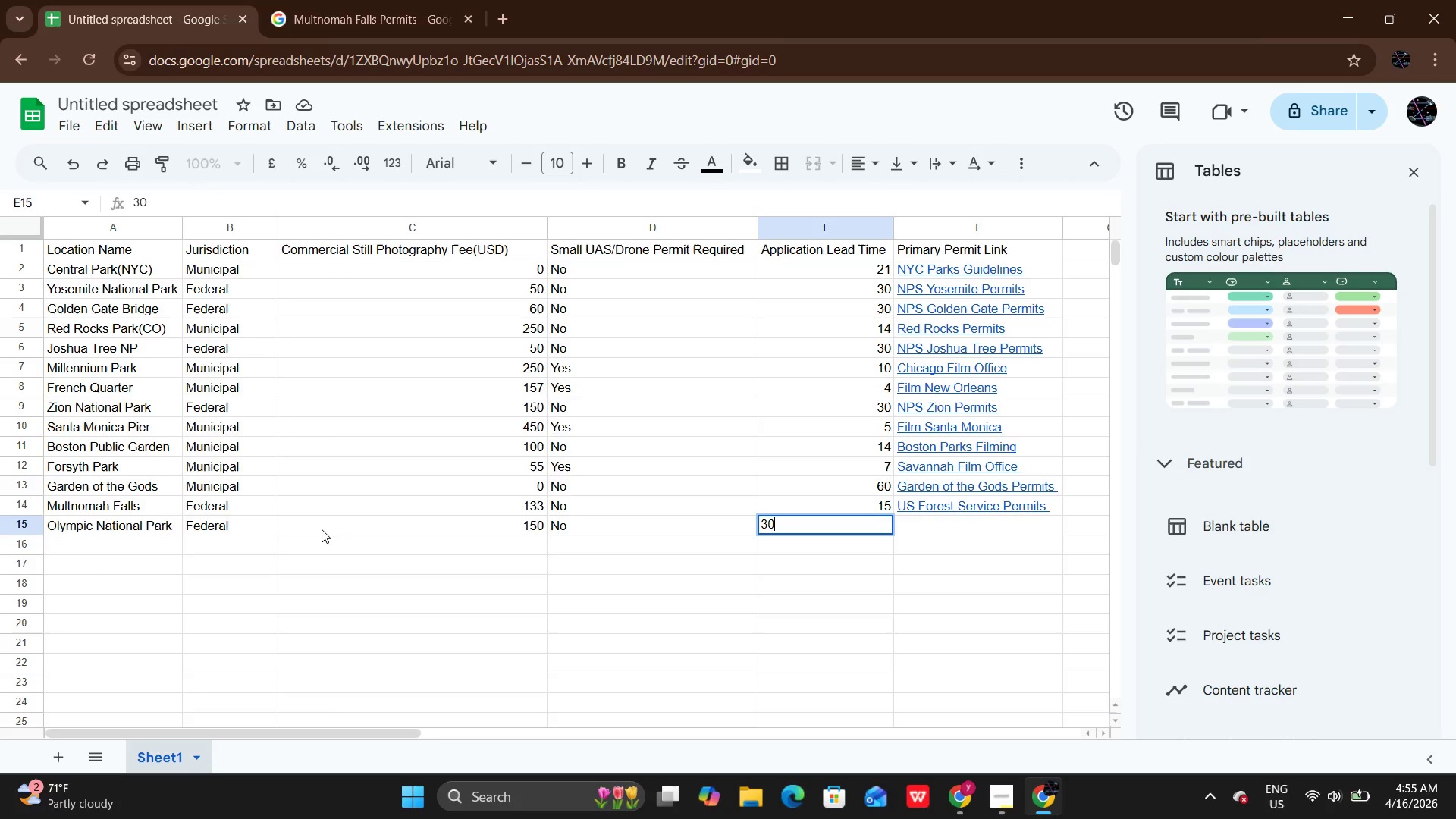 
key(Enter)
 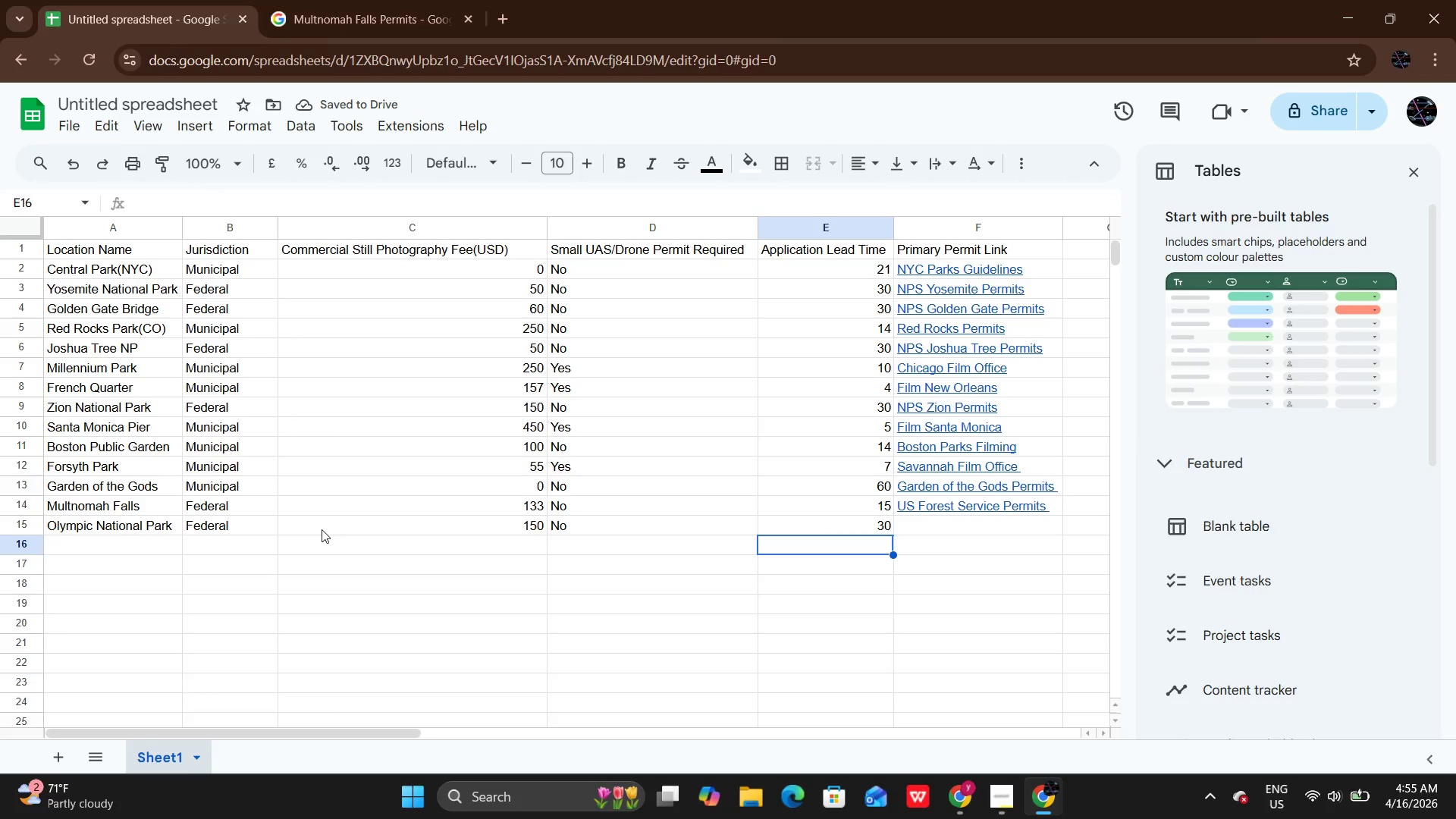 
hold_key(key=Unknown, duration=2.62)
 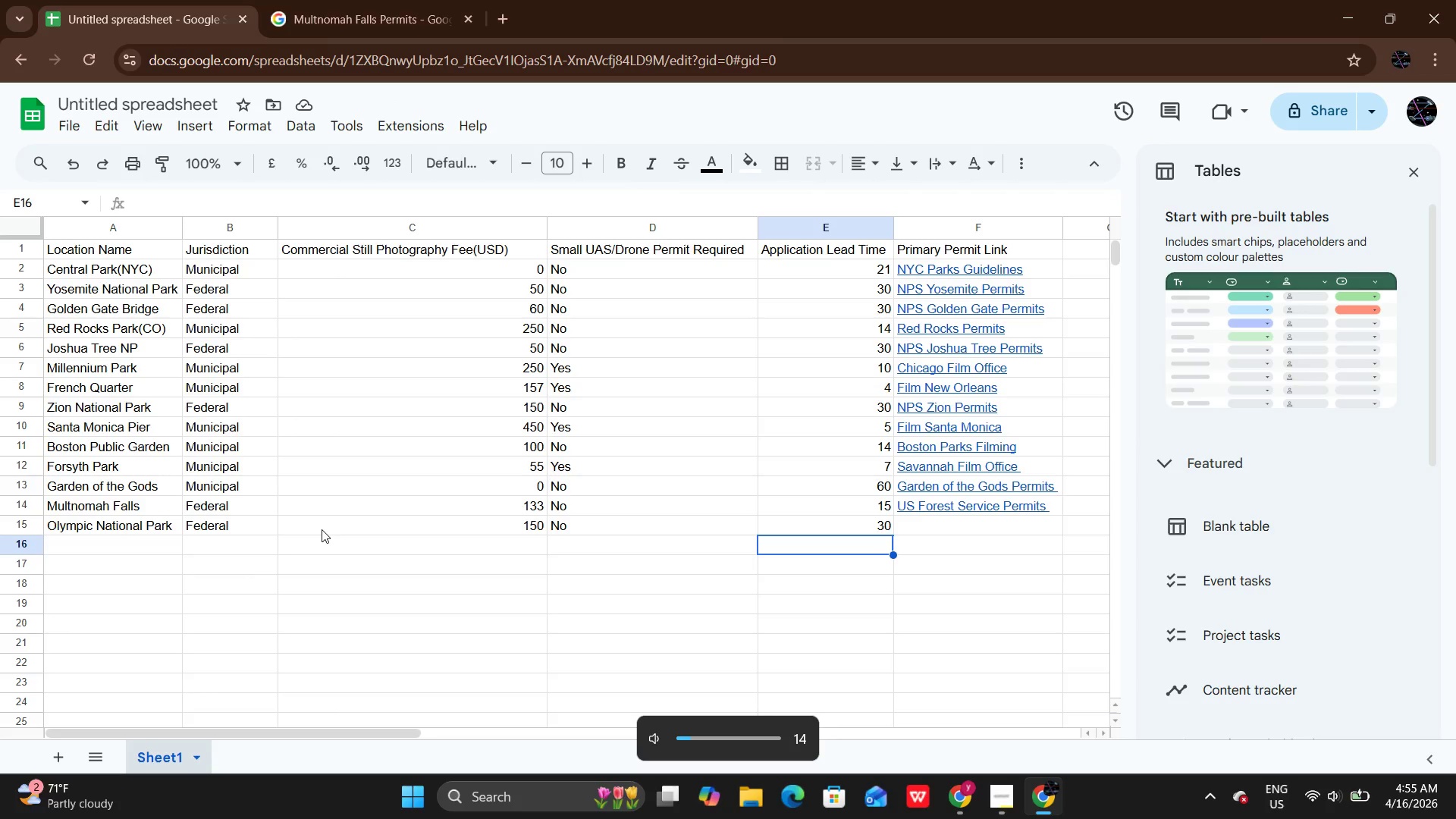 
hold_key(key=VolumeDown, duration=1.25)
 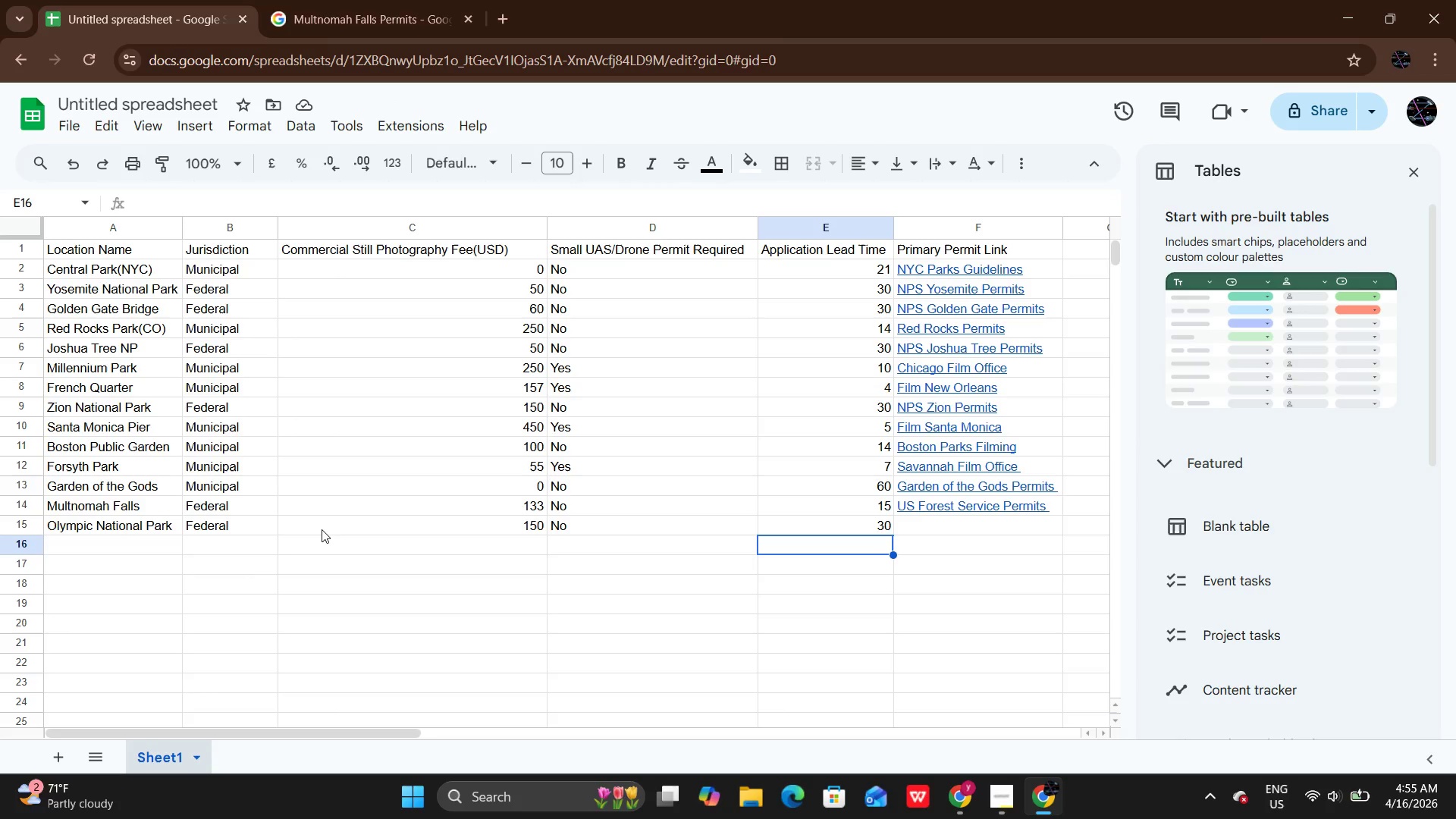 
wait(8.62)
 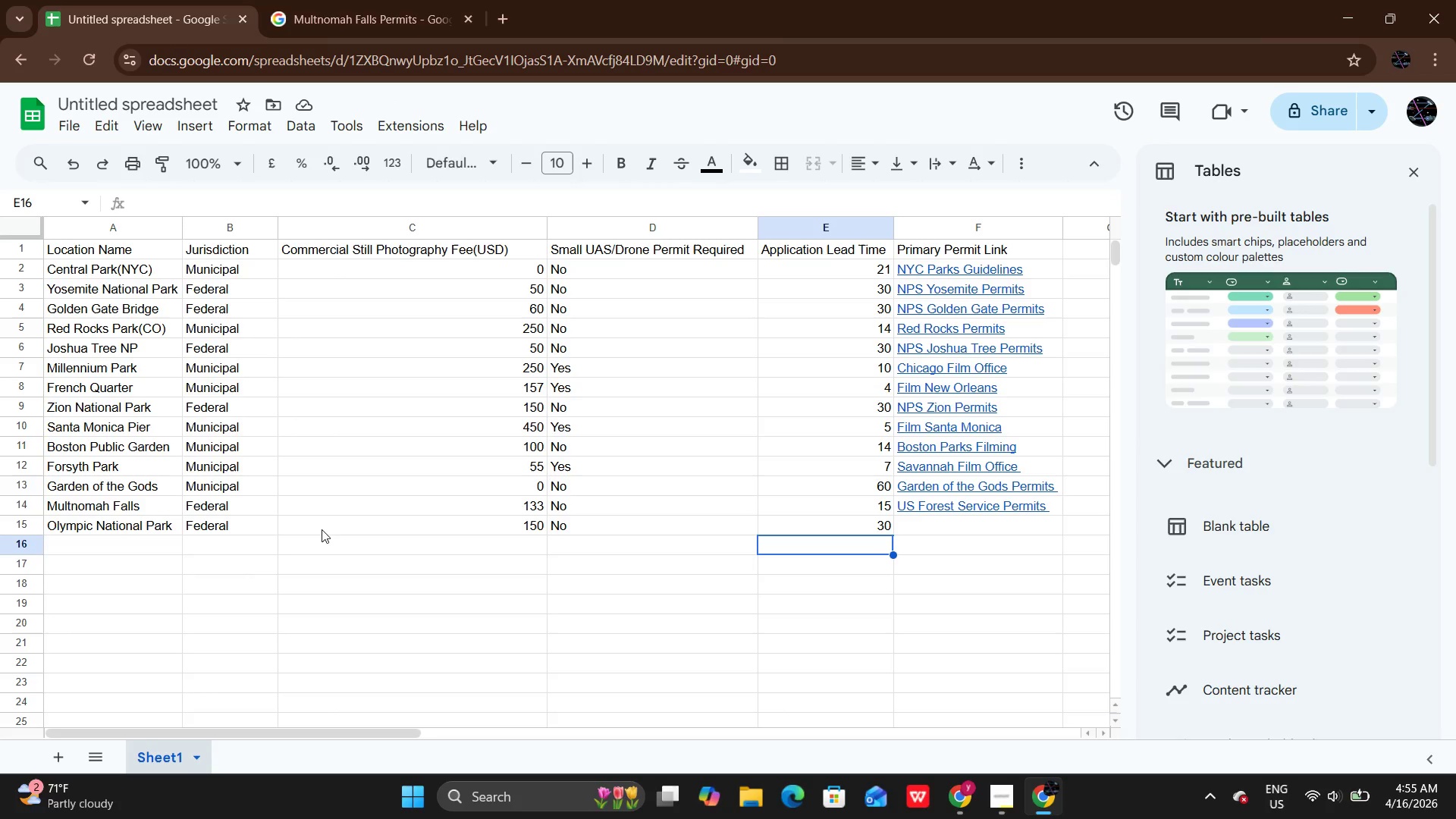 
hold_key(key=Unknown, duration=3.61)
 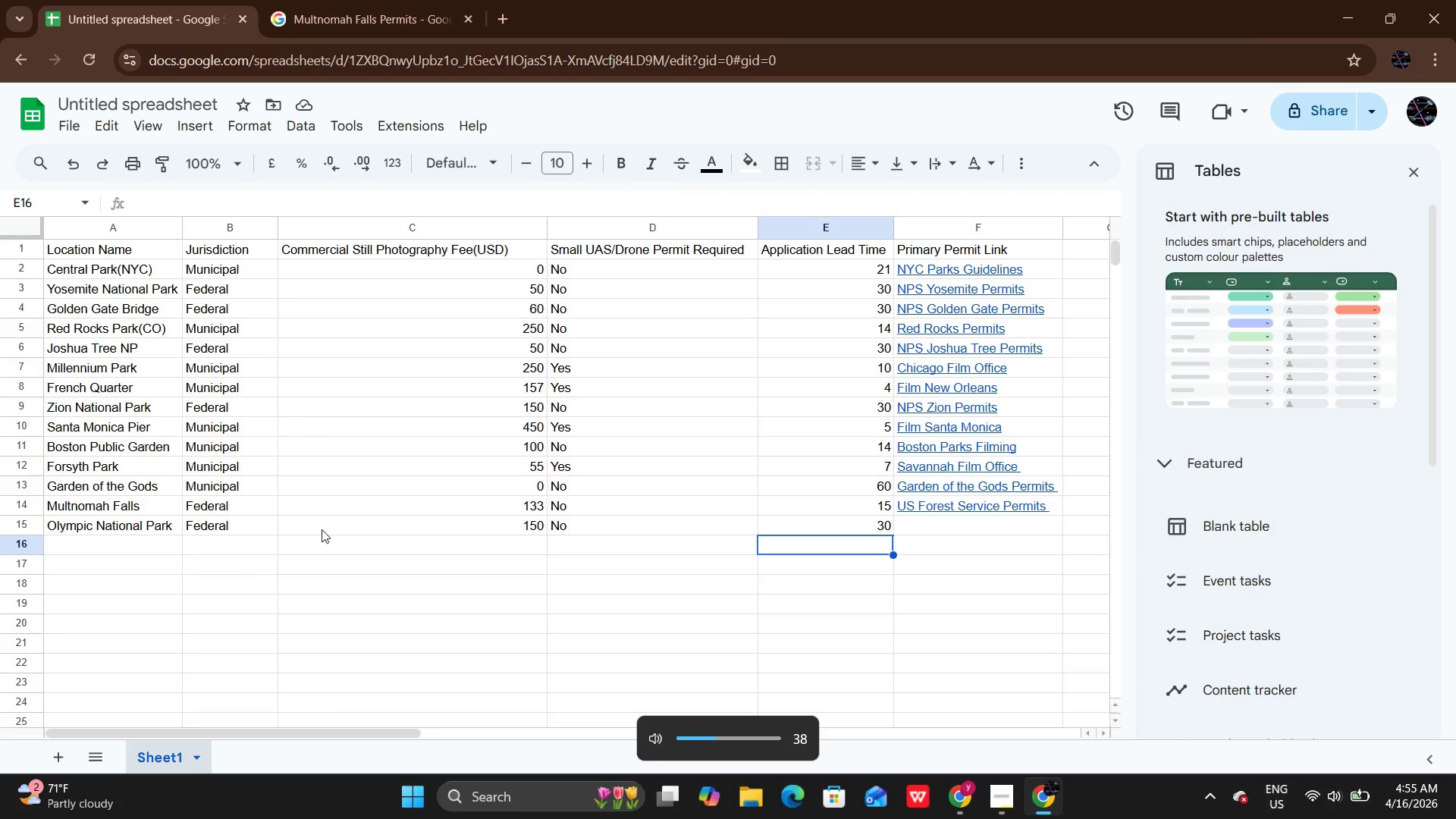 
hold_key(key=VolumeUp, duration=0.77)
 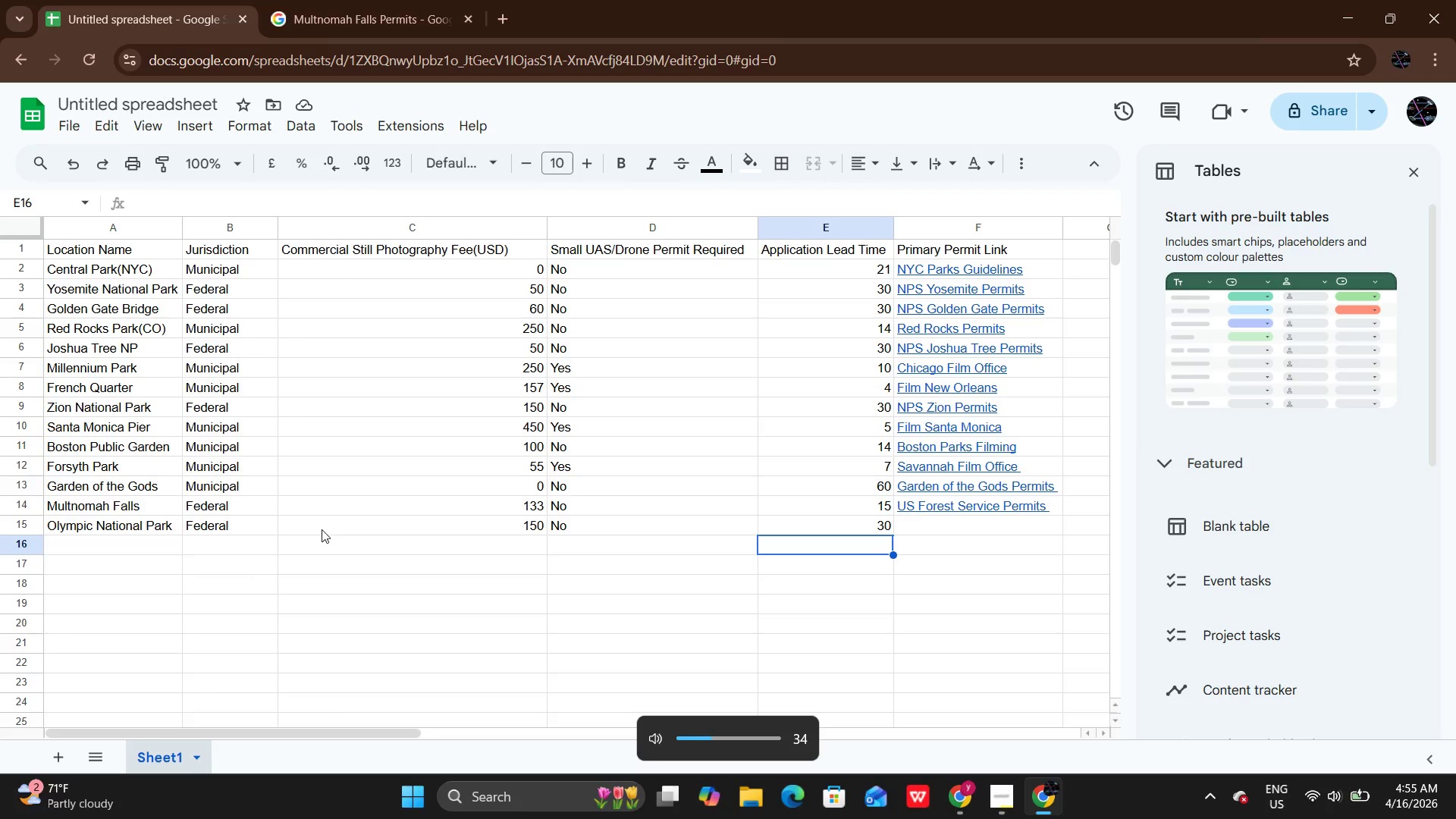 
key(VolumeUp)
 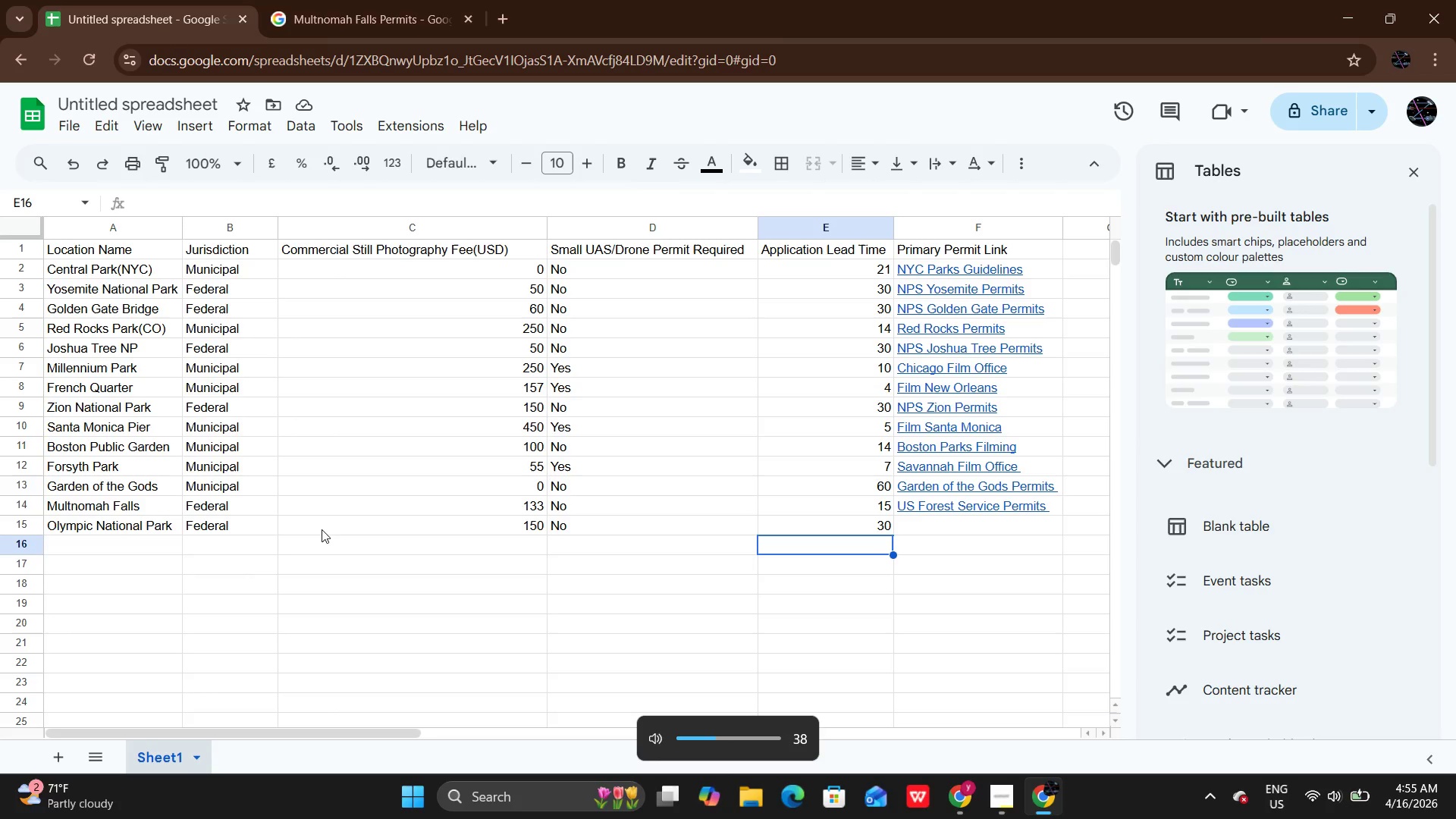 
key(VolumeUp)
 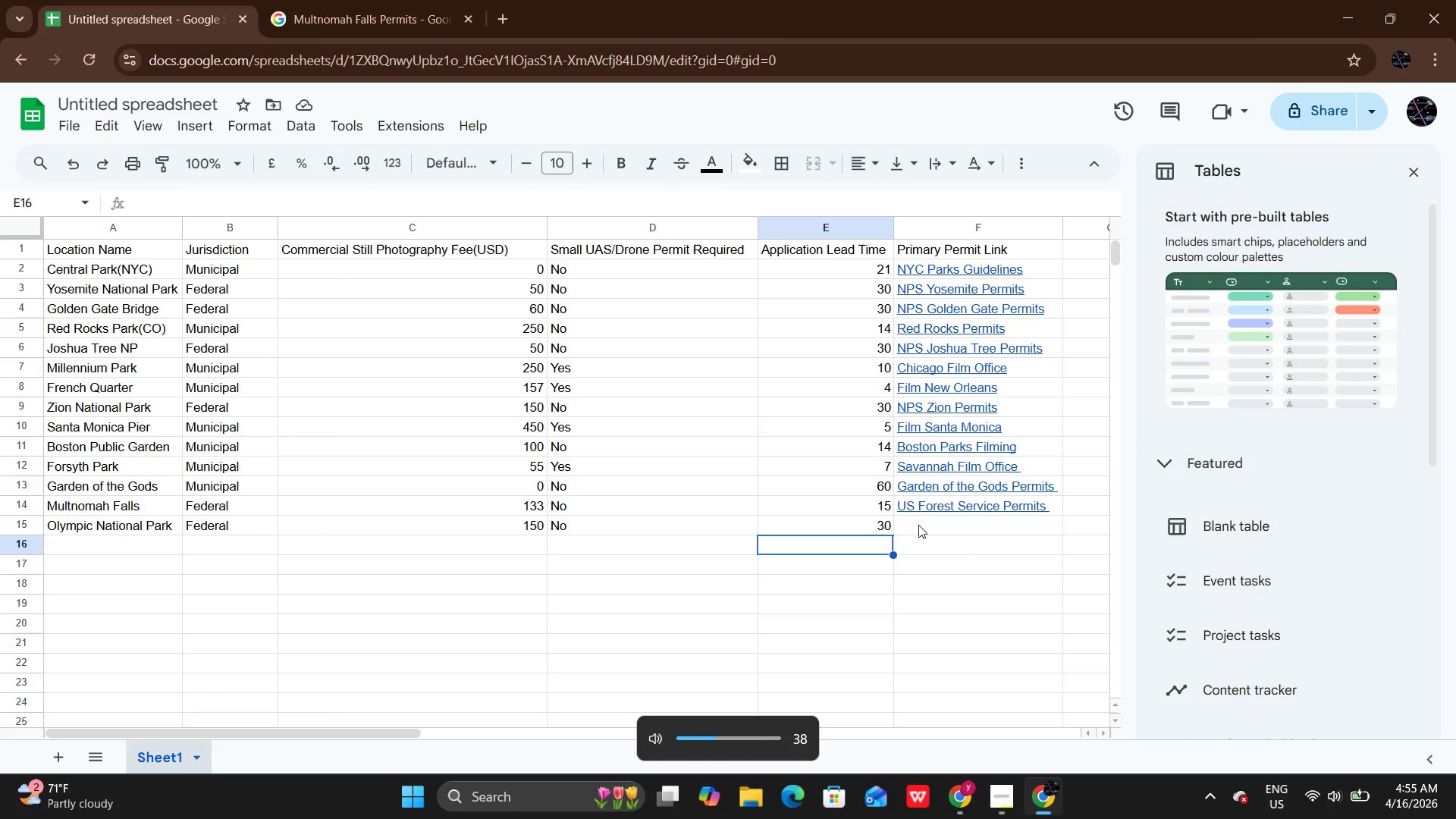 
double_click([918, 525])
 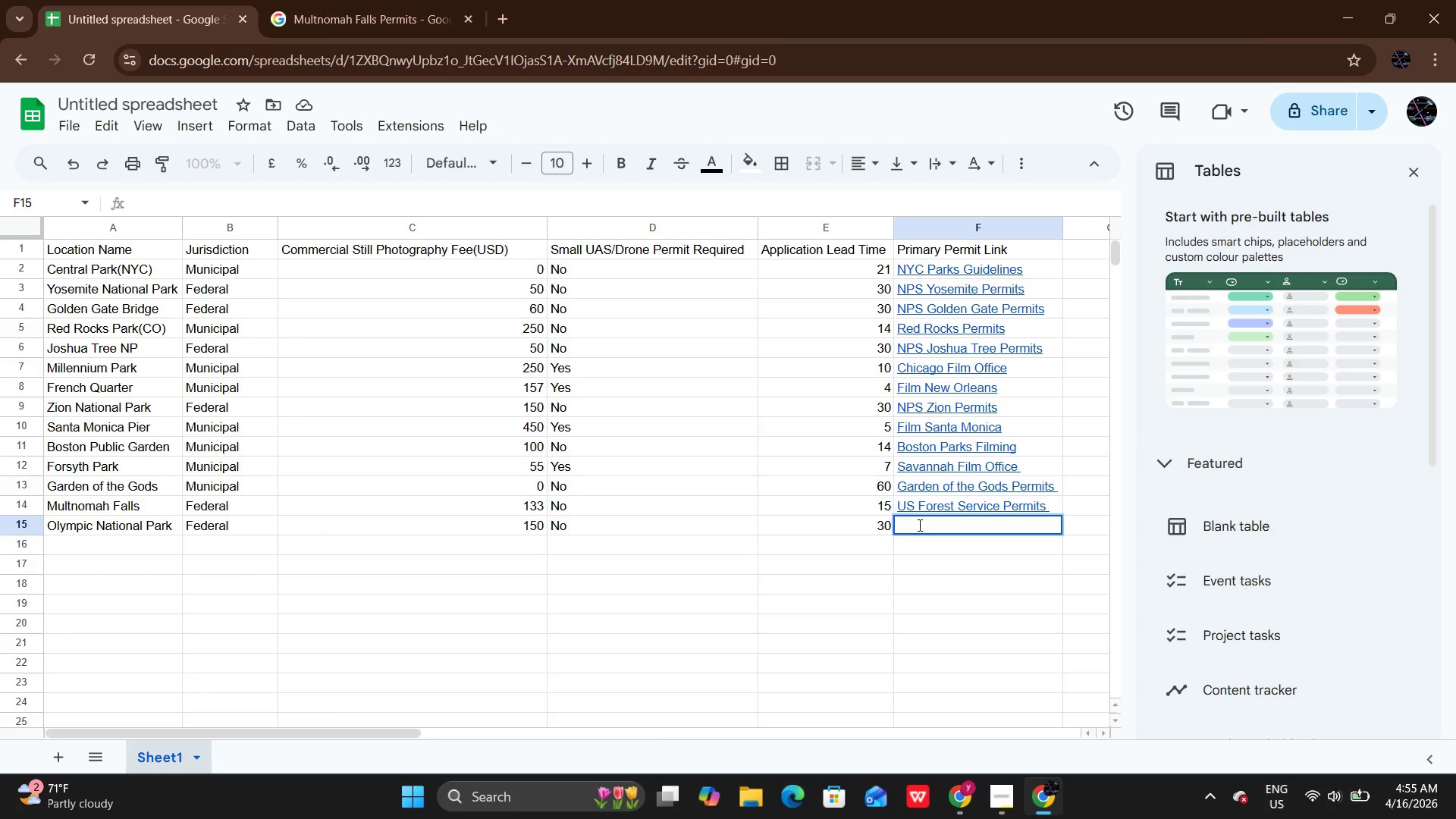 
type(Np)
key(Backspace)
type(PS ol)
key(Backspace)
key(Backspace)
type(Olympic Permits)
 